 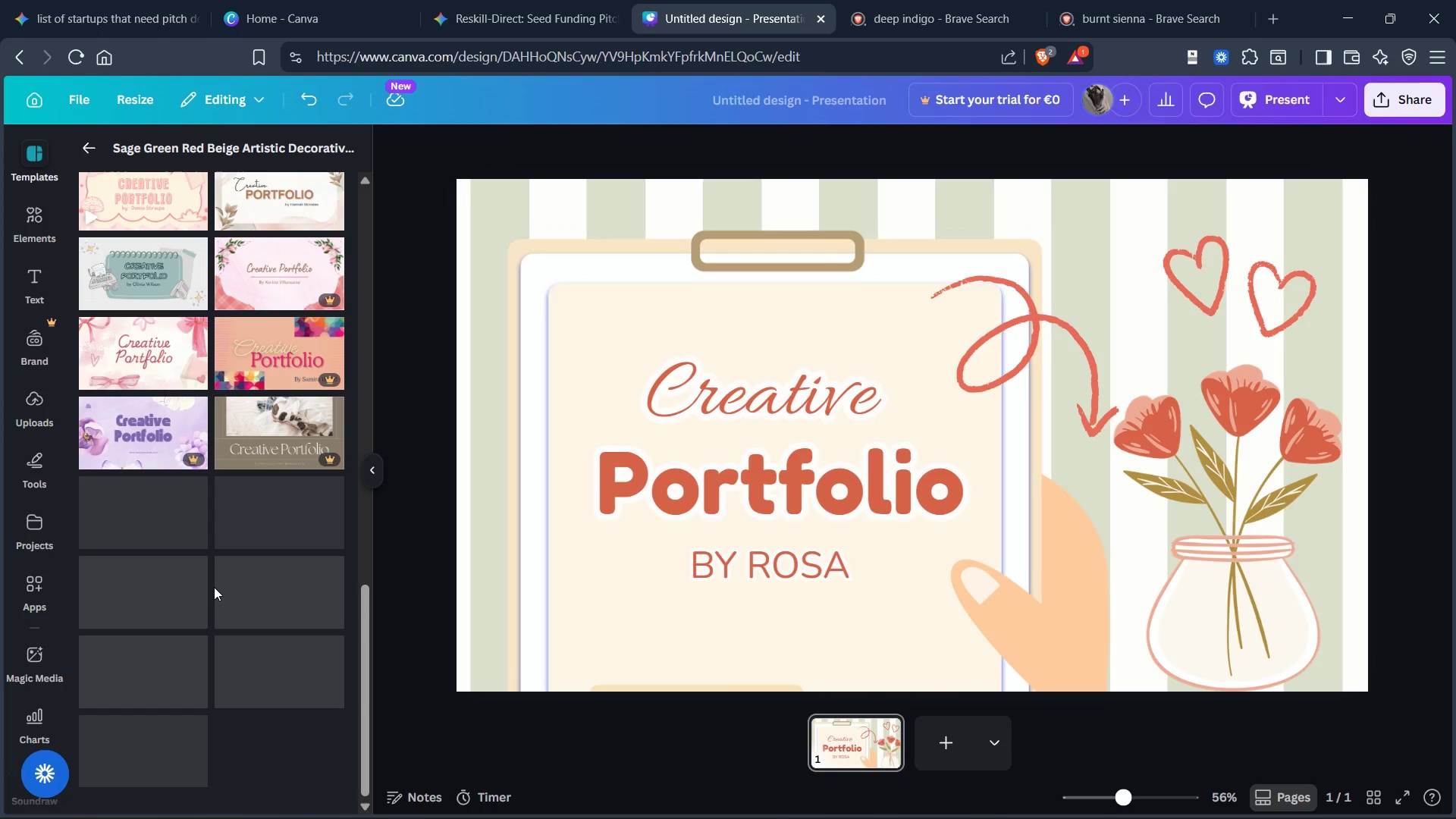 
scroll: coordinate [214, 587], scroll_direction: up, amount: 1.0
 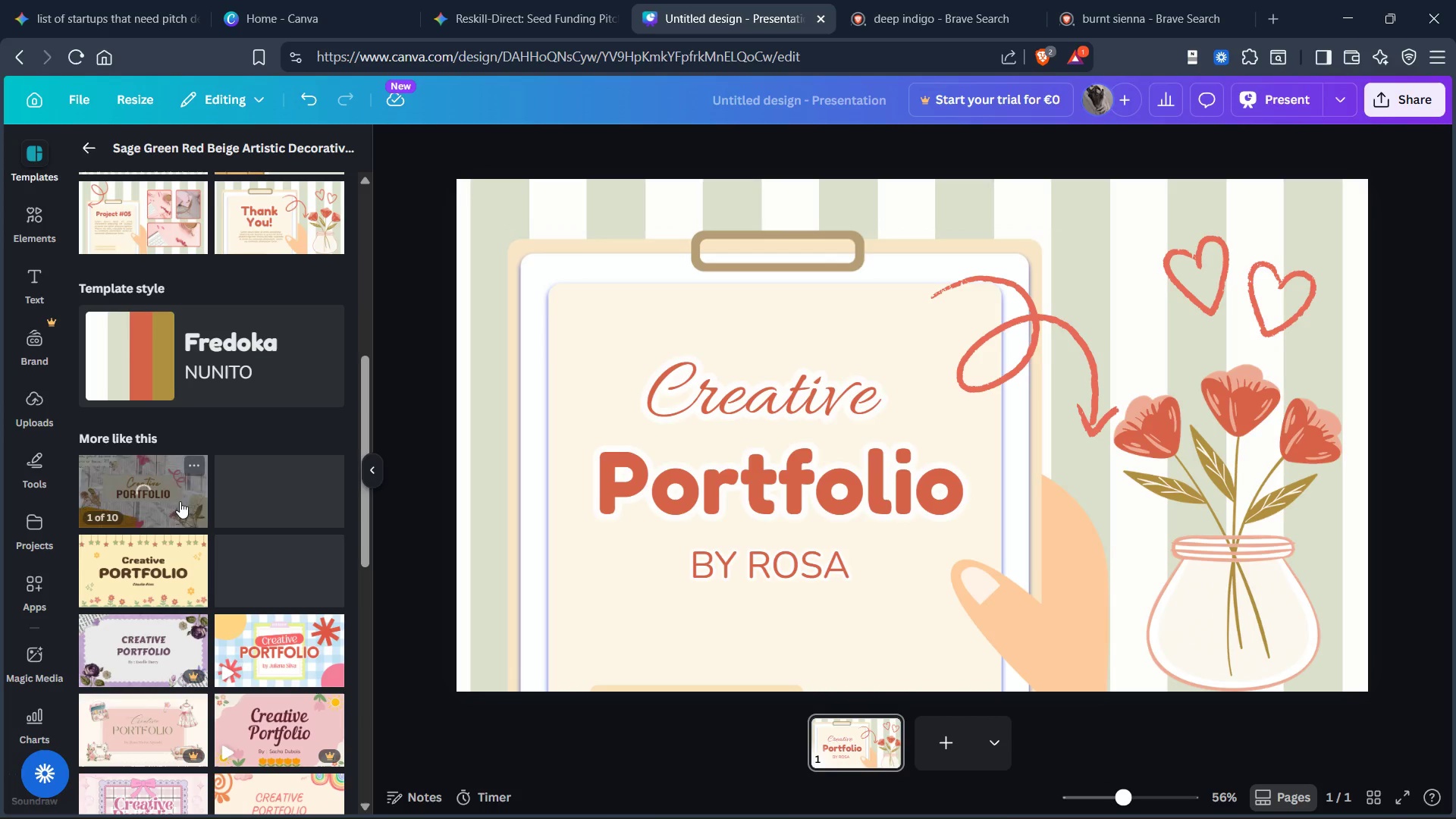 
scroll: coordinate [250, 464], scroll_direction: down, amount: 21.0
 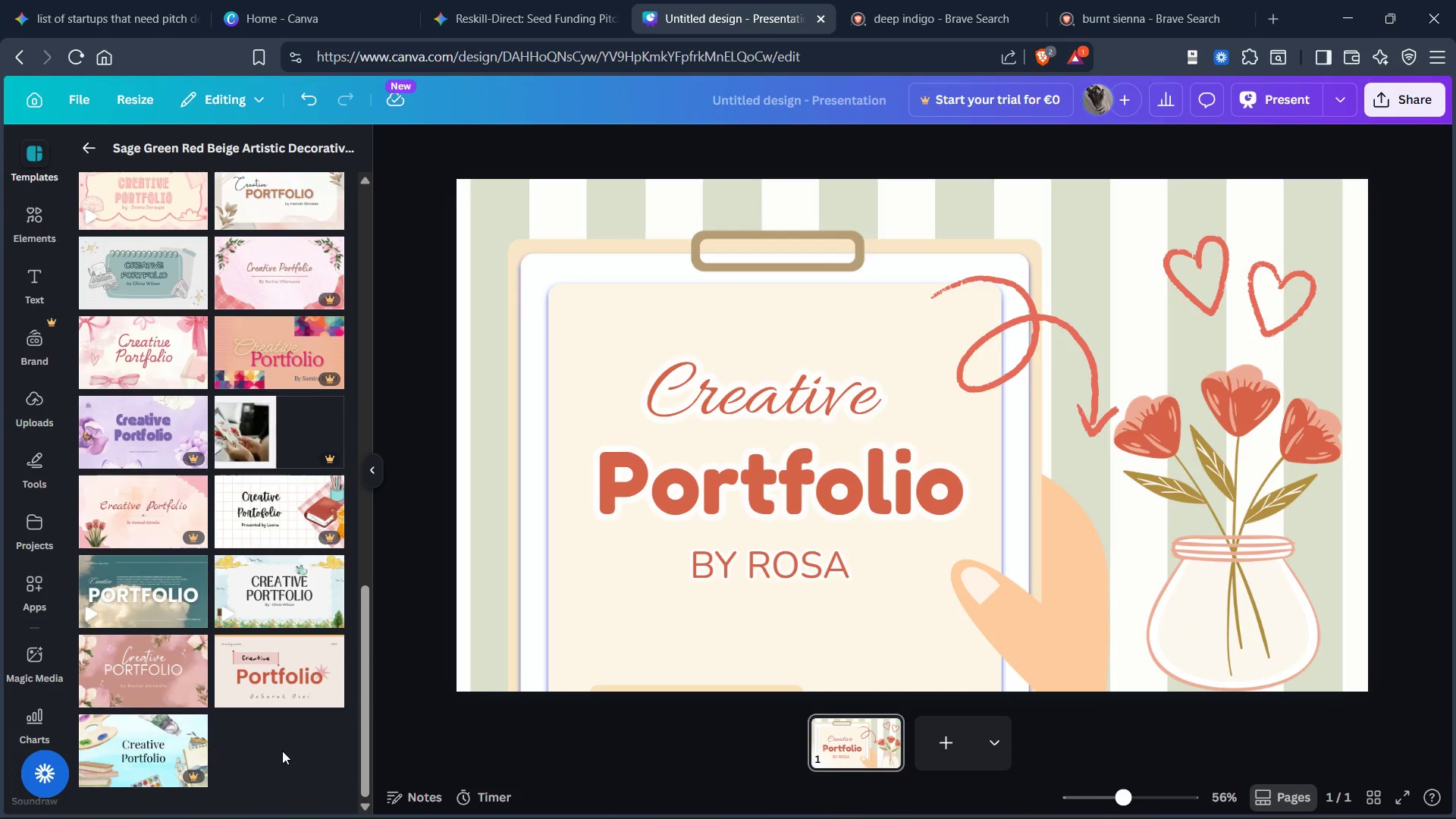 
wait(11.03)
 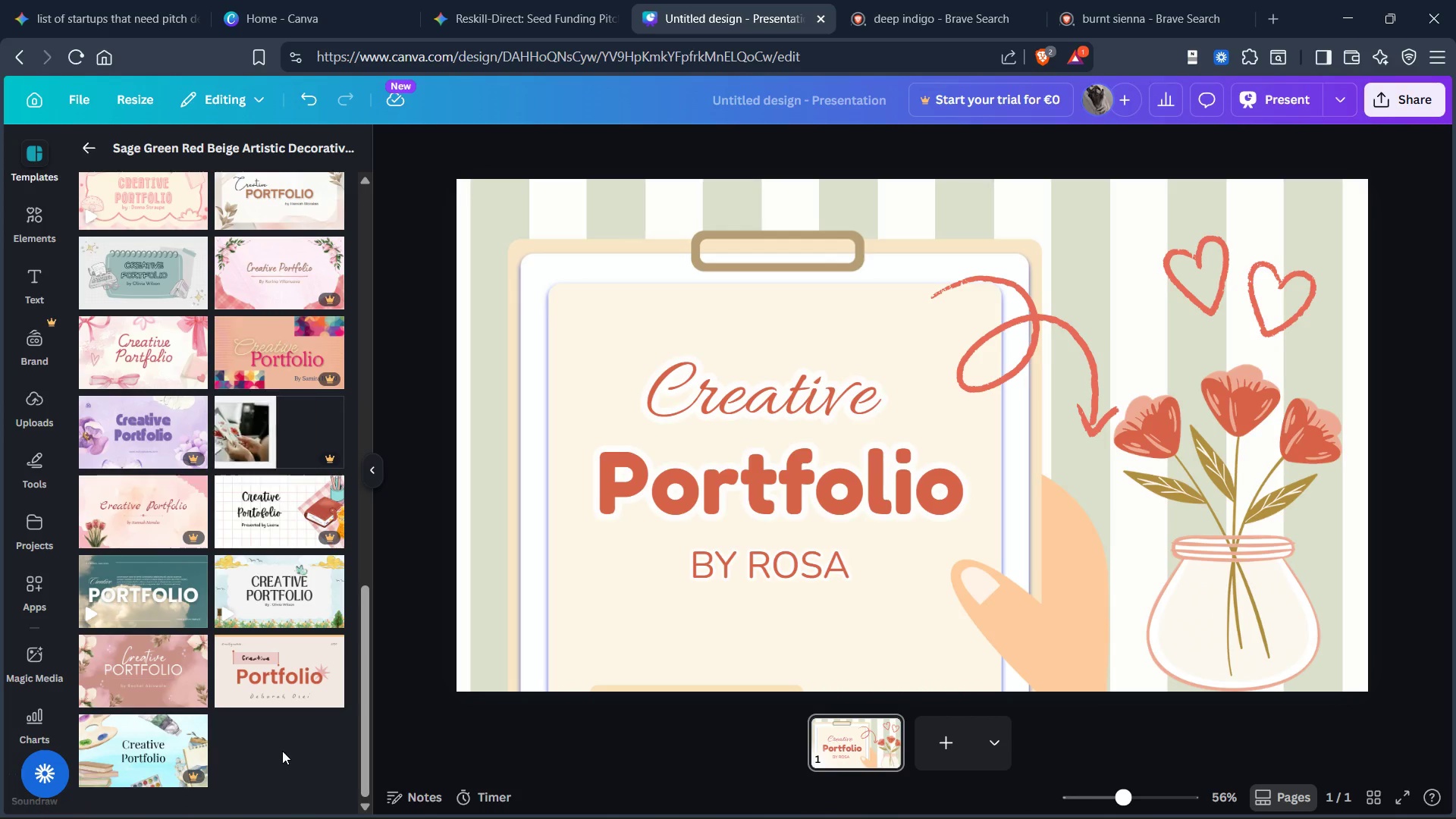 
scroll: coordinate [150, 576], scroll_direction: up, amount: 21.0
 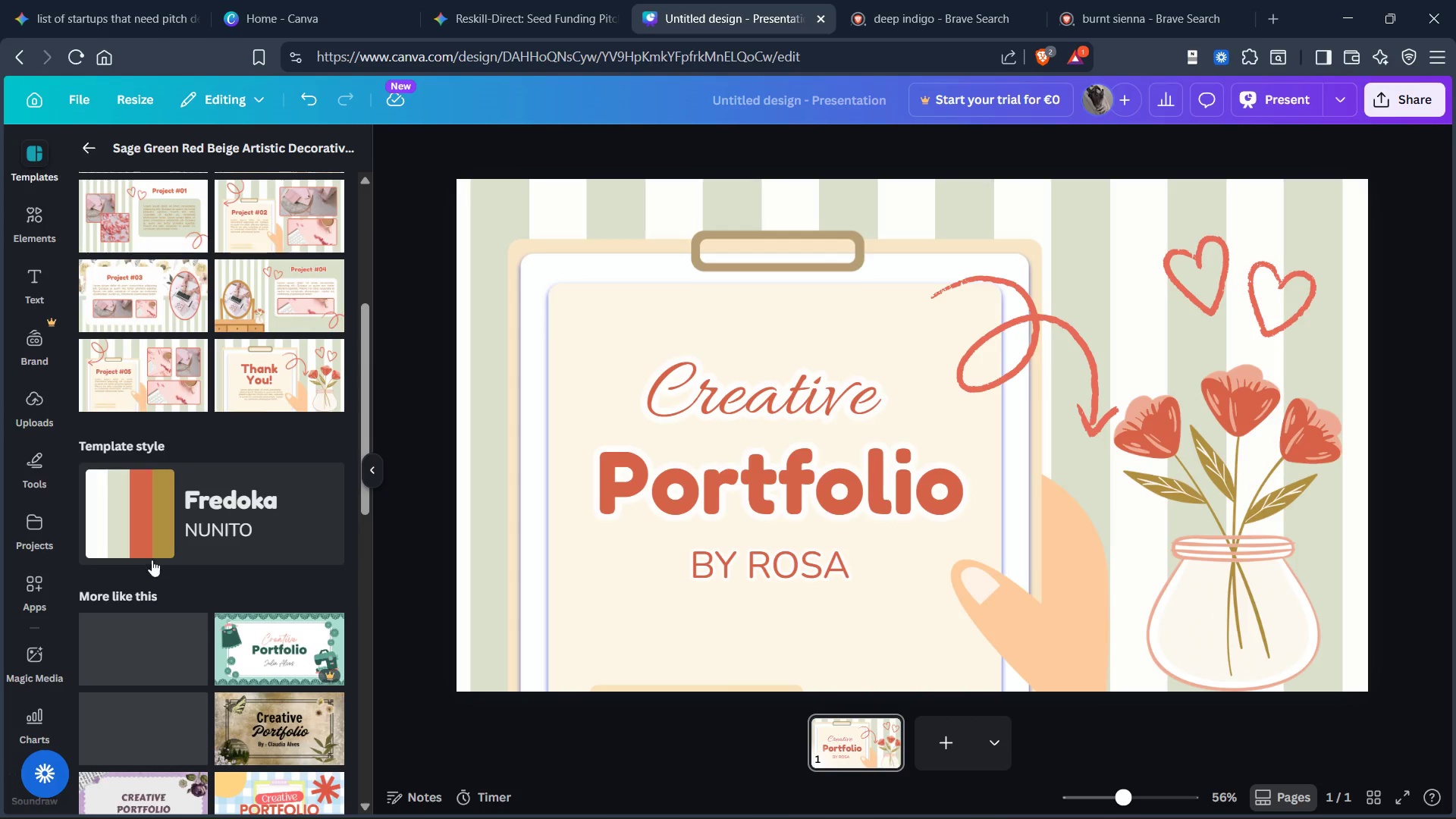 
left_click([118, 538])
 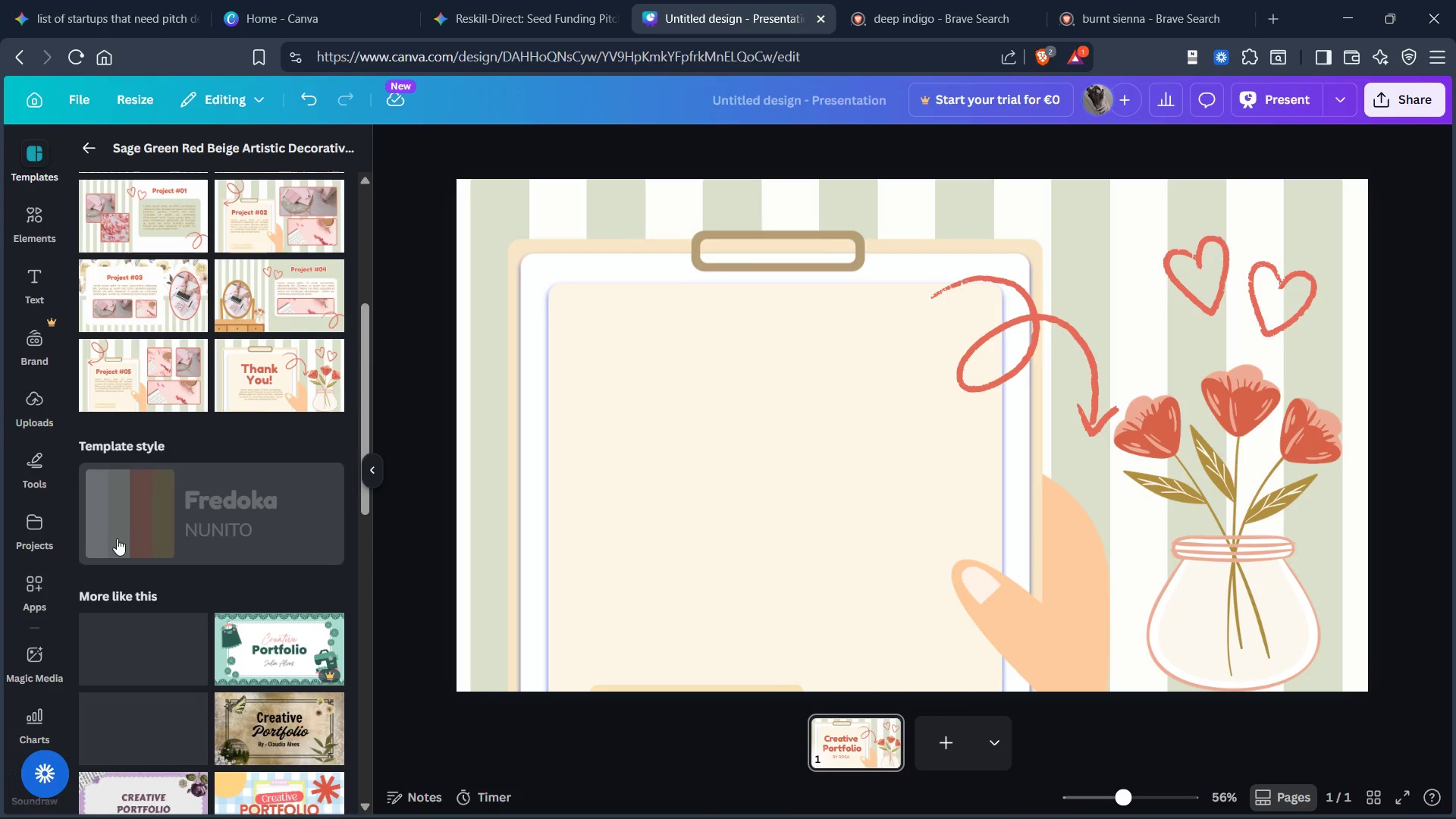 
wait(5.83)
 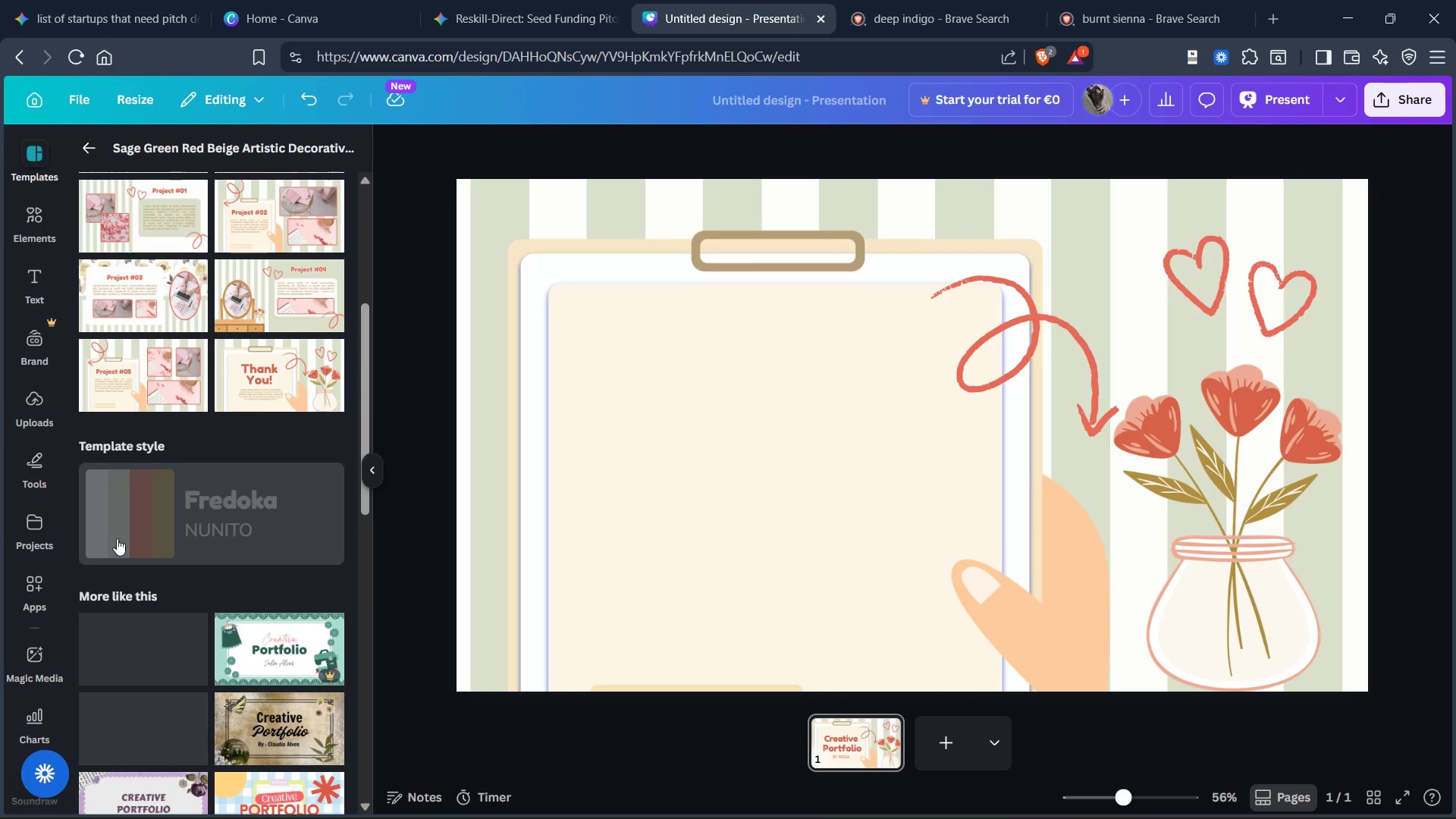 
scroll: coordinate [121, 548], scroll_direction: down, amount: 6.0
 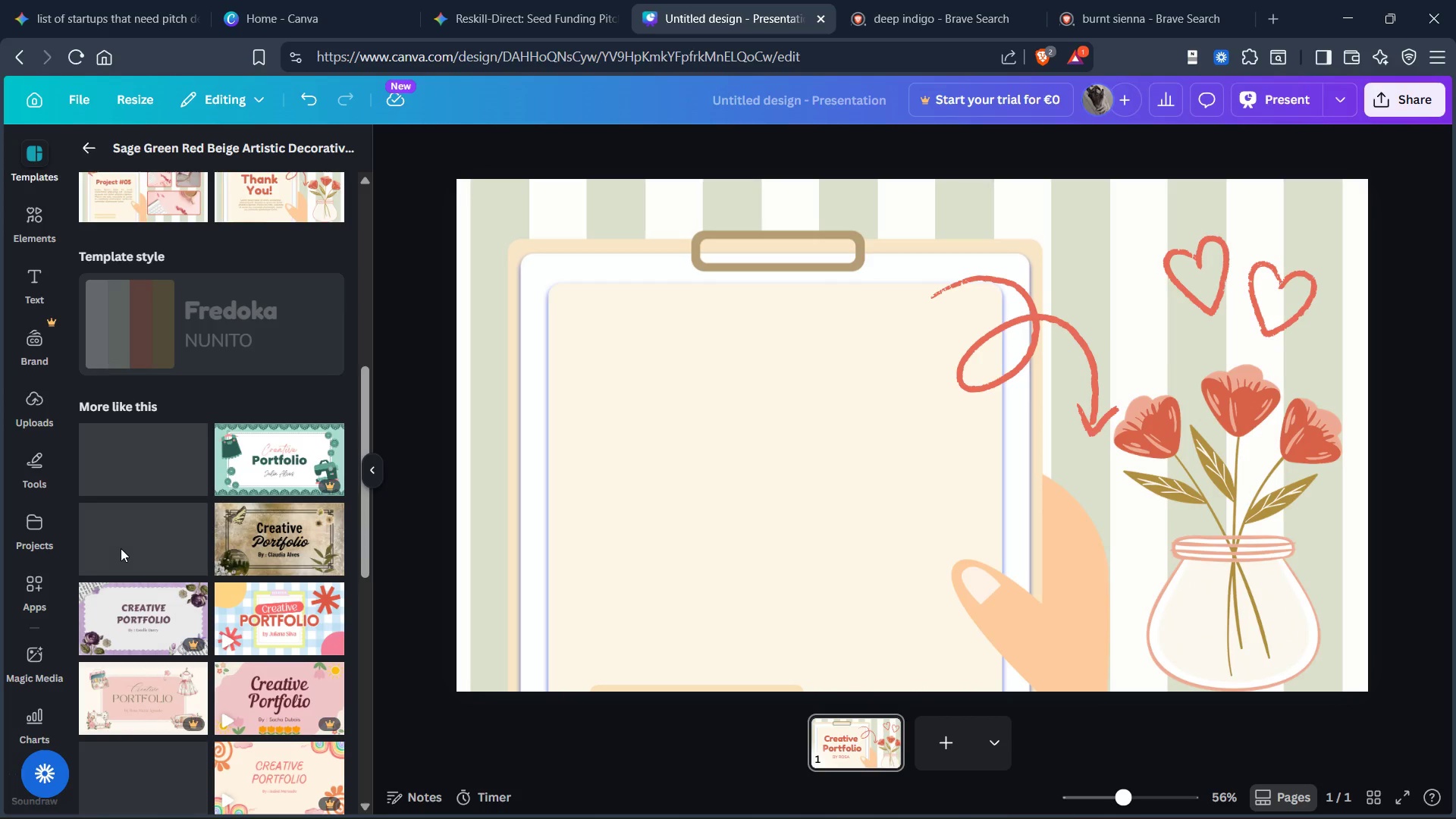 
scroll: coordinate [121, 548], scroll_direction: up, amount: 14.0
 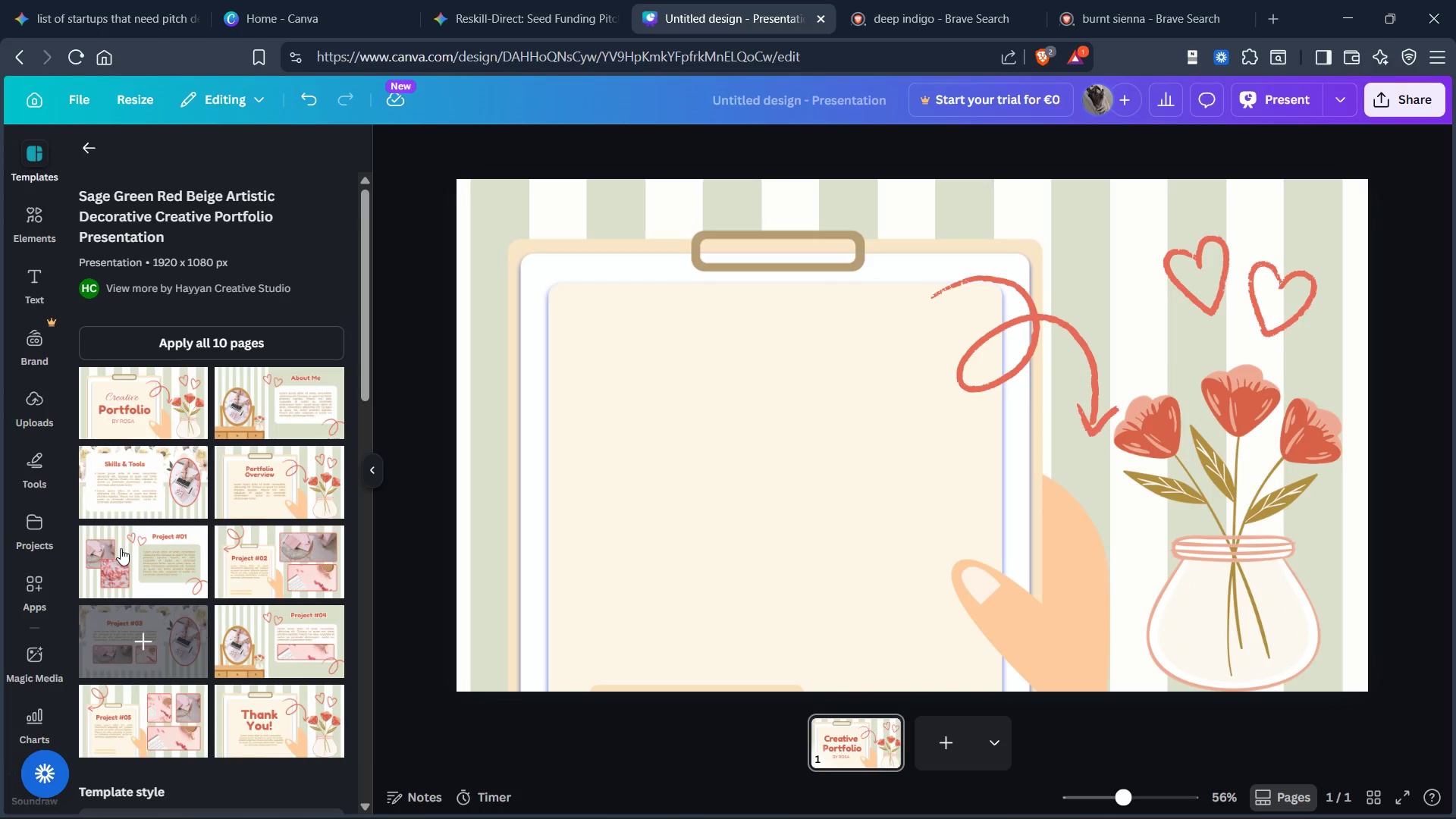 
scroll: coordinate [121, 550], scroll_direction: down, amount: 12.0
 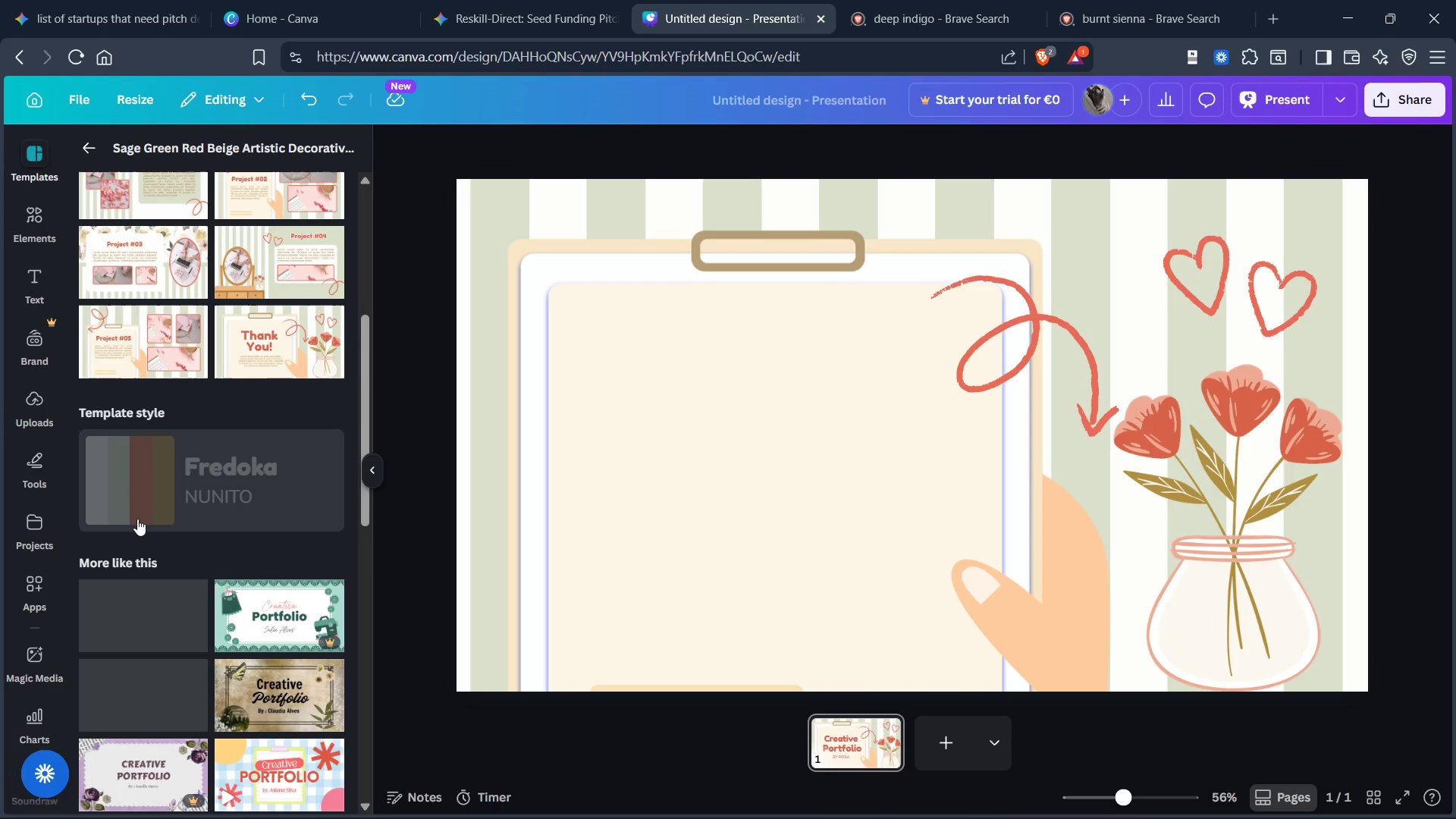 
scroll: coordinate [156, 579], scroll_direction: up, amount: 2.0
 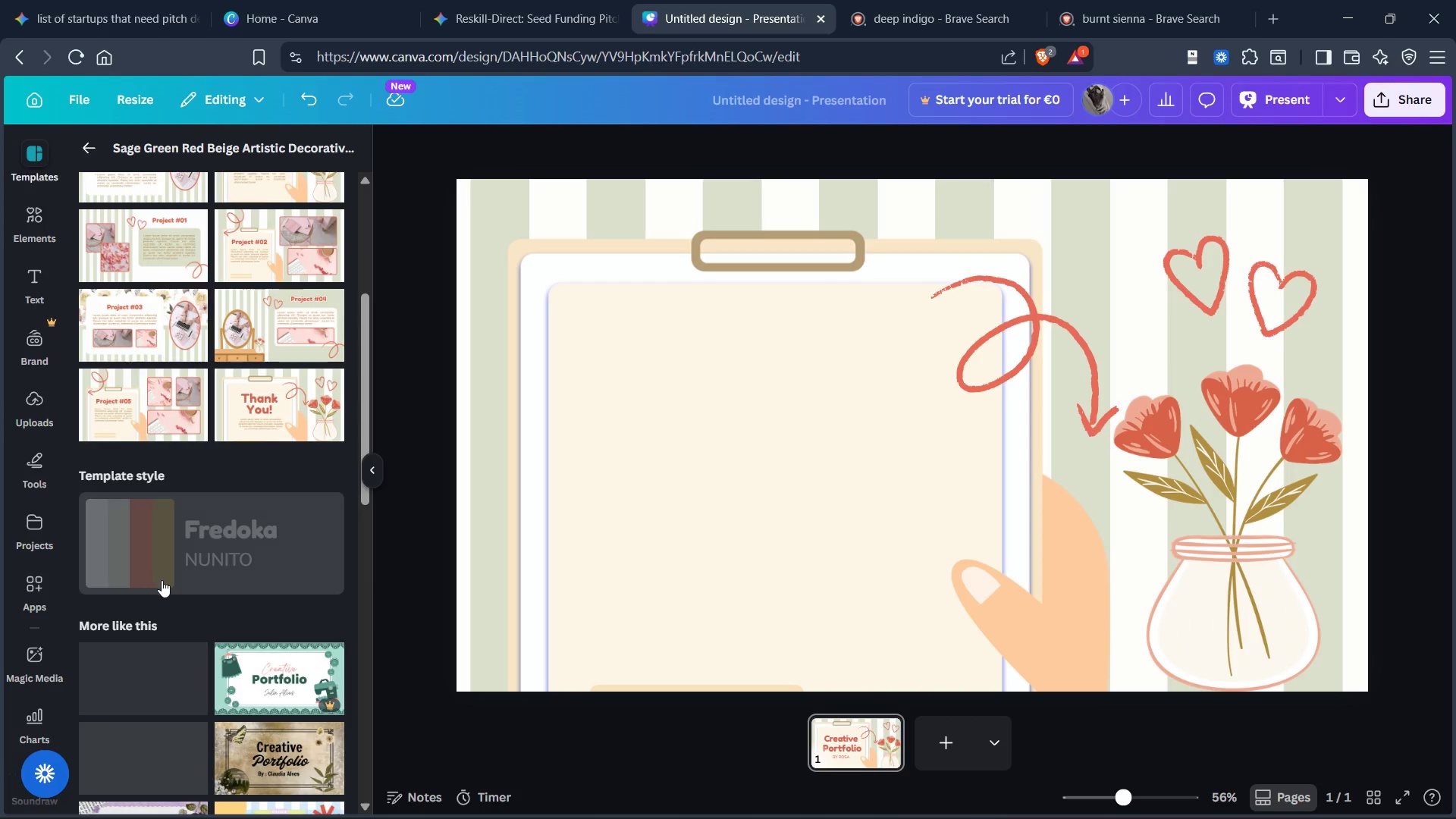 
scroll: coordinate [162, 580], scroll_direction: down, amount: 11.0
 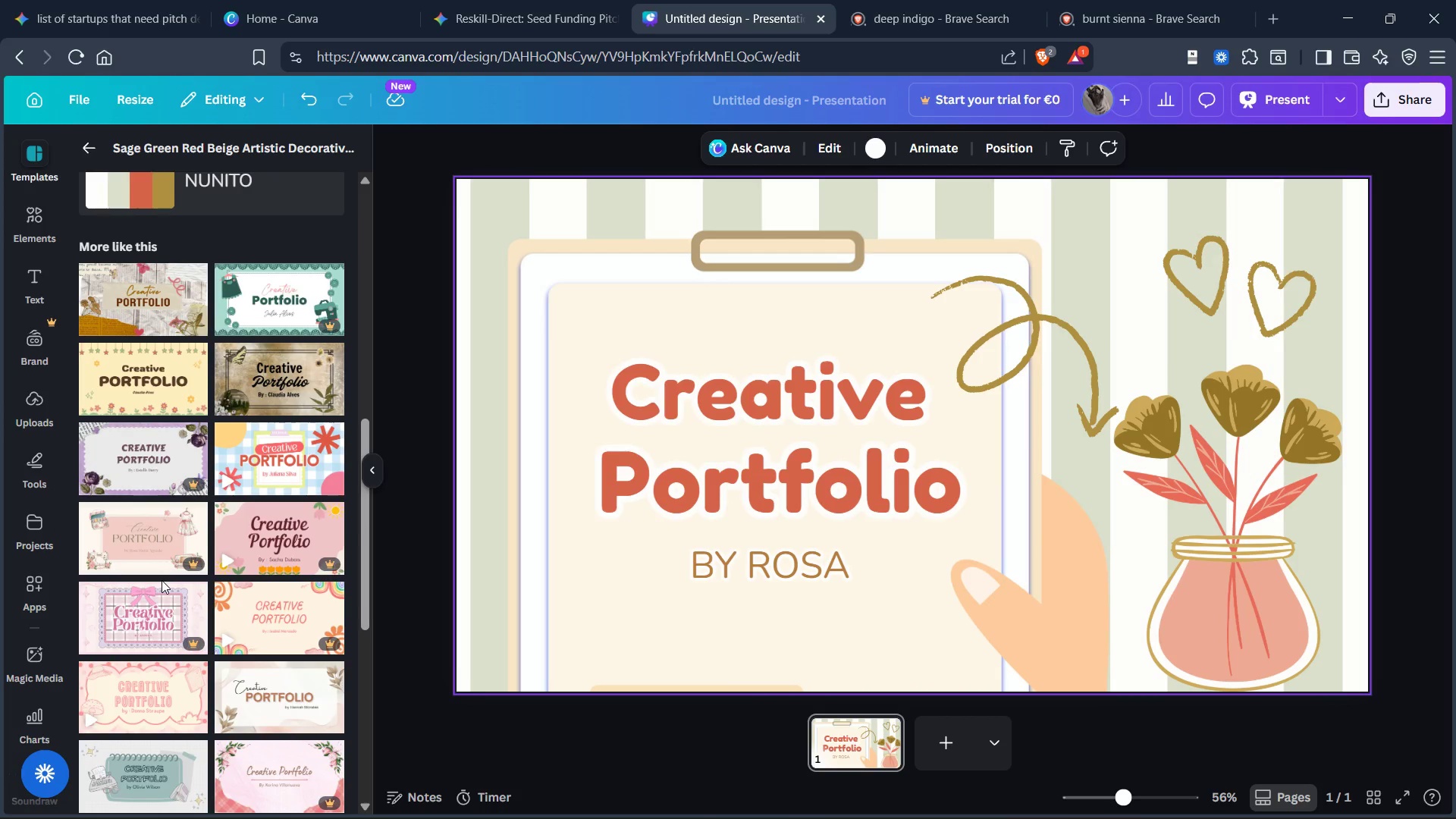 
scroll: coordinate [162, 580], scroll_direction: up, amount: 11.0
 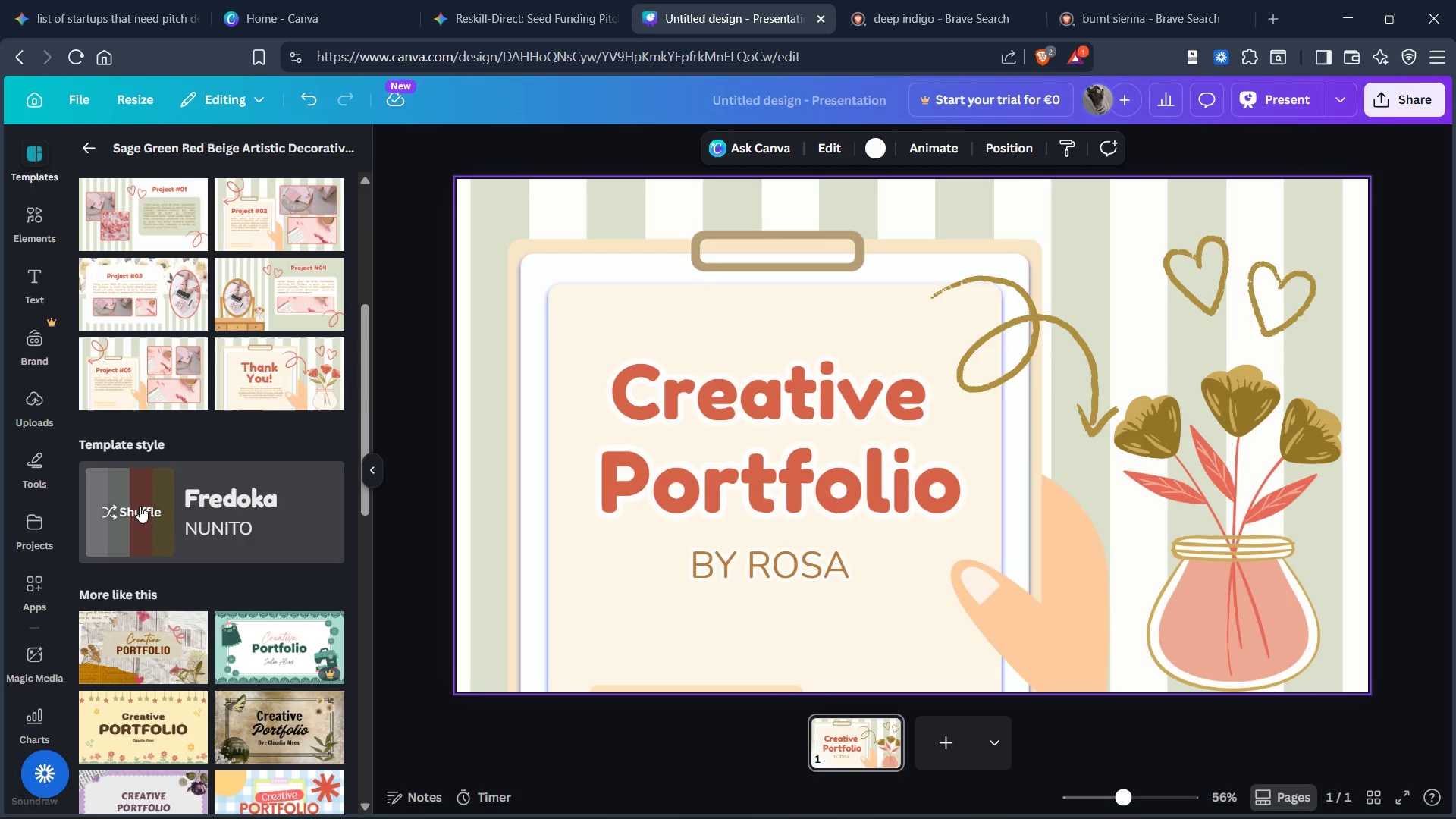 
left_click([140, 506])
 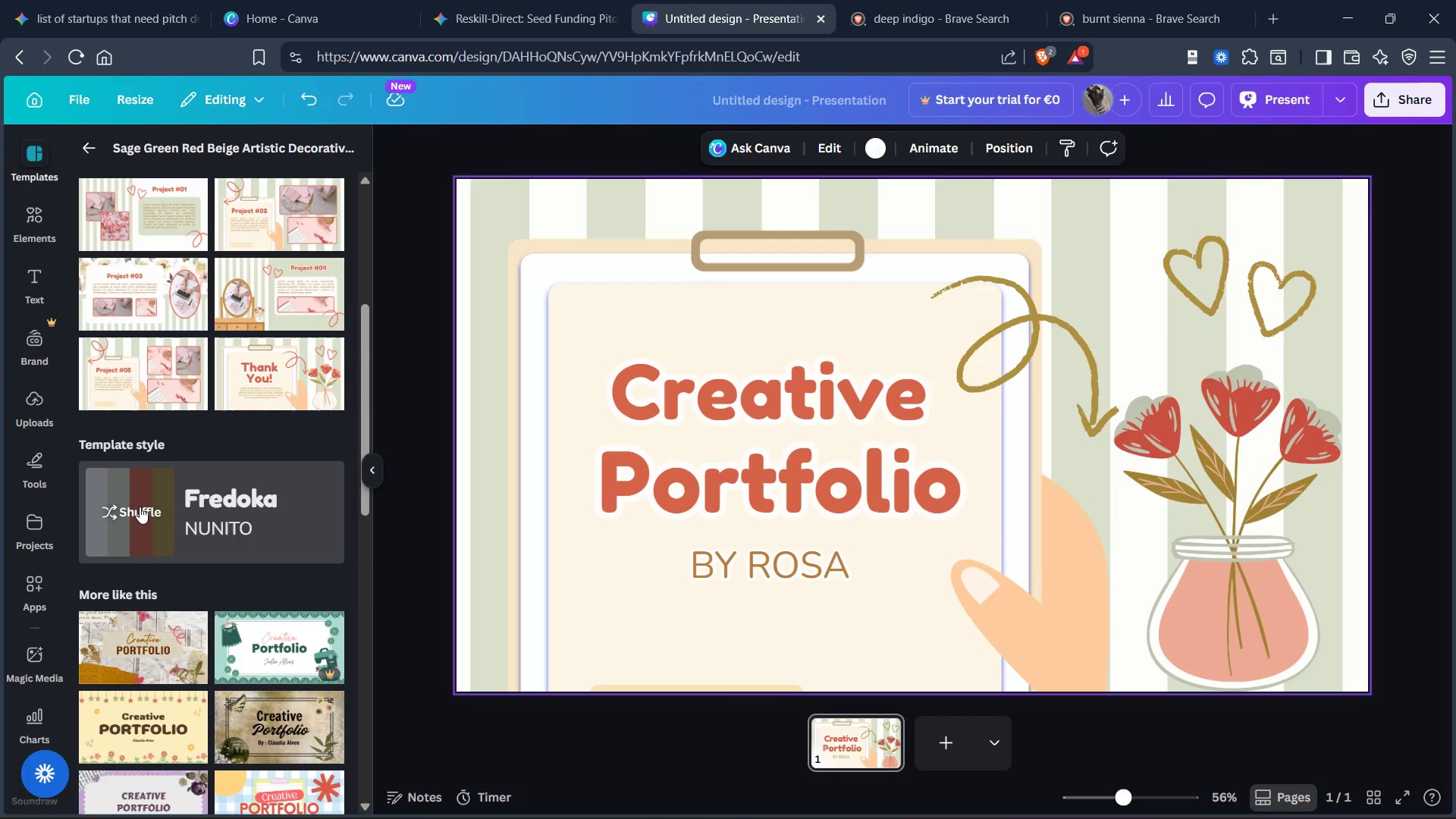 
wait(5.7)
 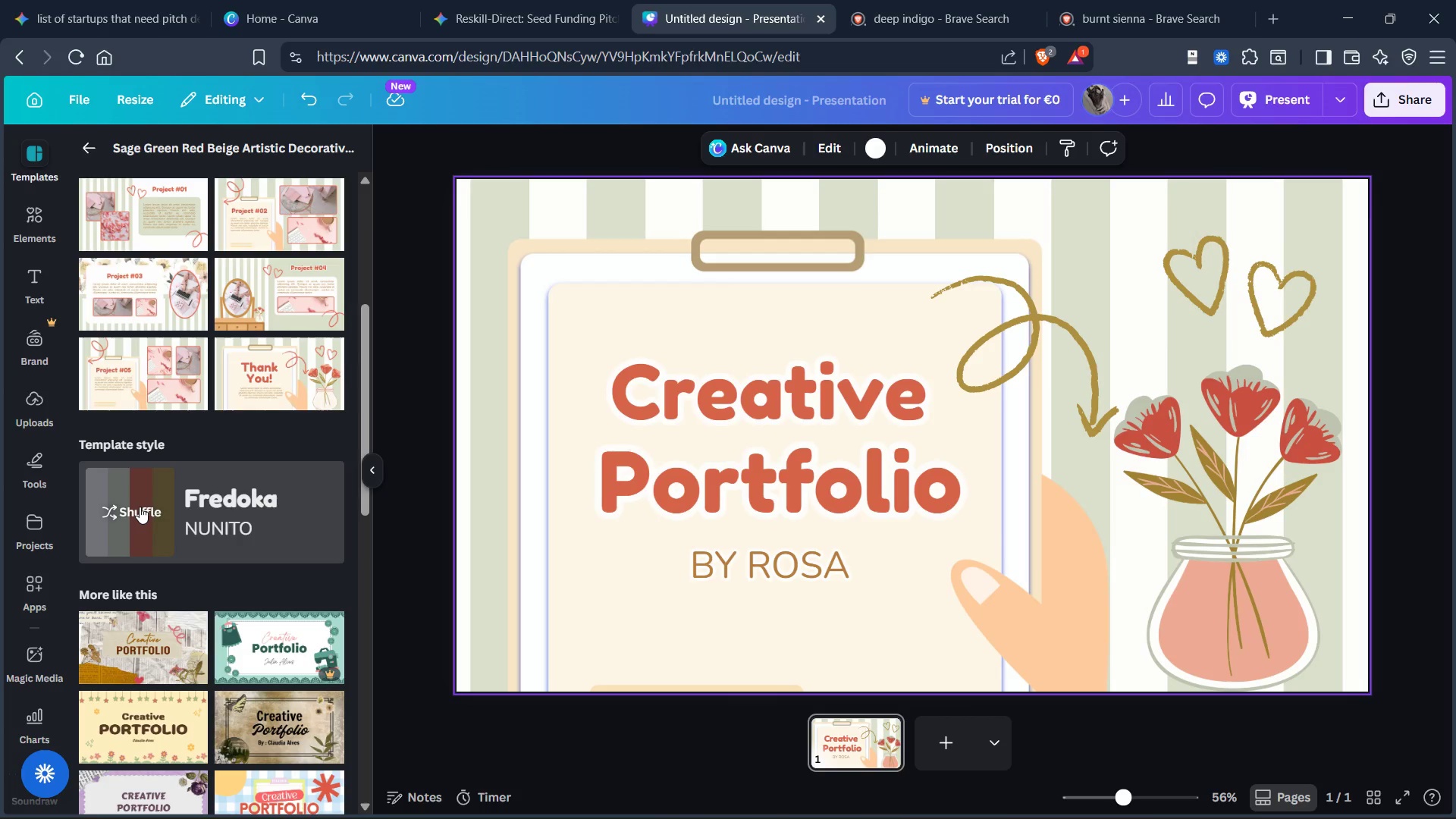 
scroll: coordinate [142, 511], scroll_direction: down, amount: 11.0
 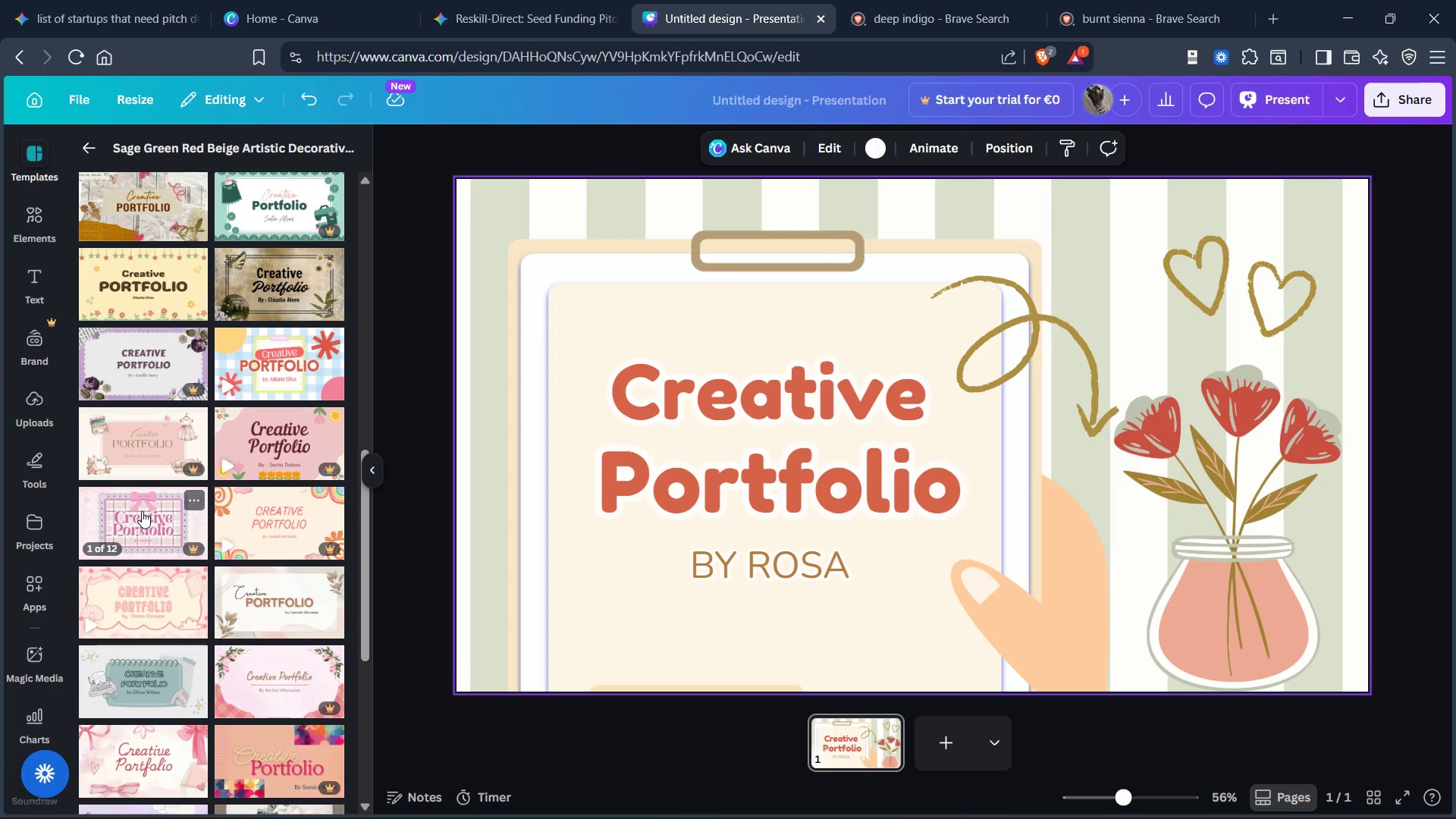 
scroll: coordinate [142, 511], scroll_direction: up, amount: 28.0
 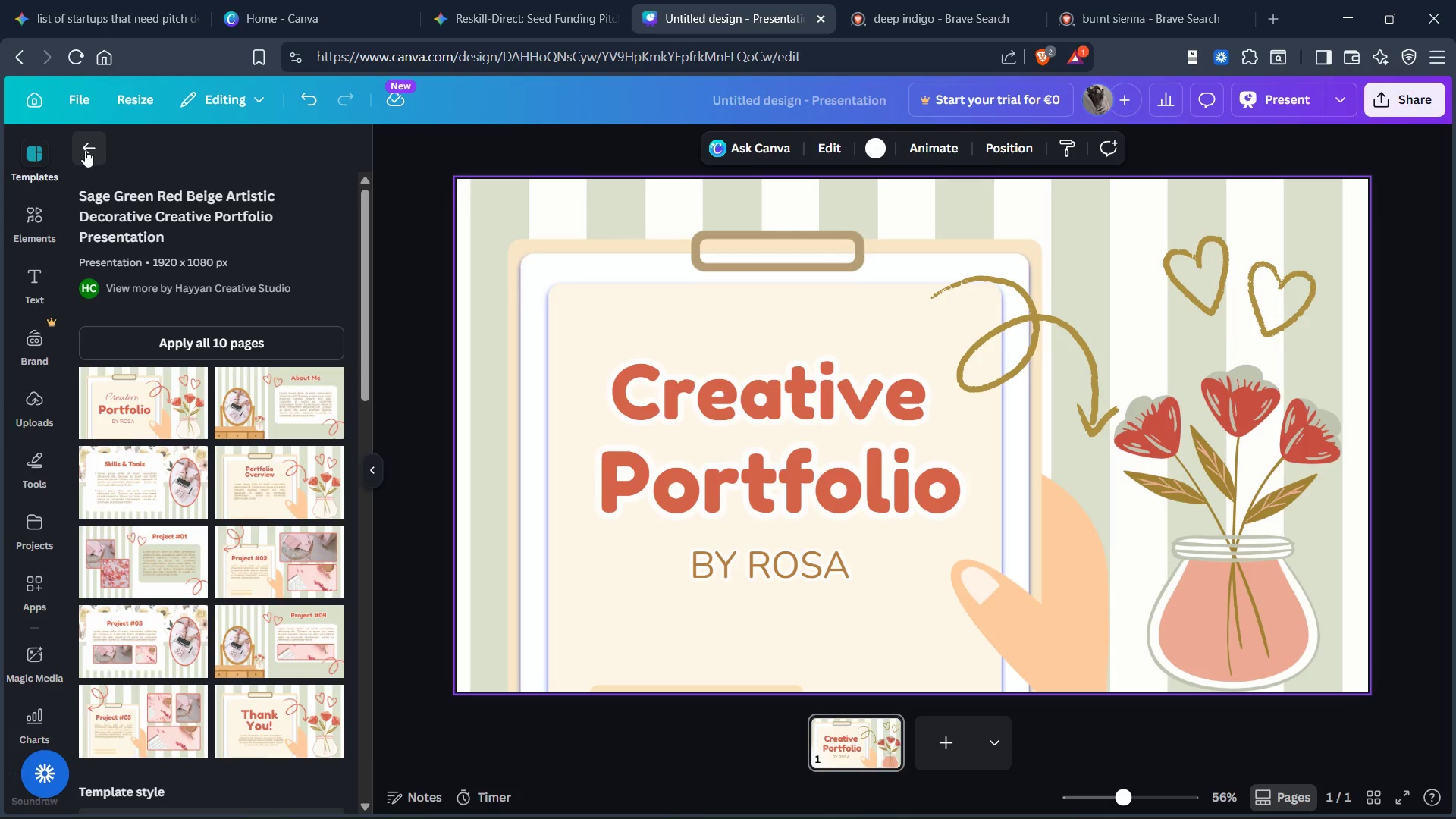 
left_click([85, 150])
 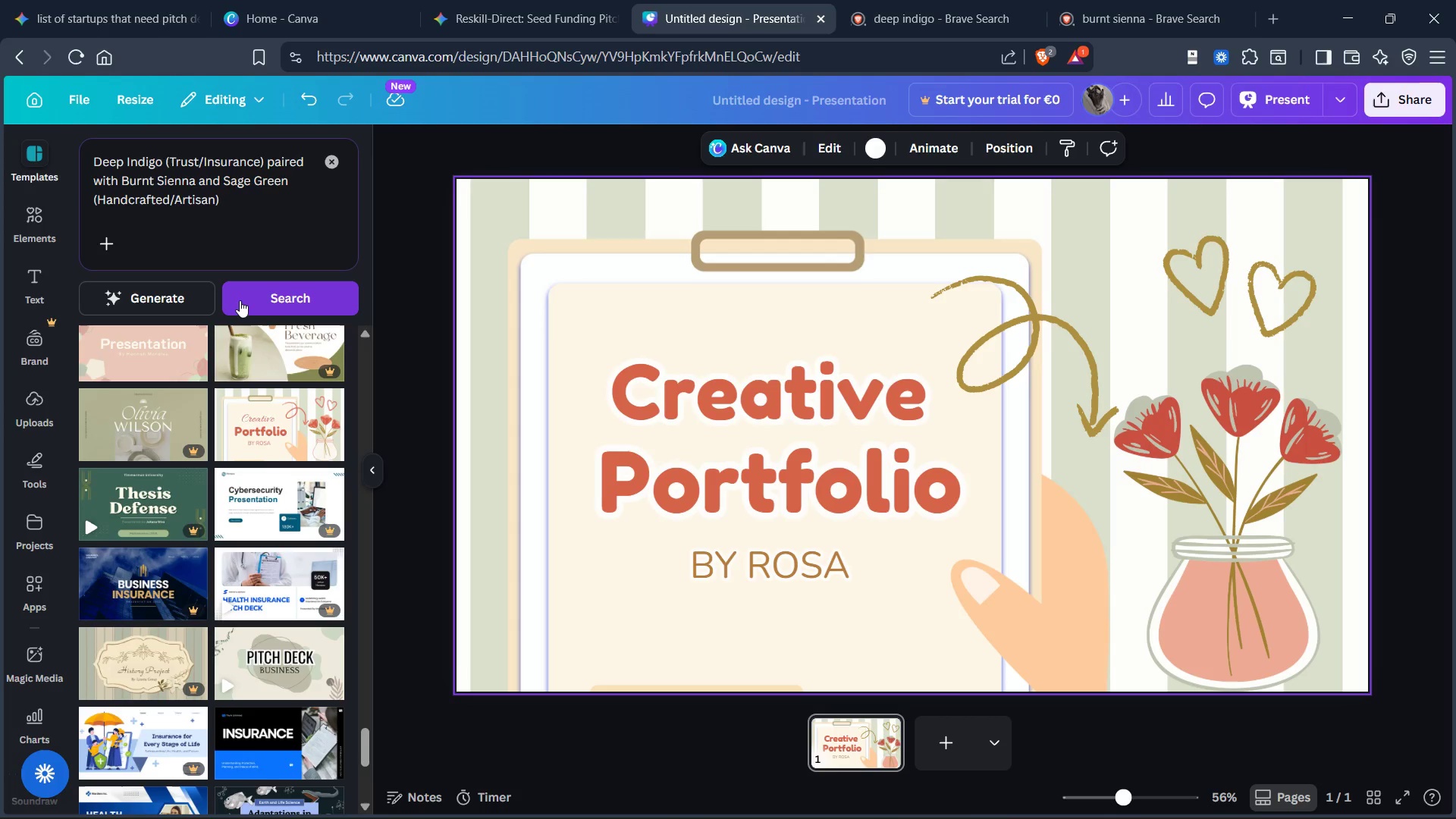 
left_click([241, 292])
 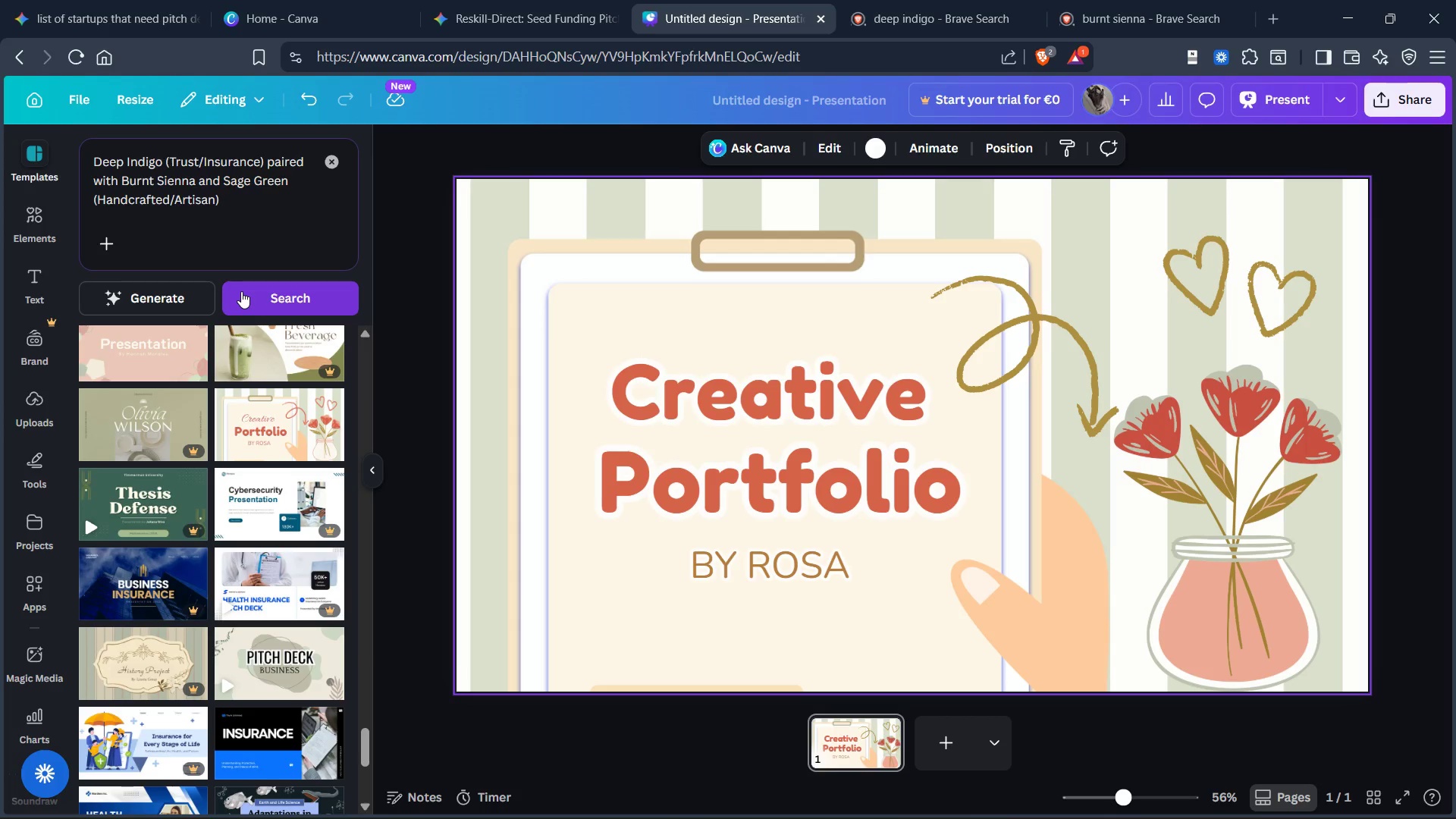 
scroll: coordinate [239, 292], scroll_direction: down, amount: 3.0
 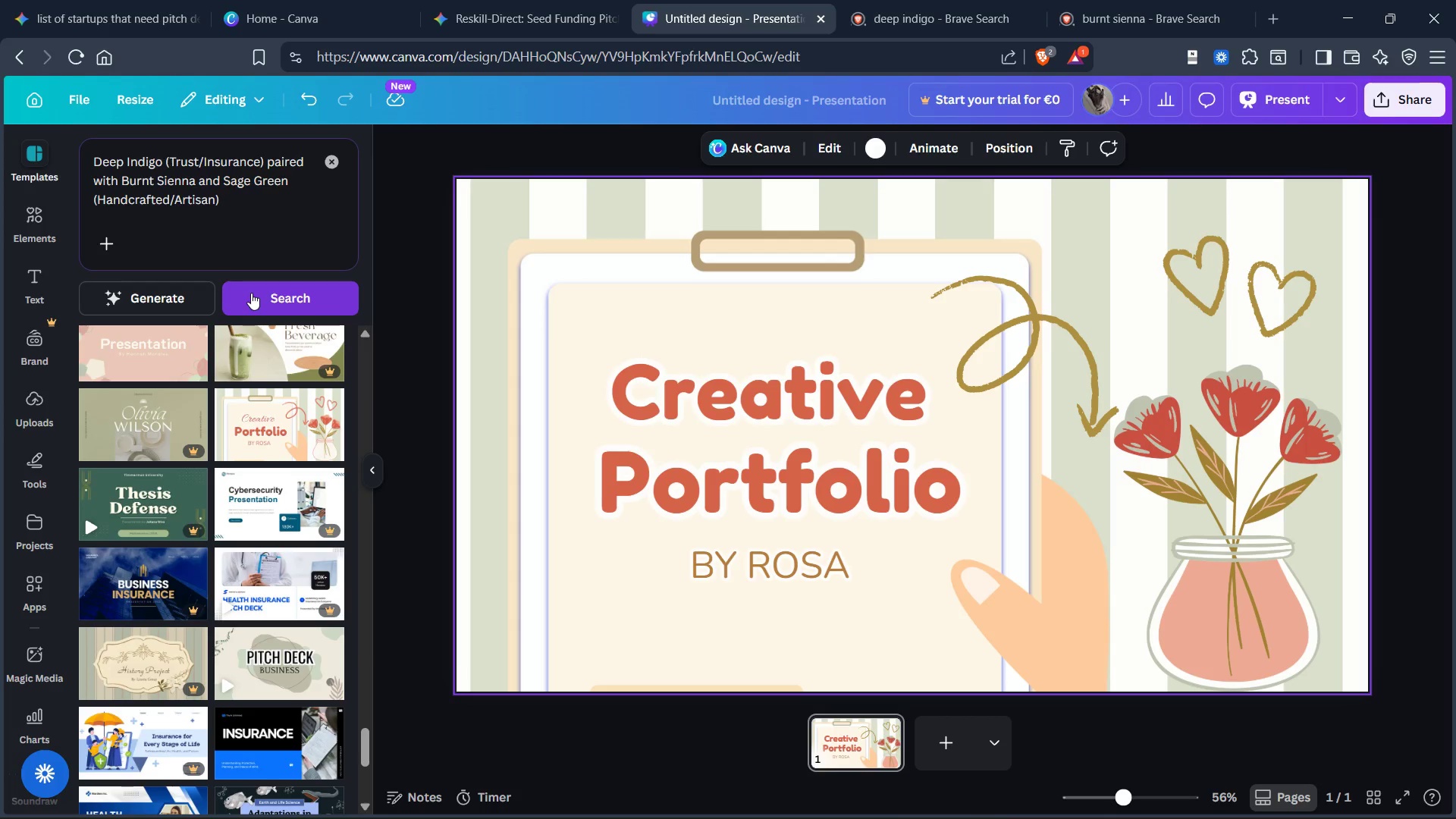 
left_click([251, 293])
 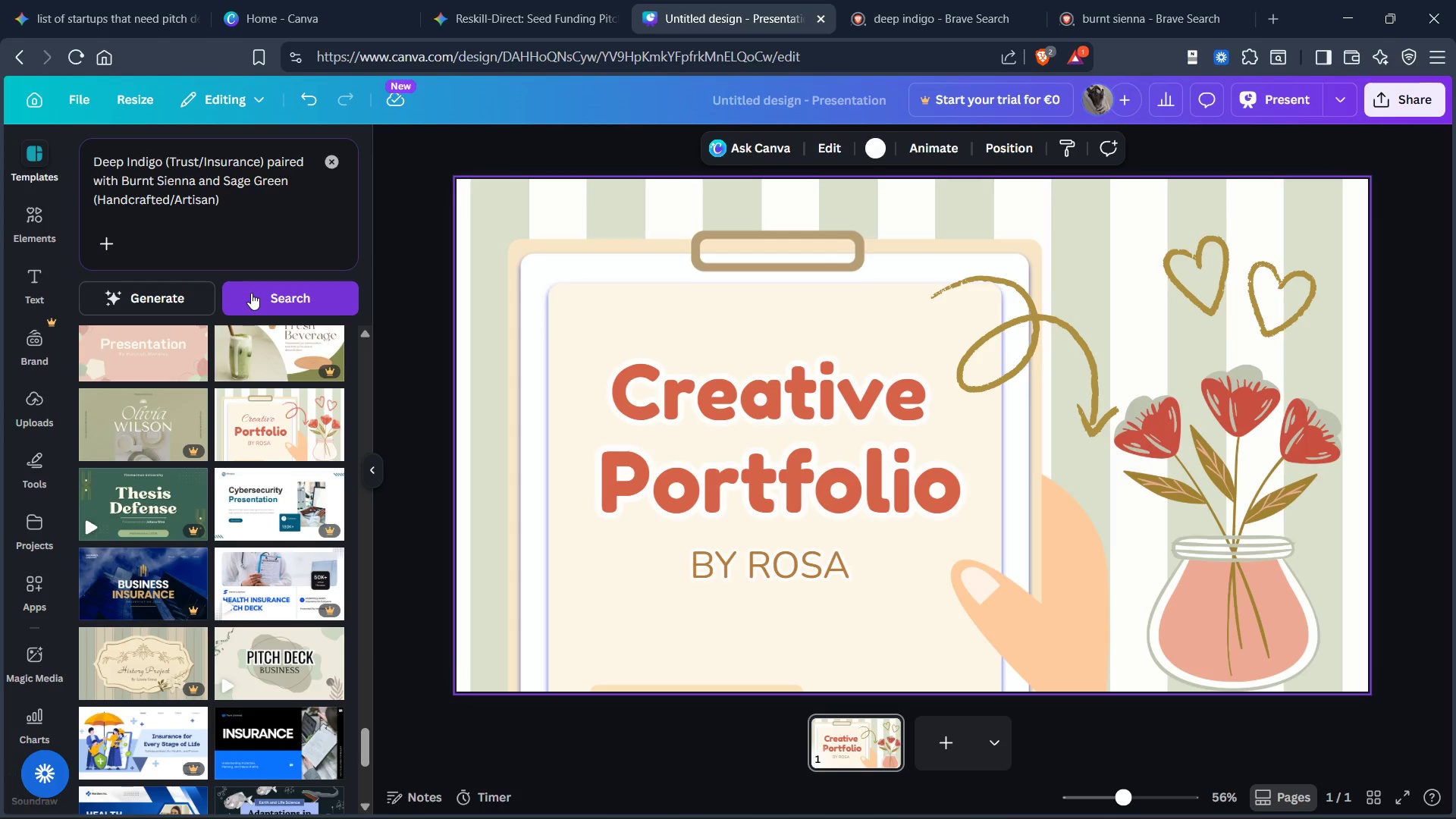 
scroll: coordinate [271, 435], scroll_direction: down, amount: 17.0
 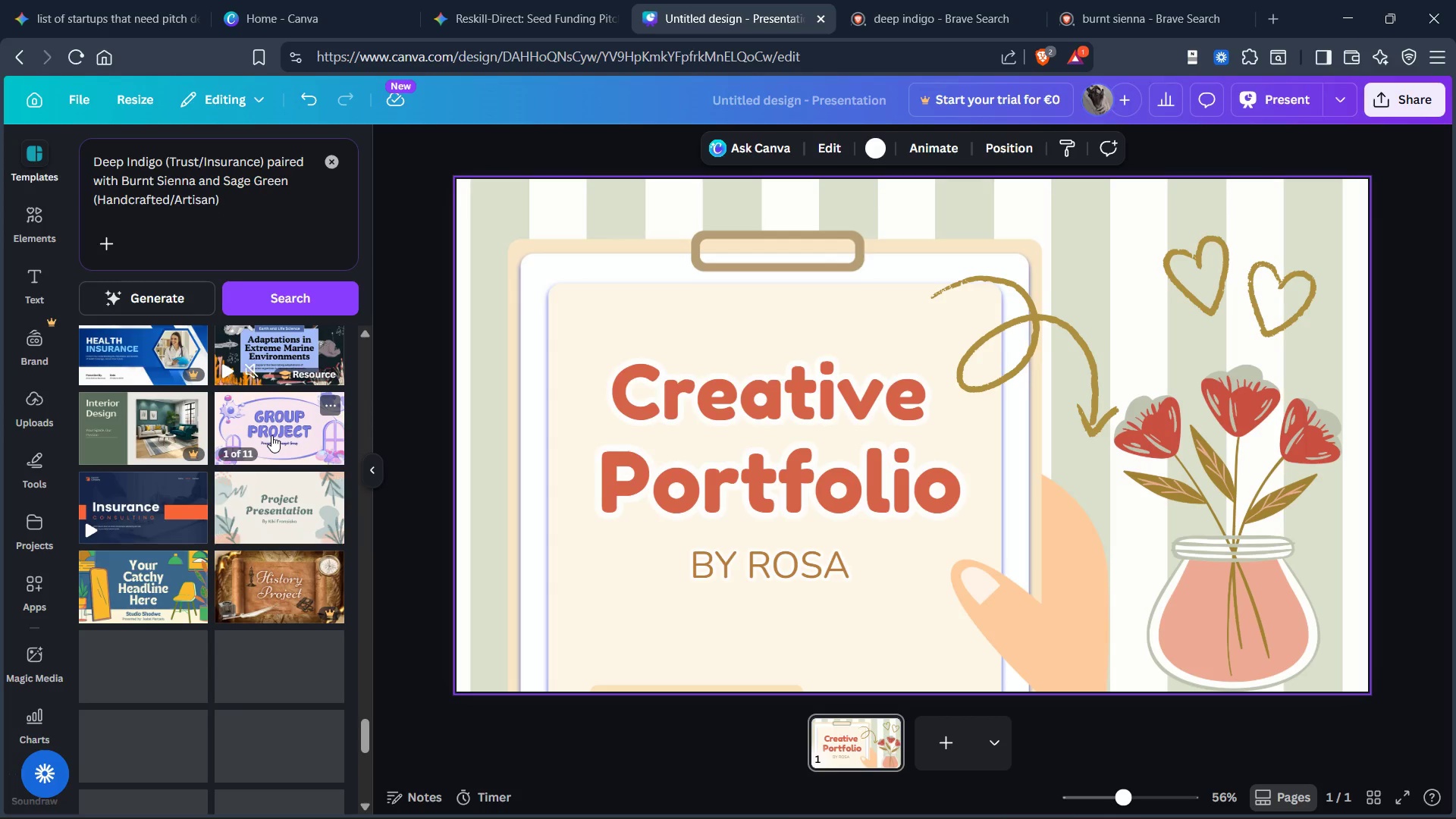 
left_click([273, 426])
 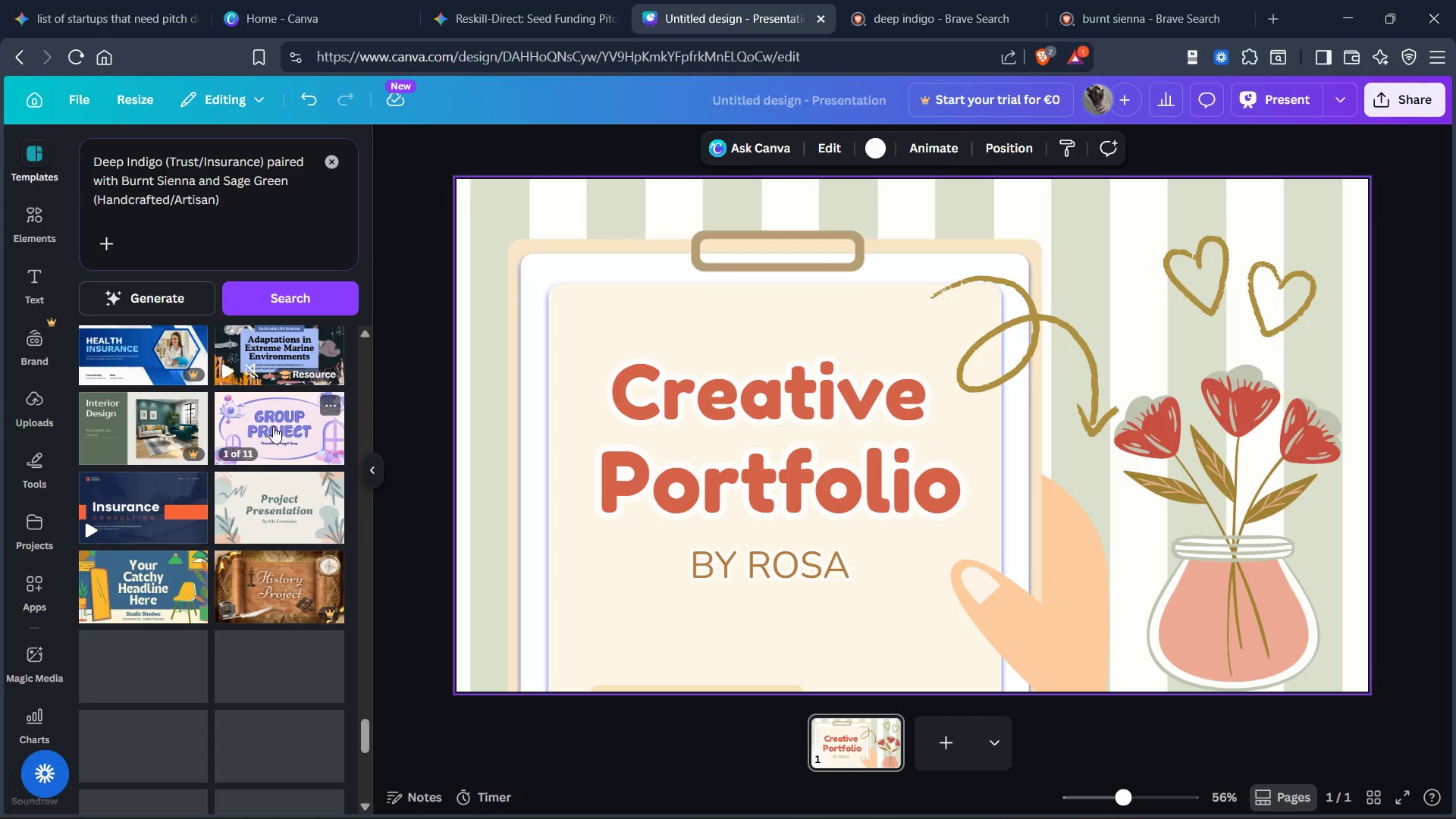 
scroll: coordinate [273, 426], scroll_direction: down, amount: 3.0
 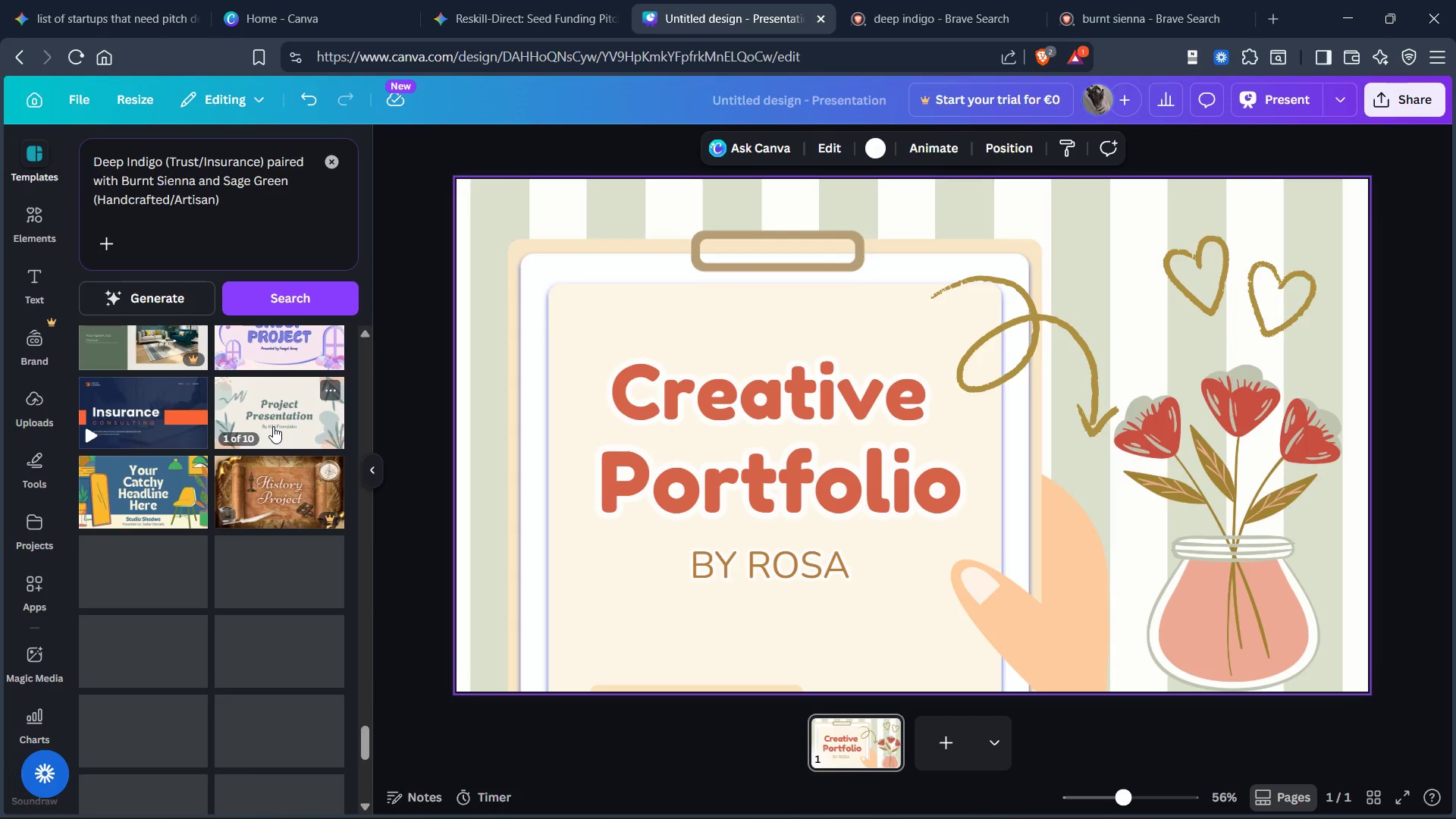 
scroll: coordinate [273, 426], scroll_direction: up, amount: 4.0
 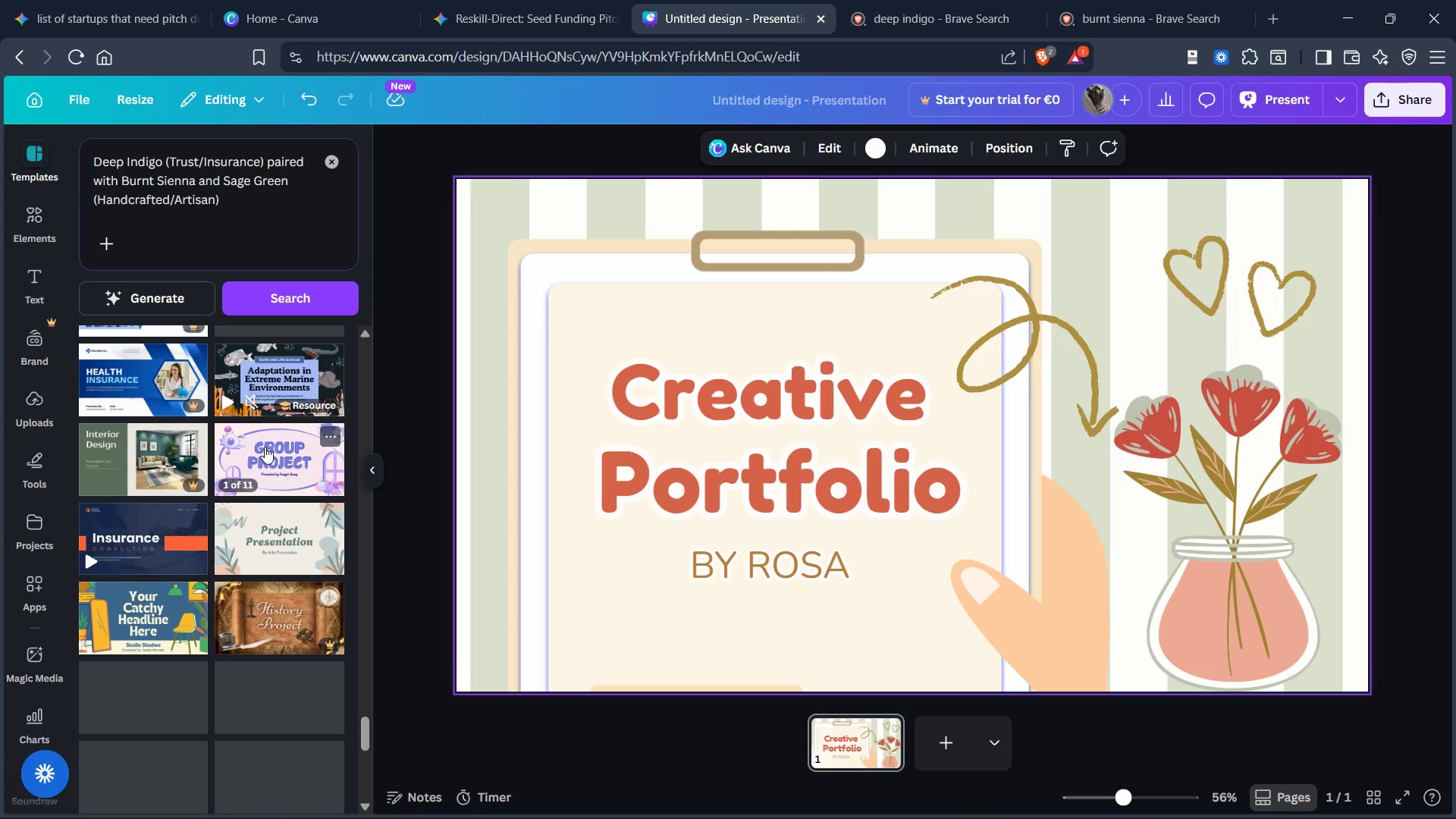 
wait(5.35)
 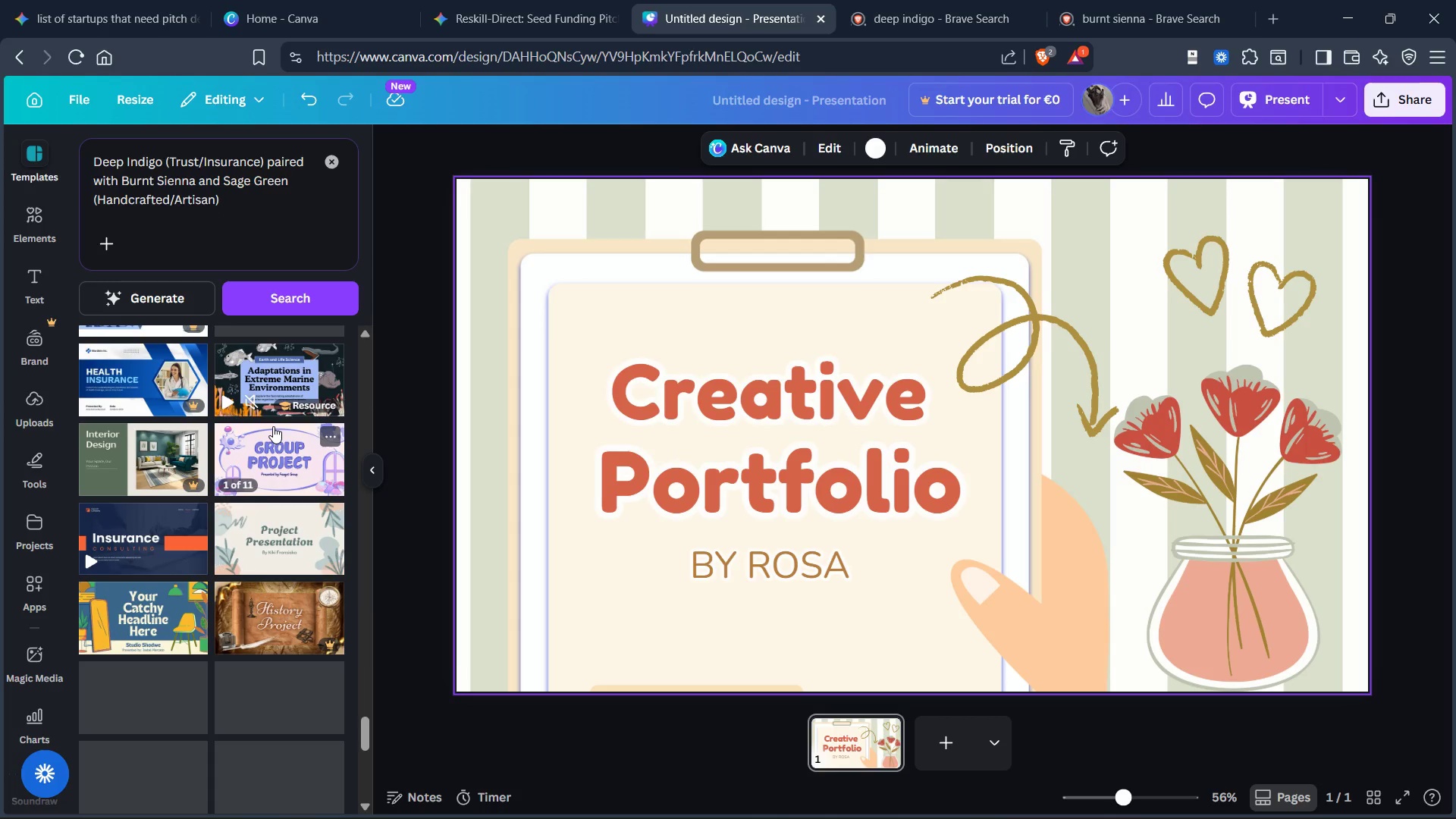 
mouse_move([307, 431])
 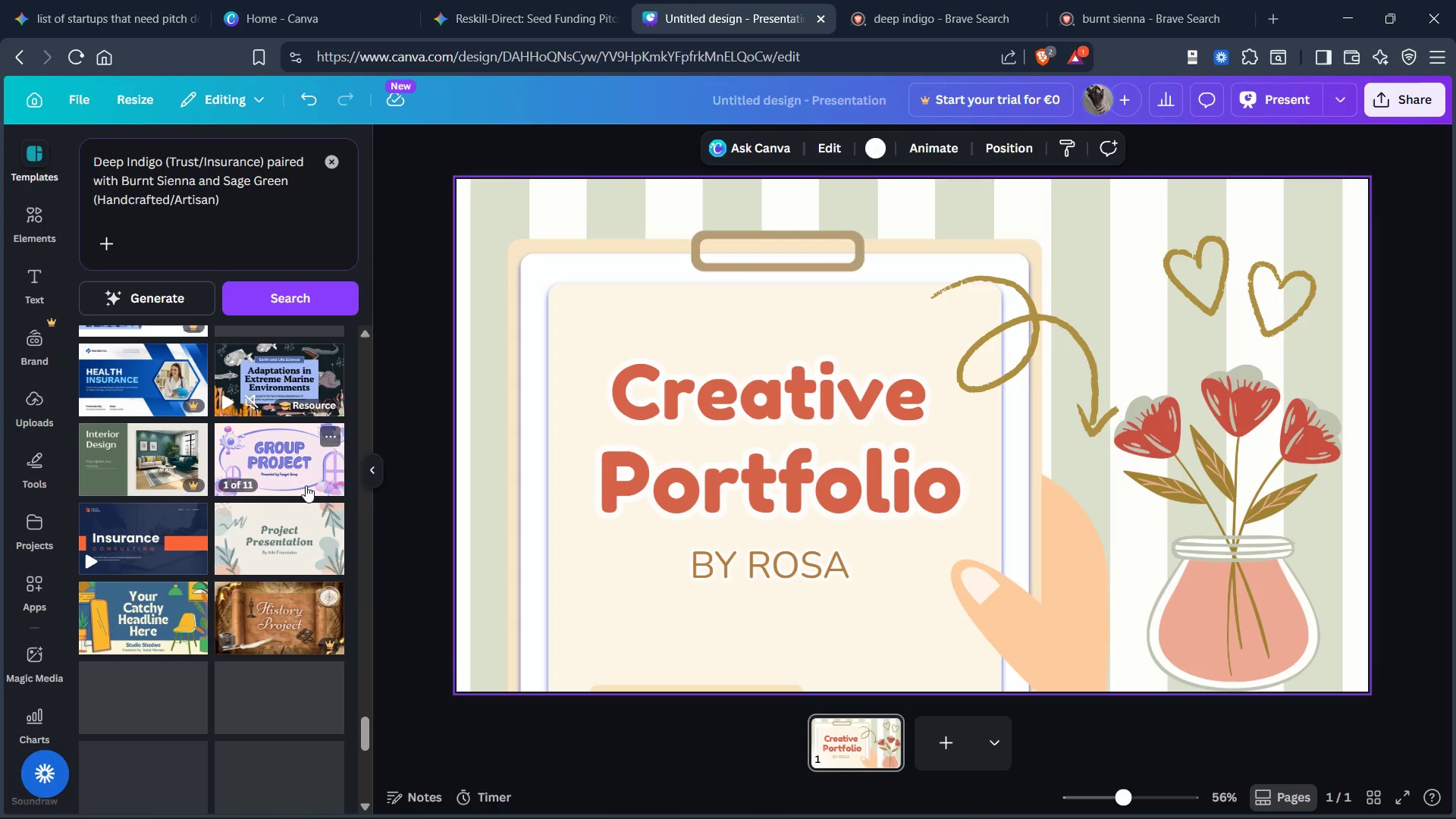 
scroll: coordinate [325, 472], scroll_direction: down, amount: 4.0
 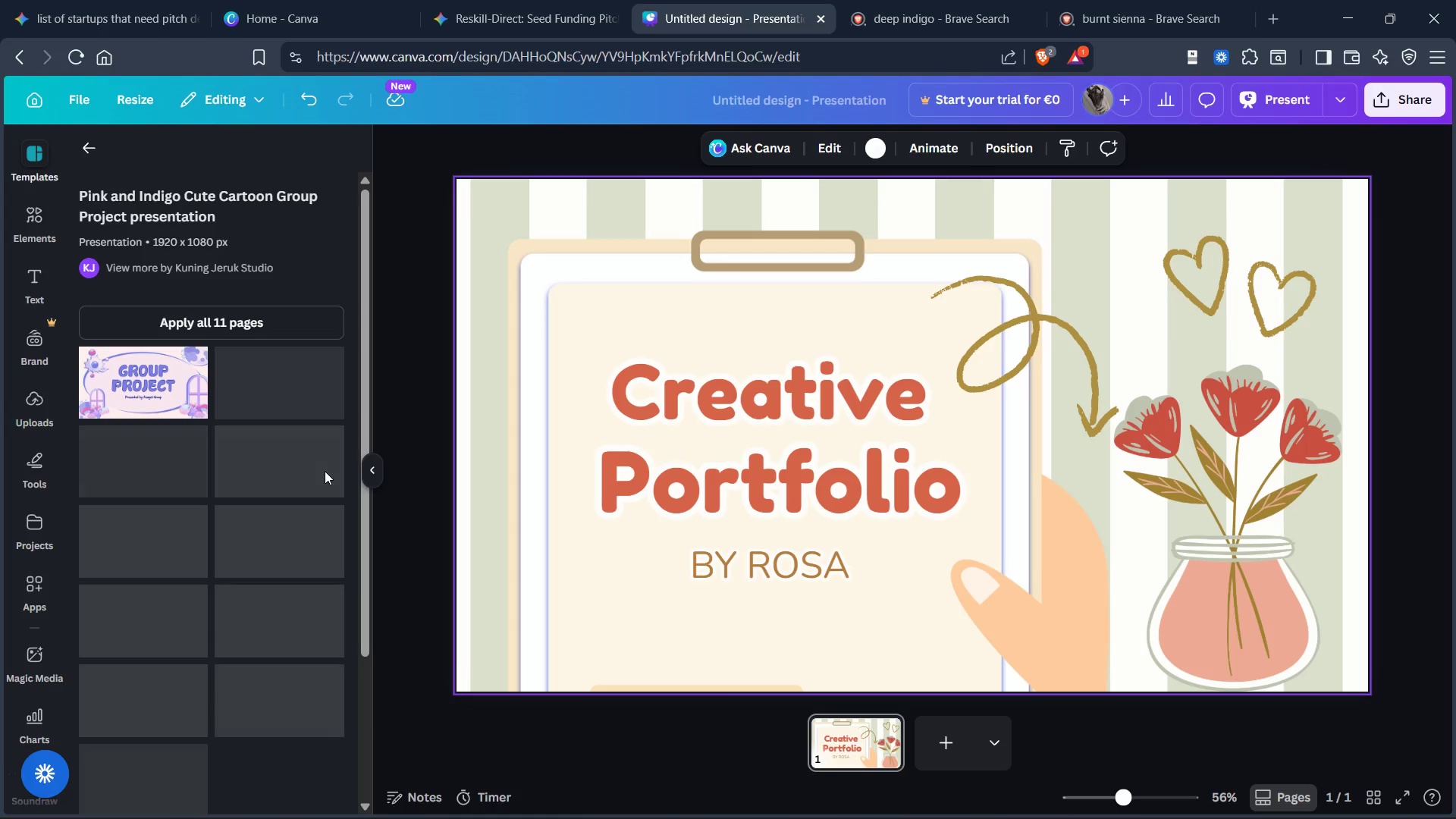 
wait(9.56)
 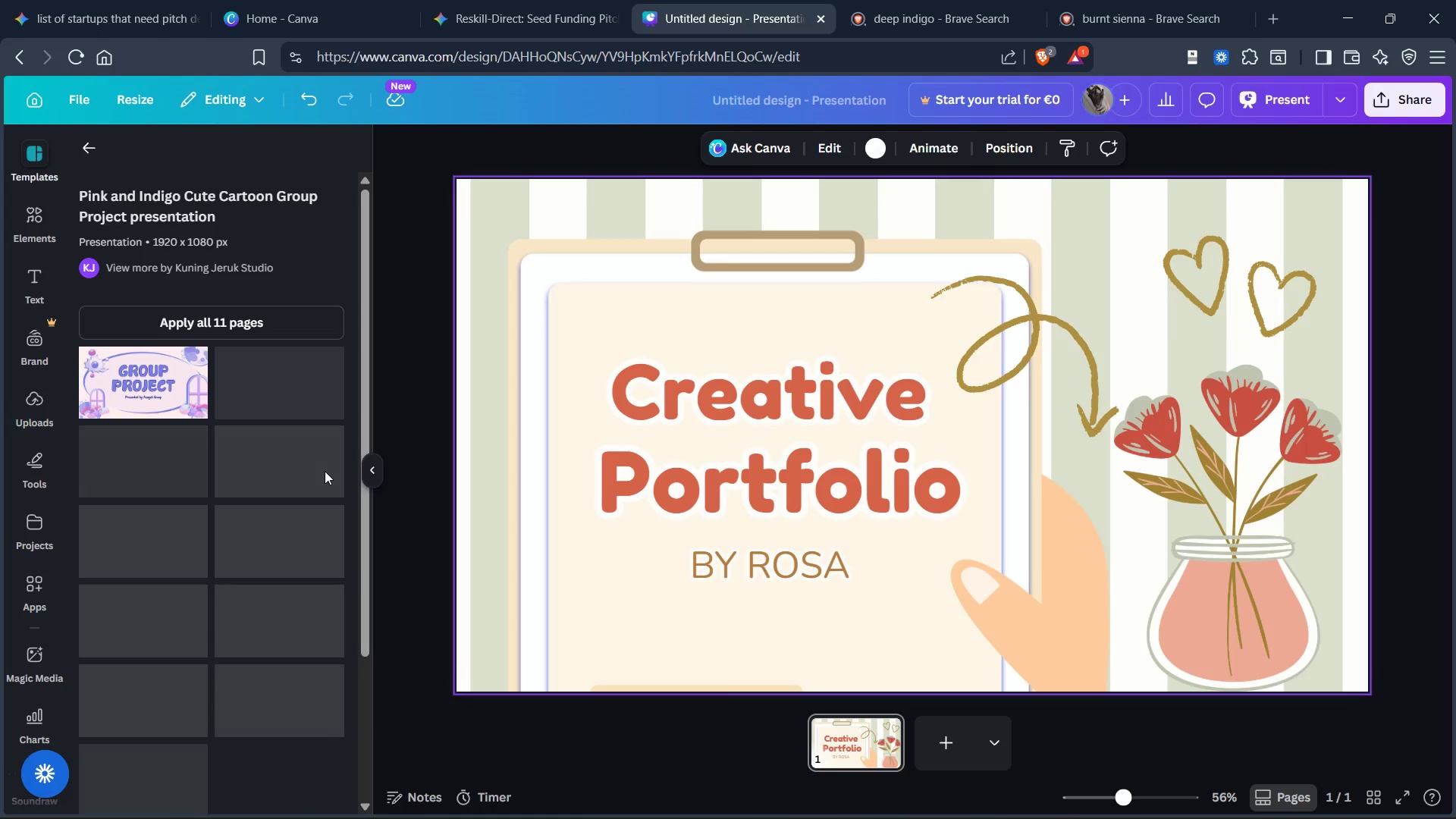 
scroll: coordinate [286, 490], scroll_direction: down, amount: 10.0
 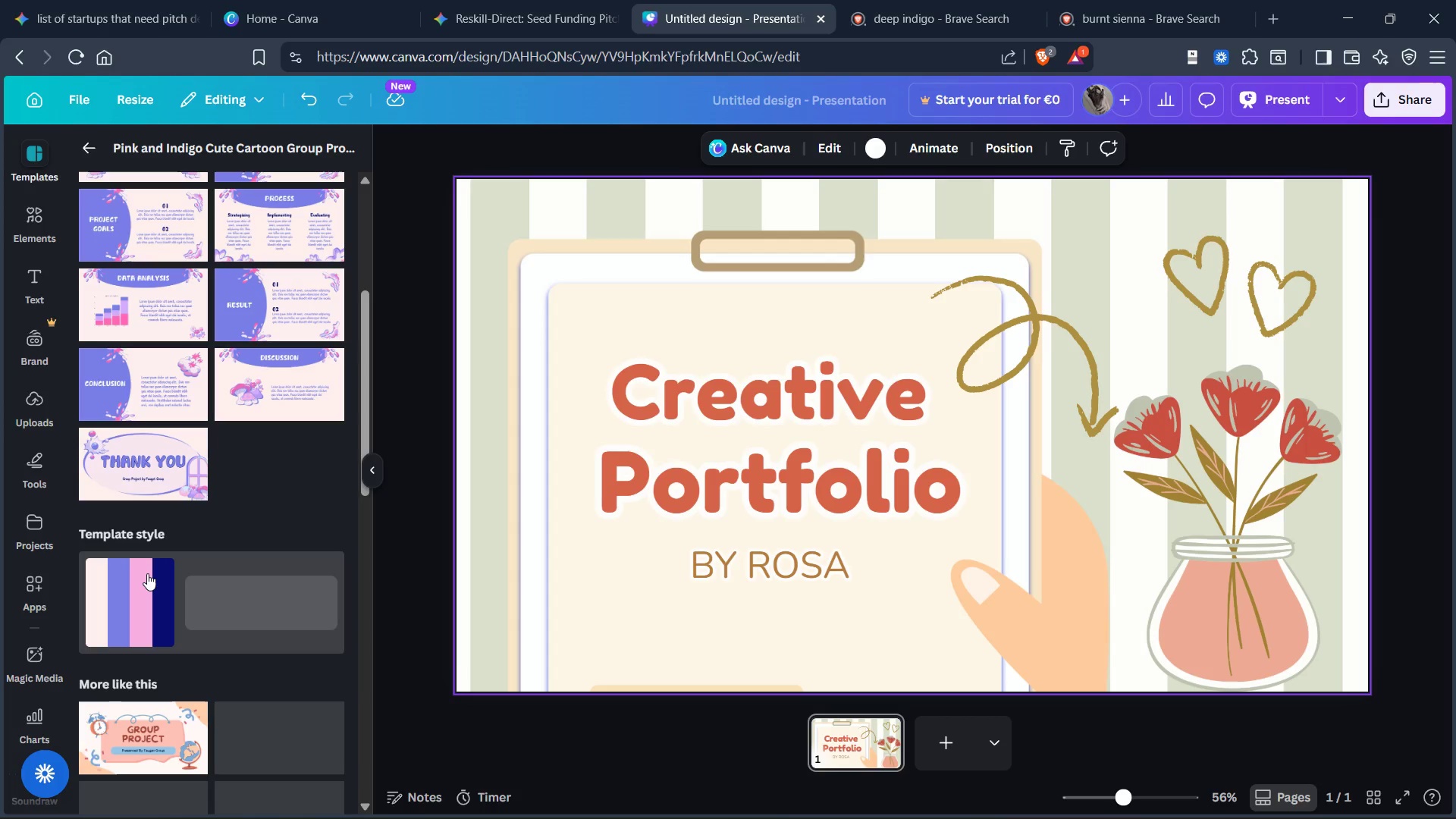 
scroll: coordinate [184, 475], scroll_direction: up, amount: 9.0
 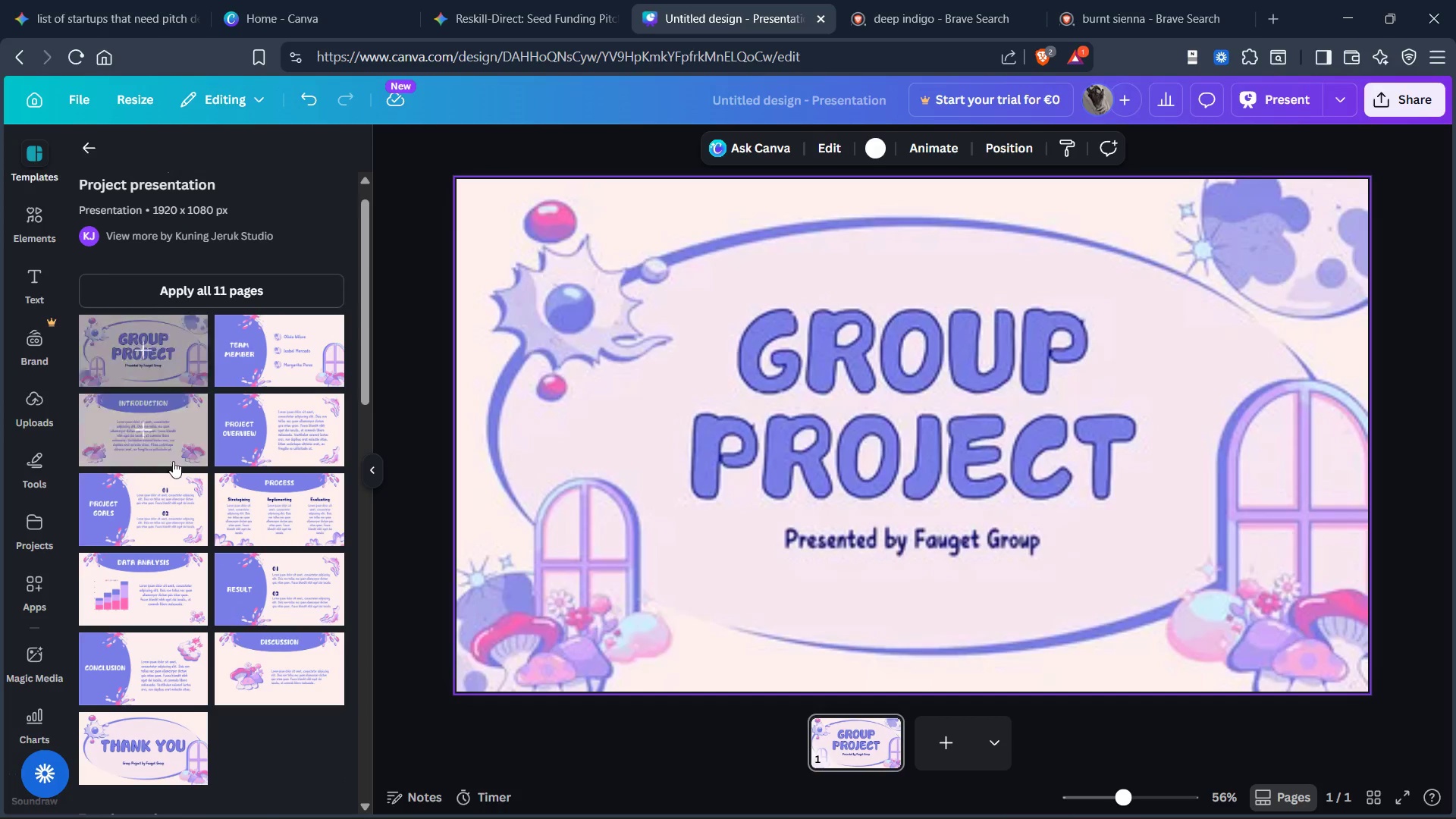 
scroll: coordinate [178, 494], scroll_direction: down, amount: 10.0
 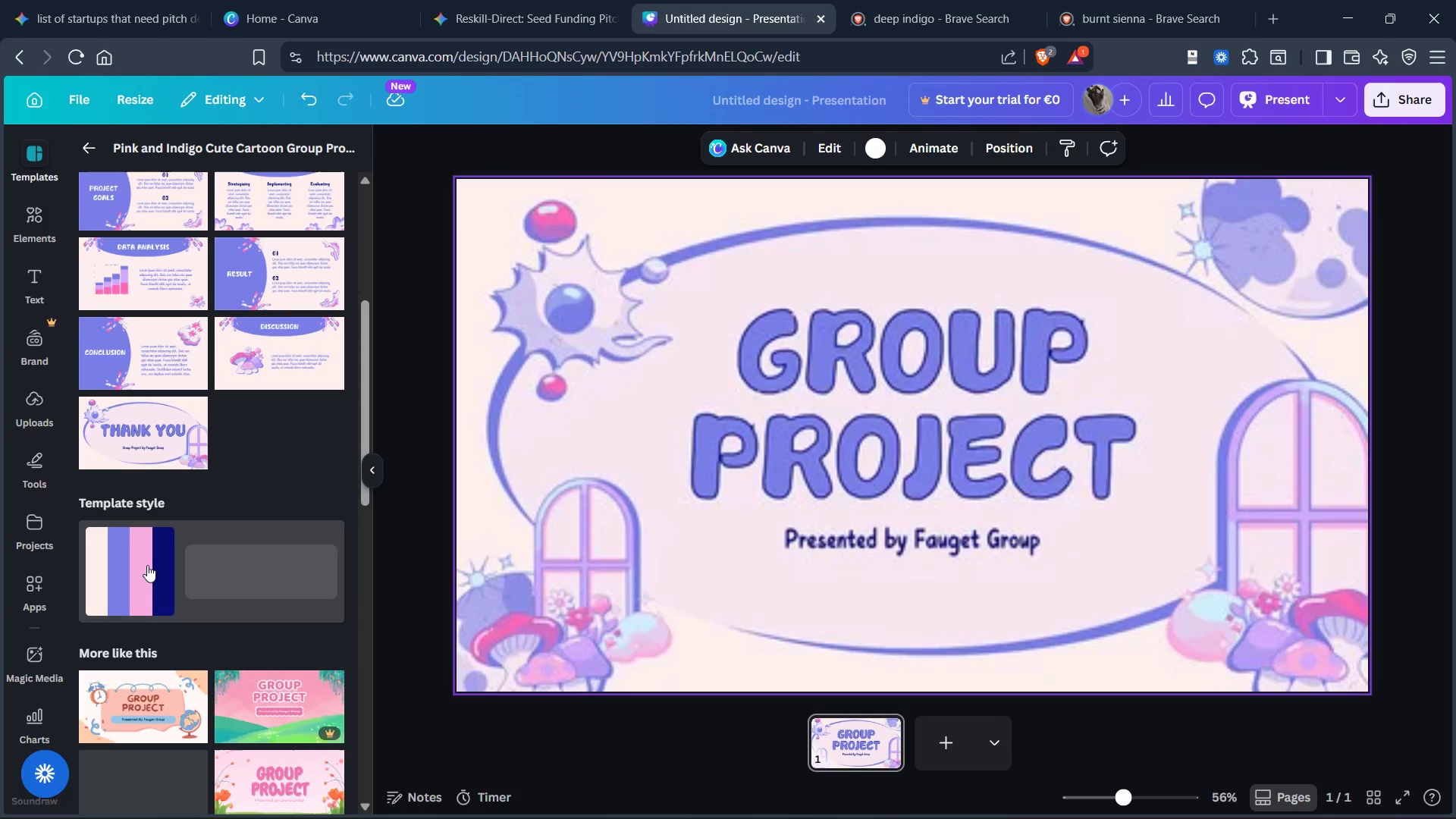 
left_click([146, 565])
 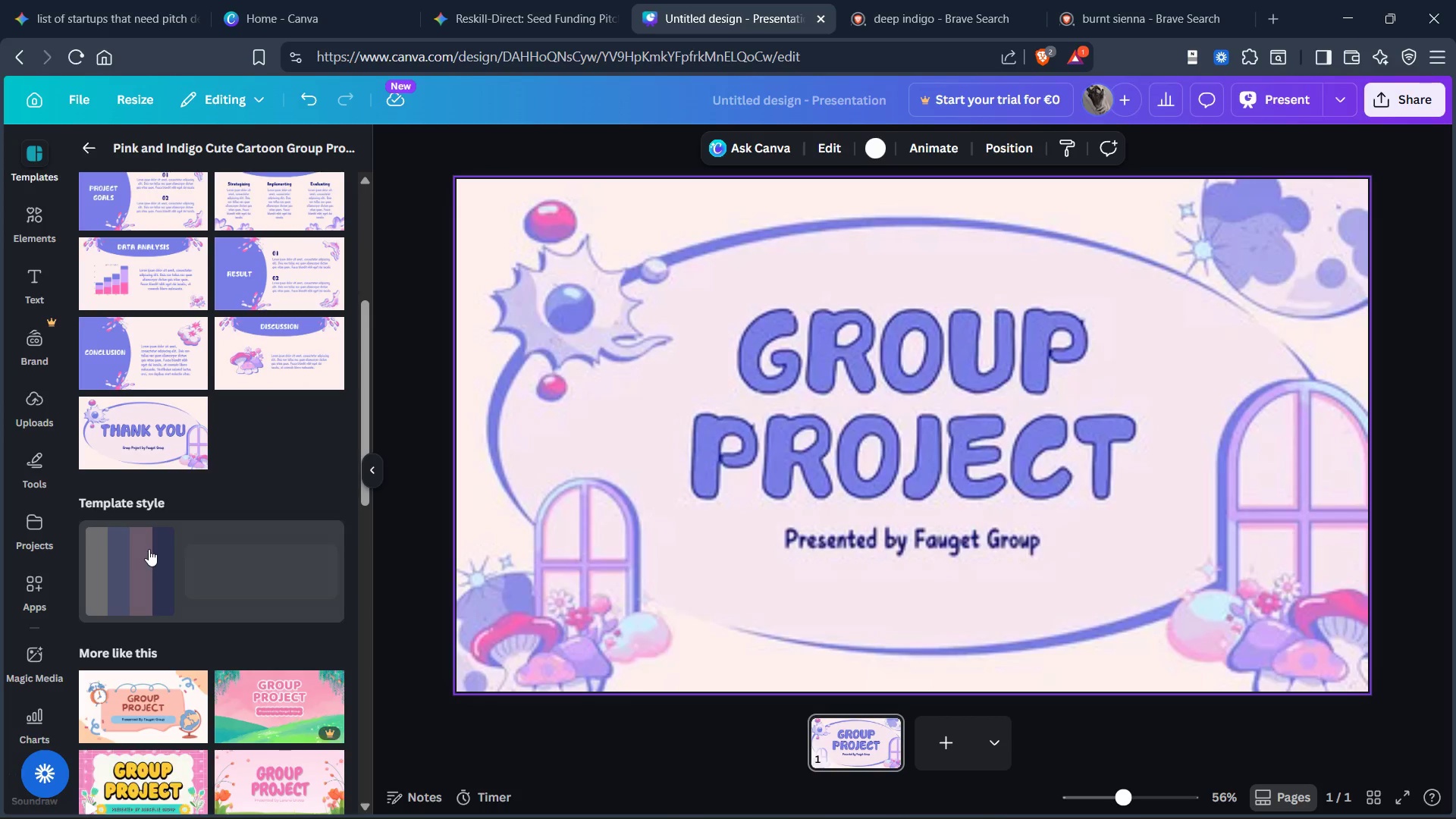 
scroll: coordinate [166, 531], scroll_direction: up, amount: 18.0
 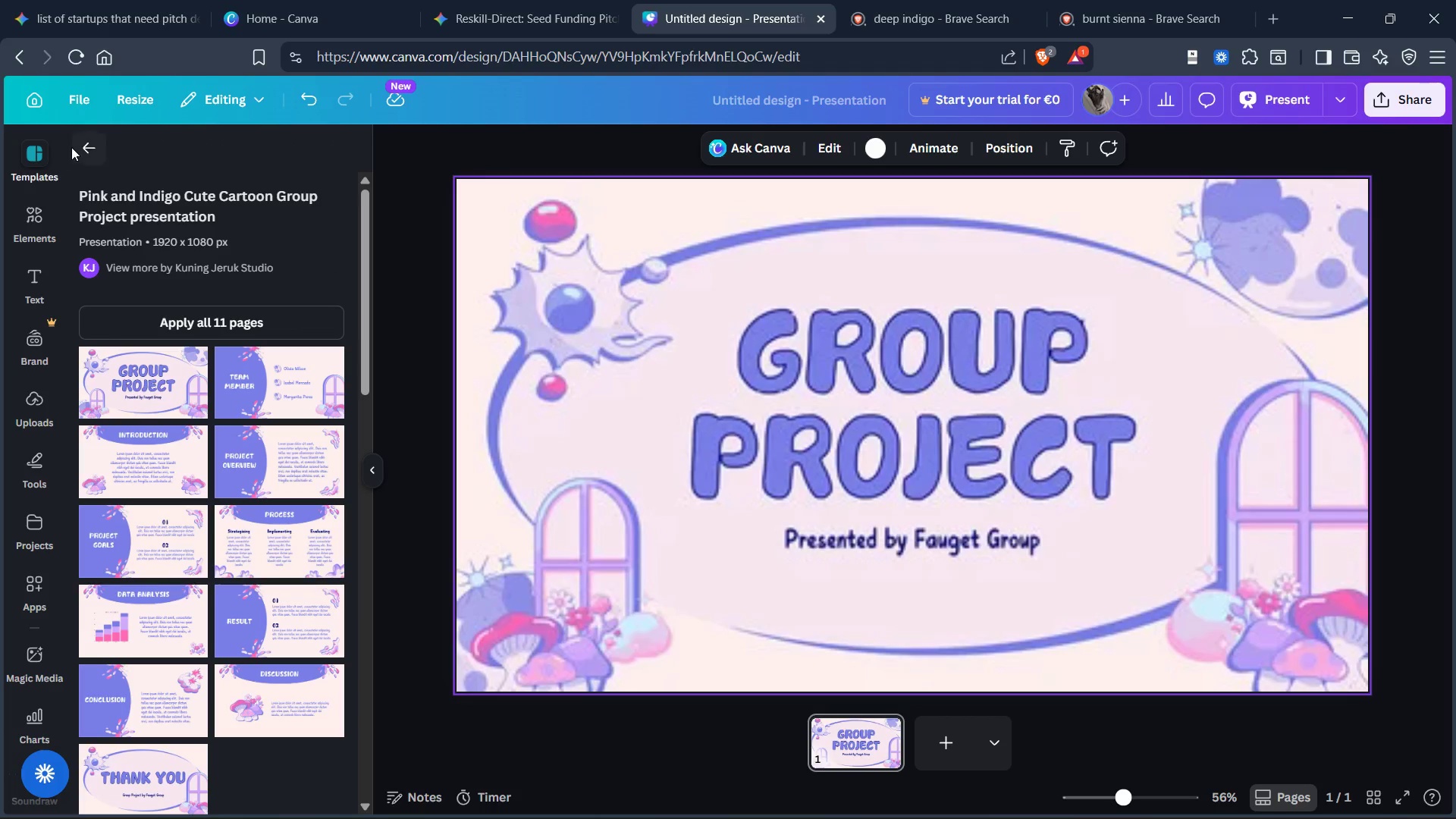 
left_click([92, 145])
 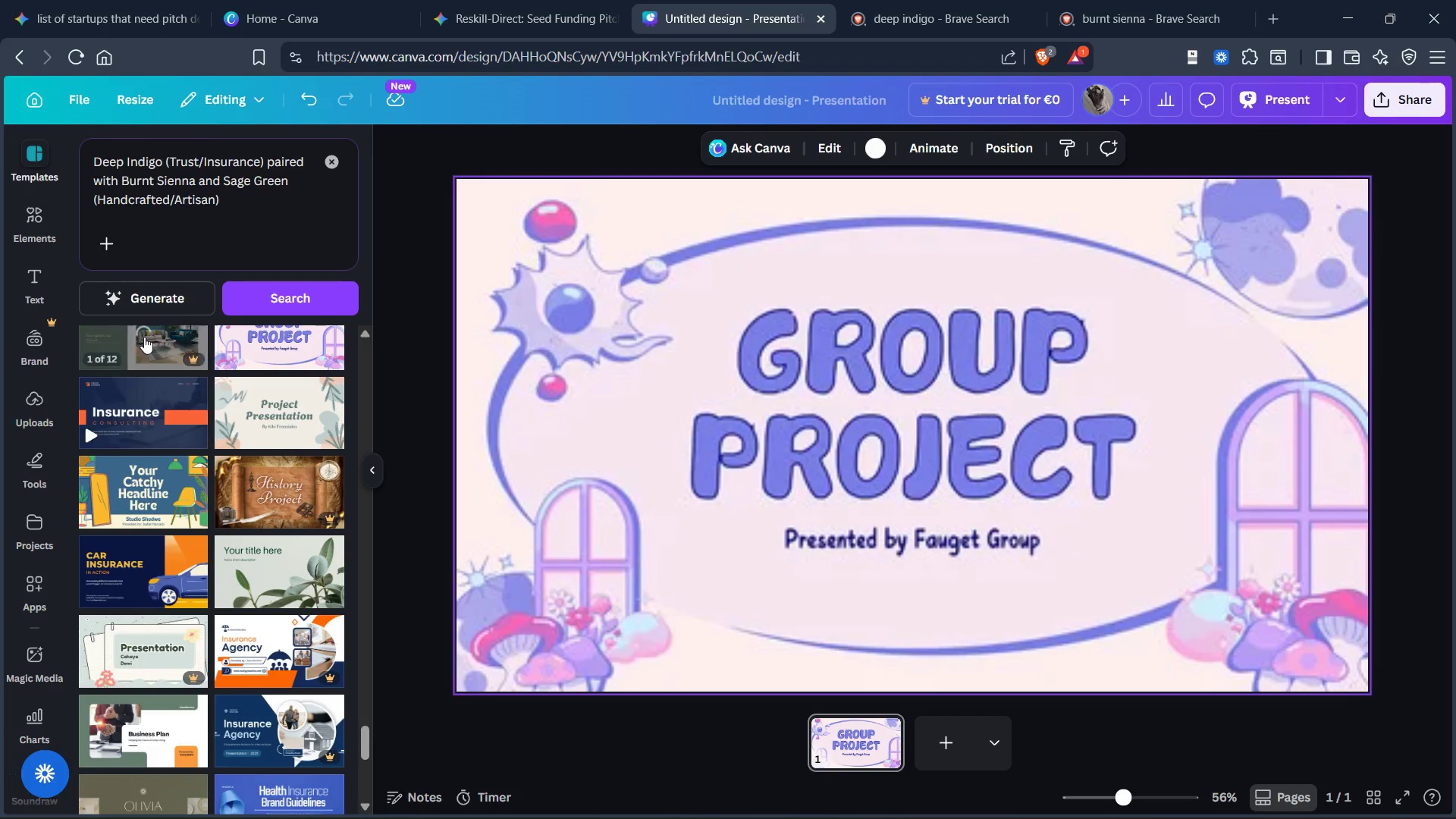 
scroll: coordinate [259, 469], scroll_direction: down, amount: 13.0
 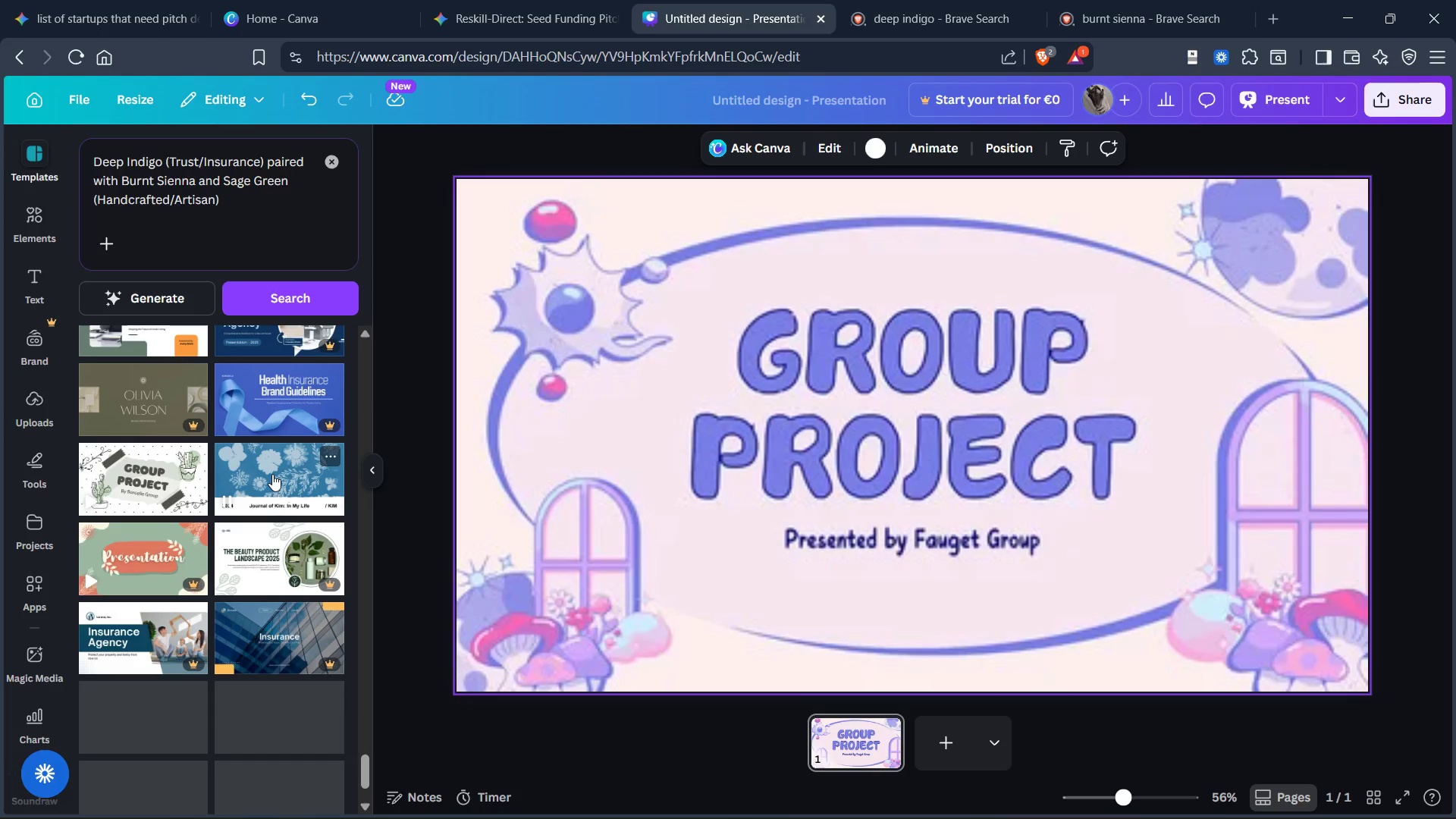 
left_click([272, 474])
 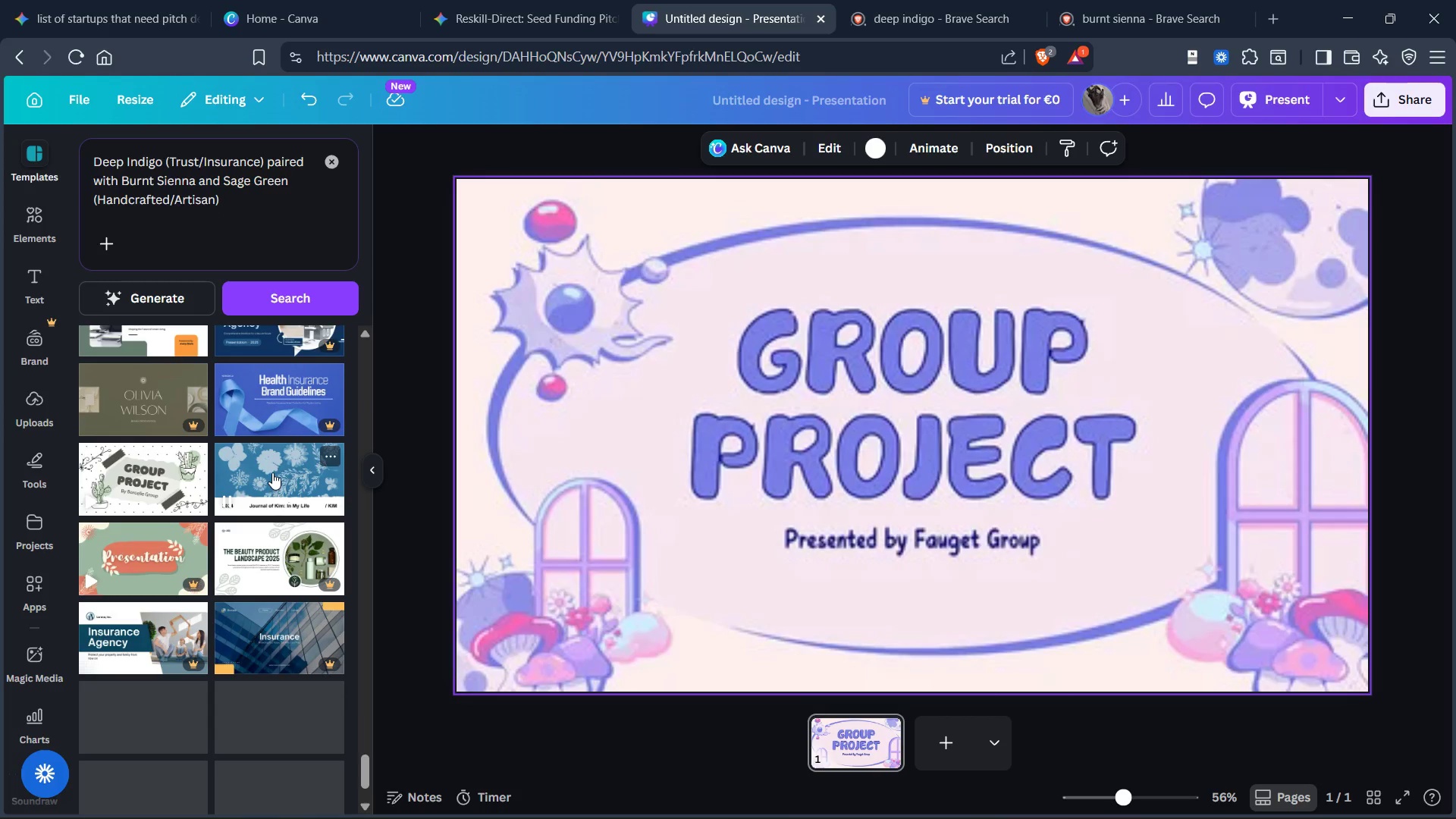 
scroll: coordinate [273, 472], scroll_direction: down, amount: 3.0
 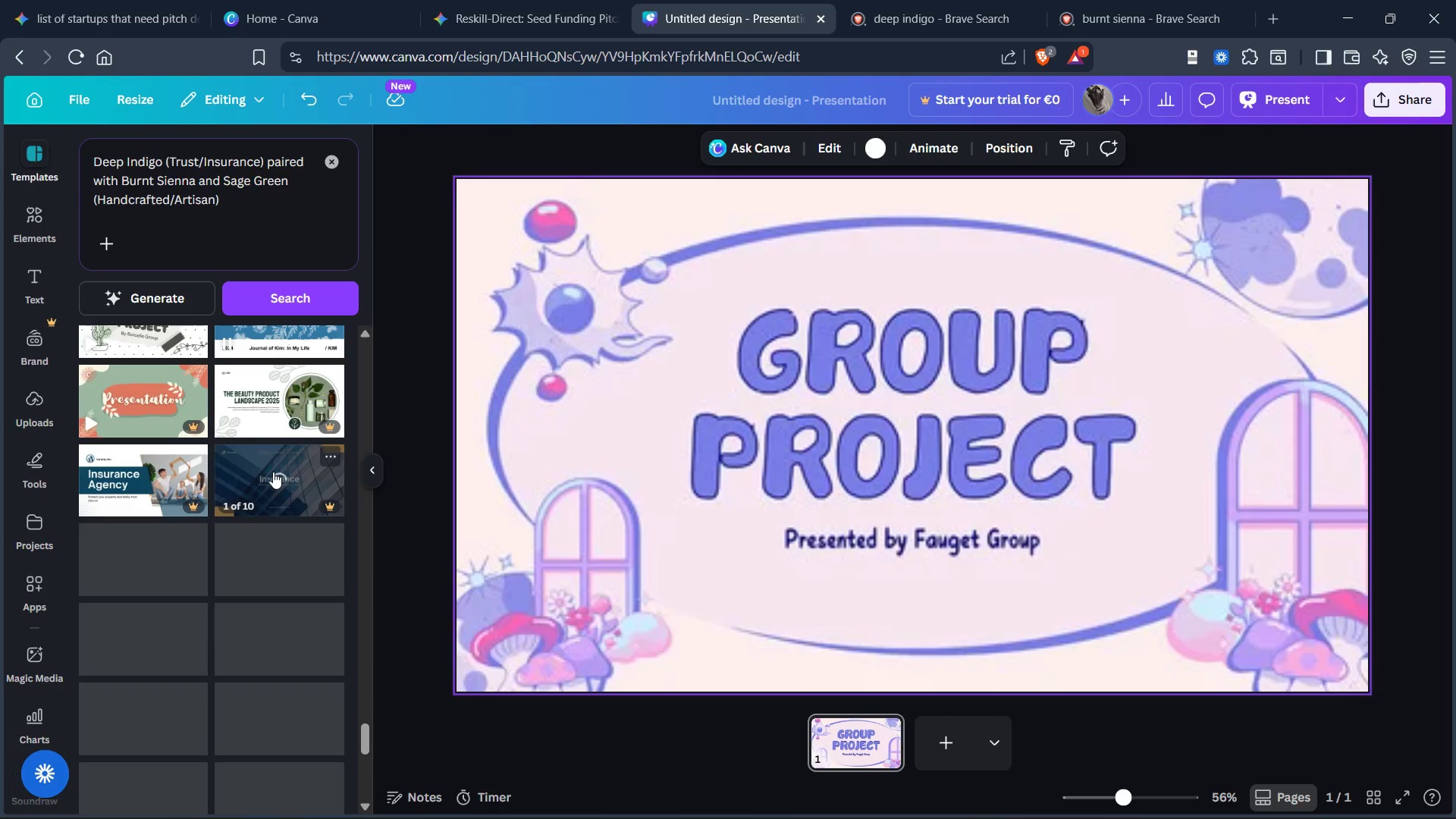 
scroll: coordinate [273, 472], scroll_direction: up, amount: 2.0
 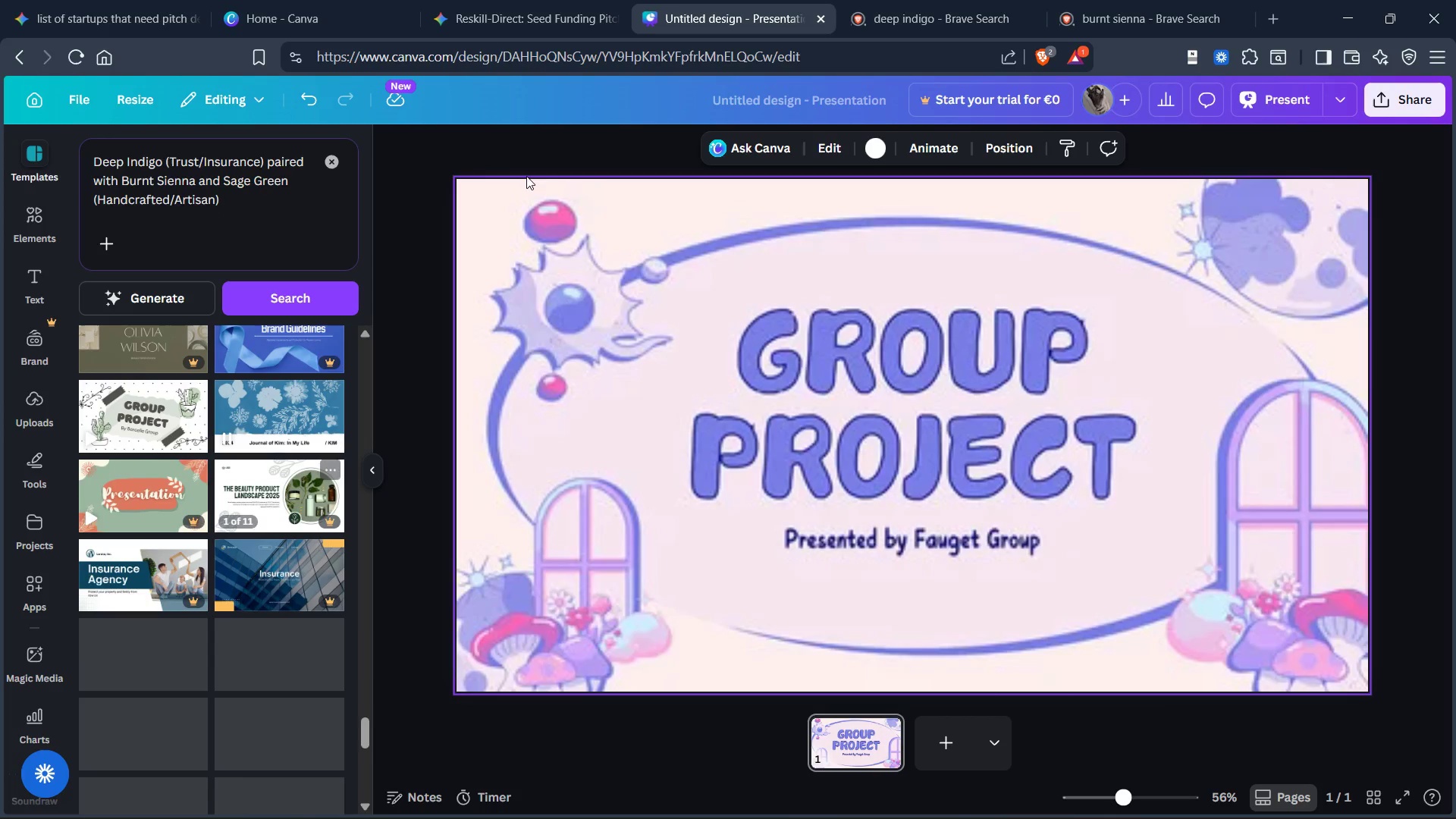 
left_click([551, 5])
 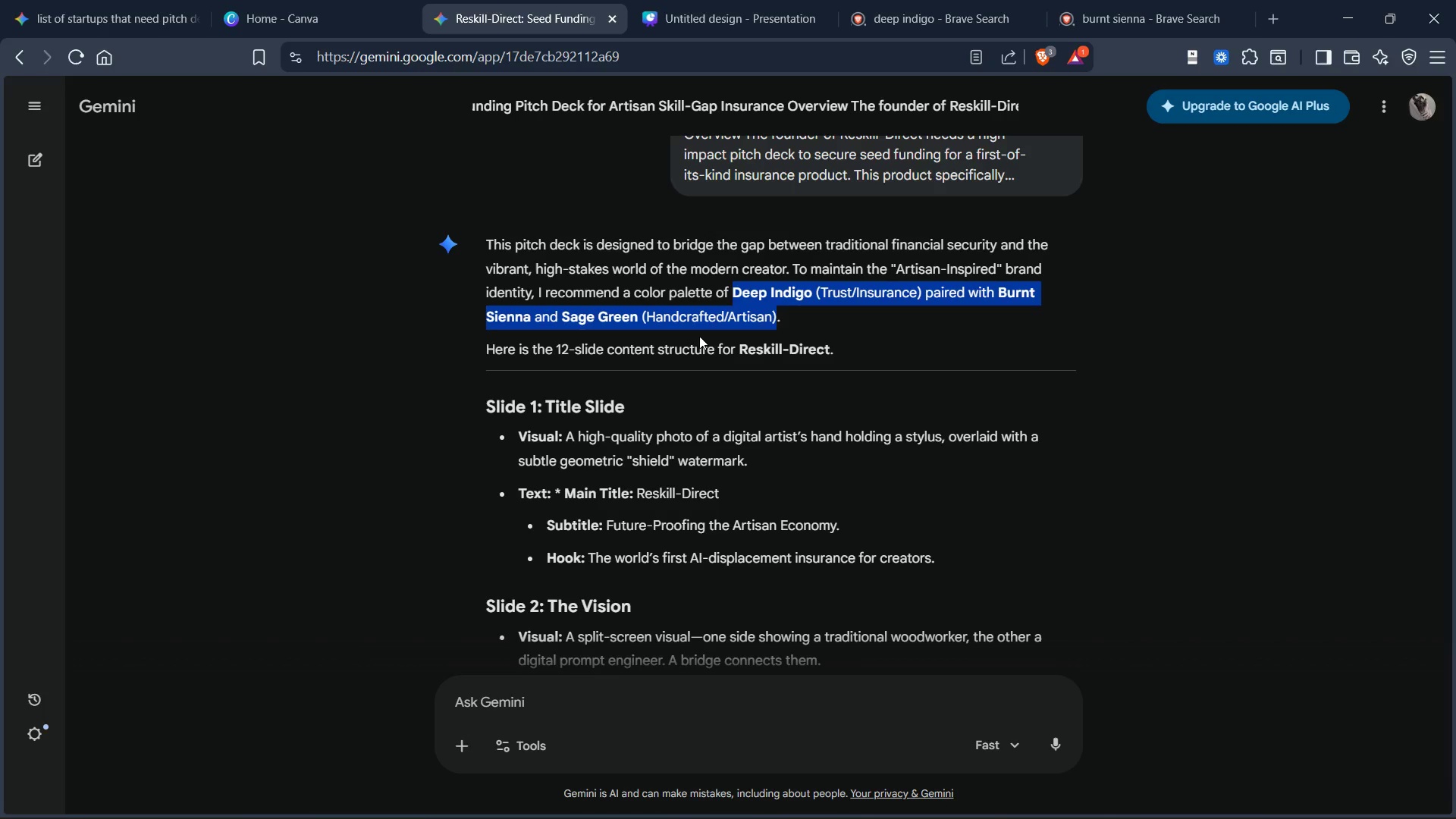 
scroll: coordinate [700, 336], scroll_direction: up, amount: 5.0
 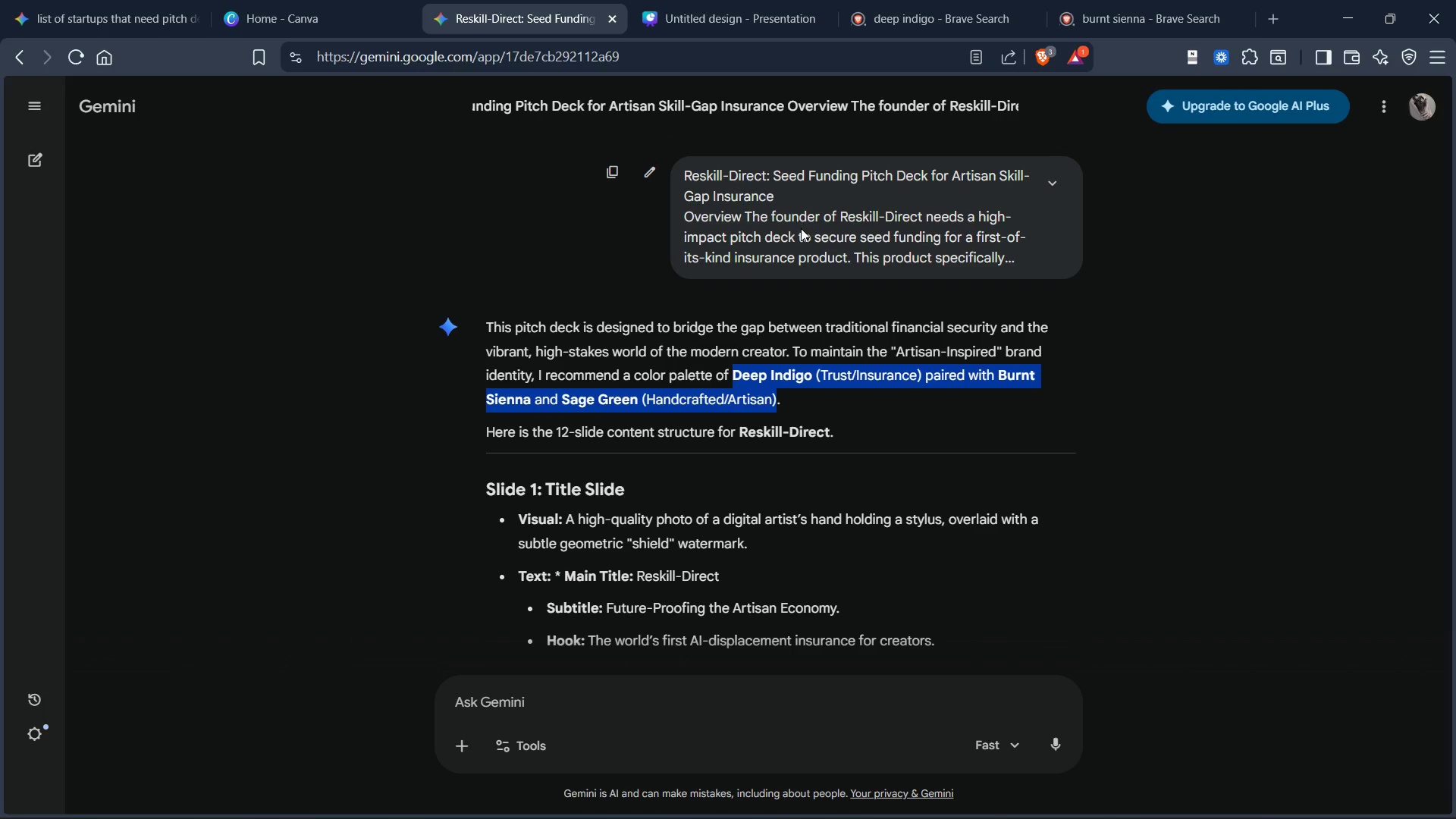 
left_click([801, 227])
 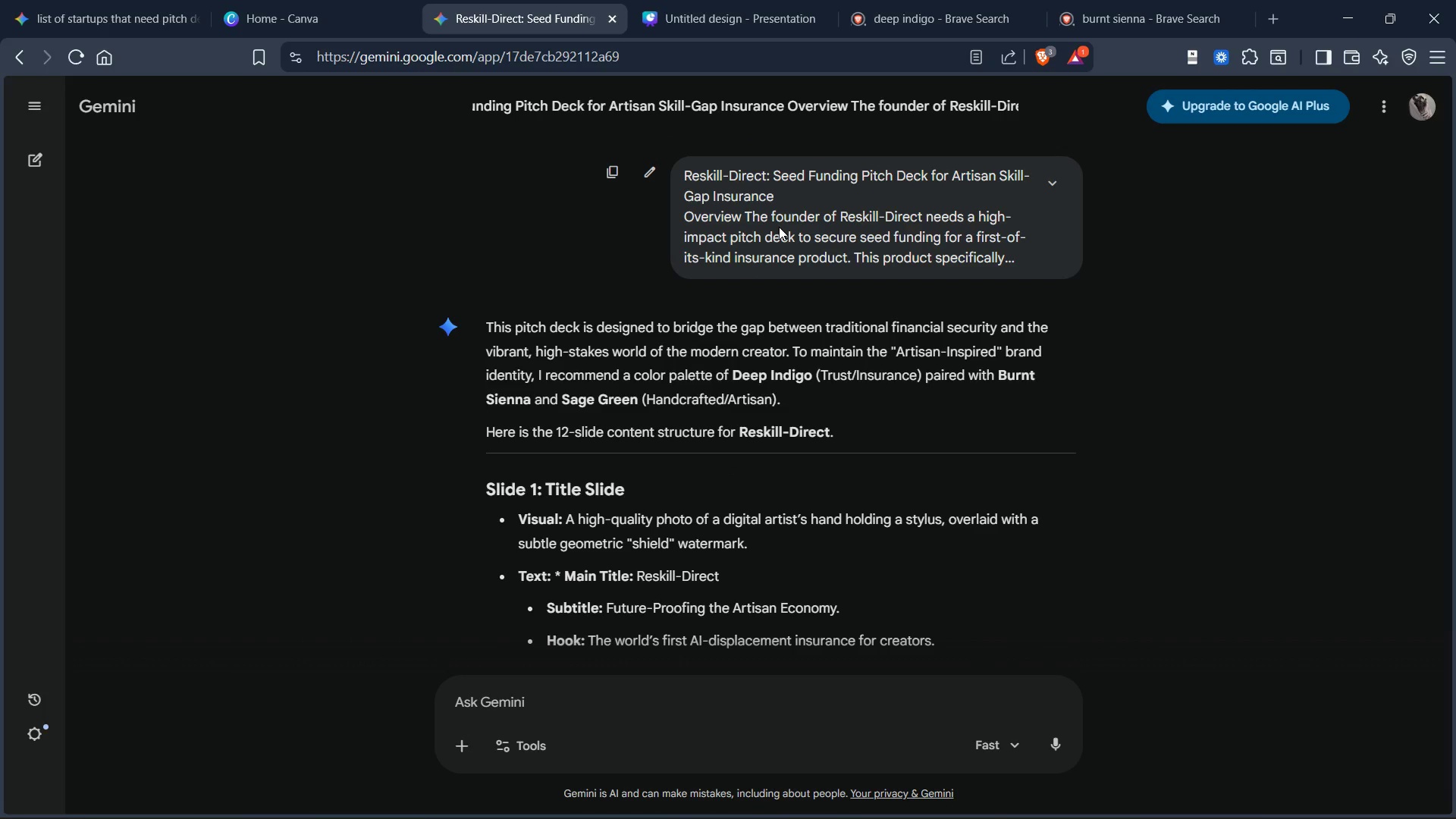 
scroll: coordinate [778, 230], scroll_direction: up, amount: 2.0
 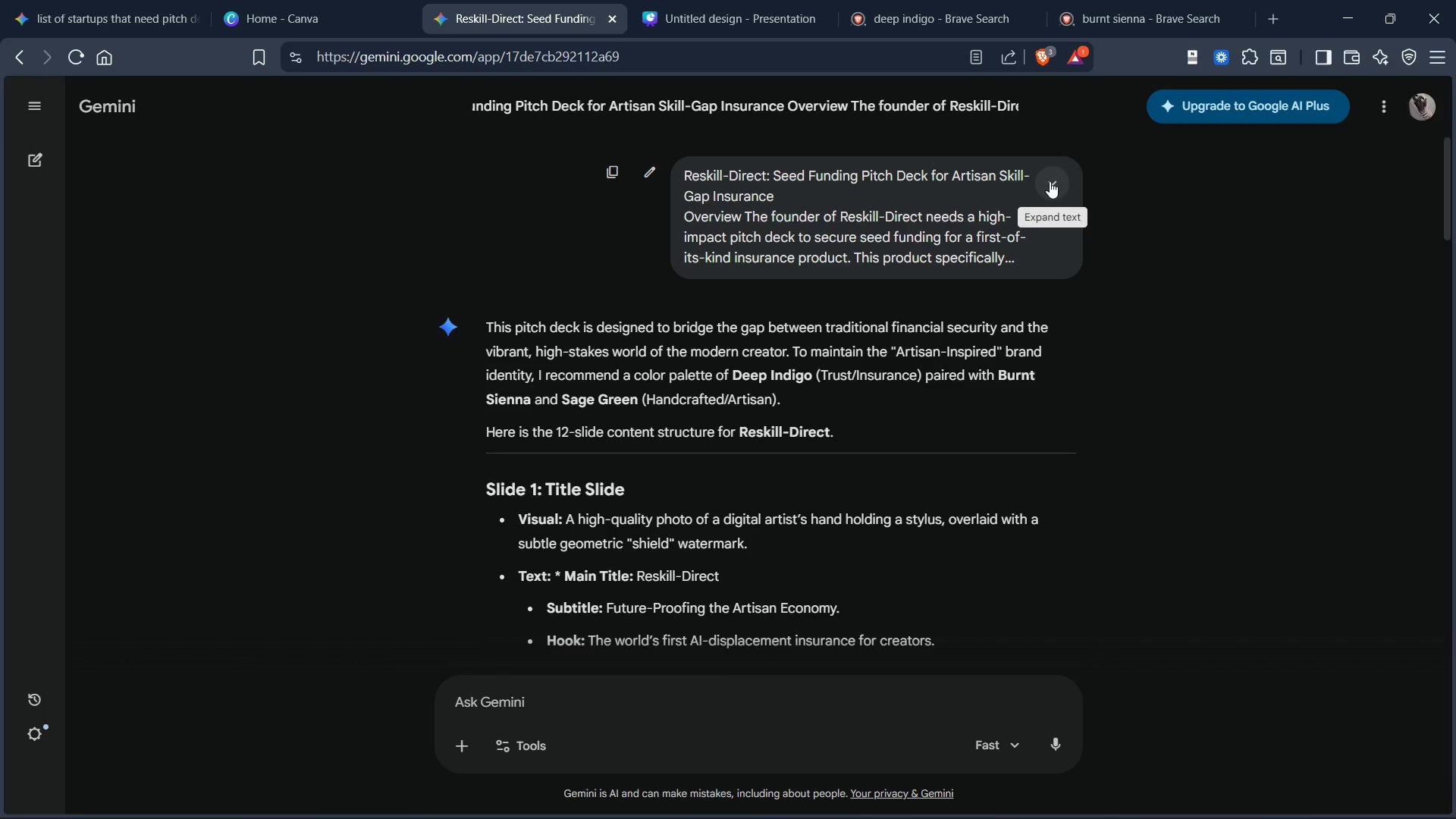 
left_click([1050, 181])
 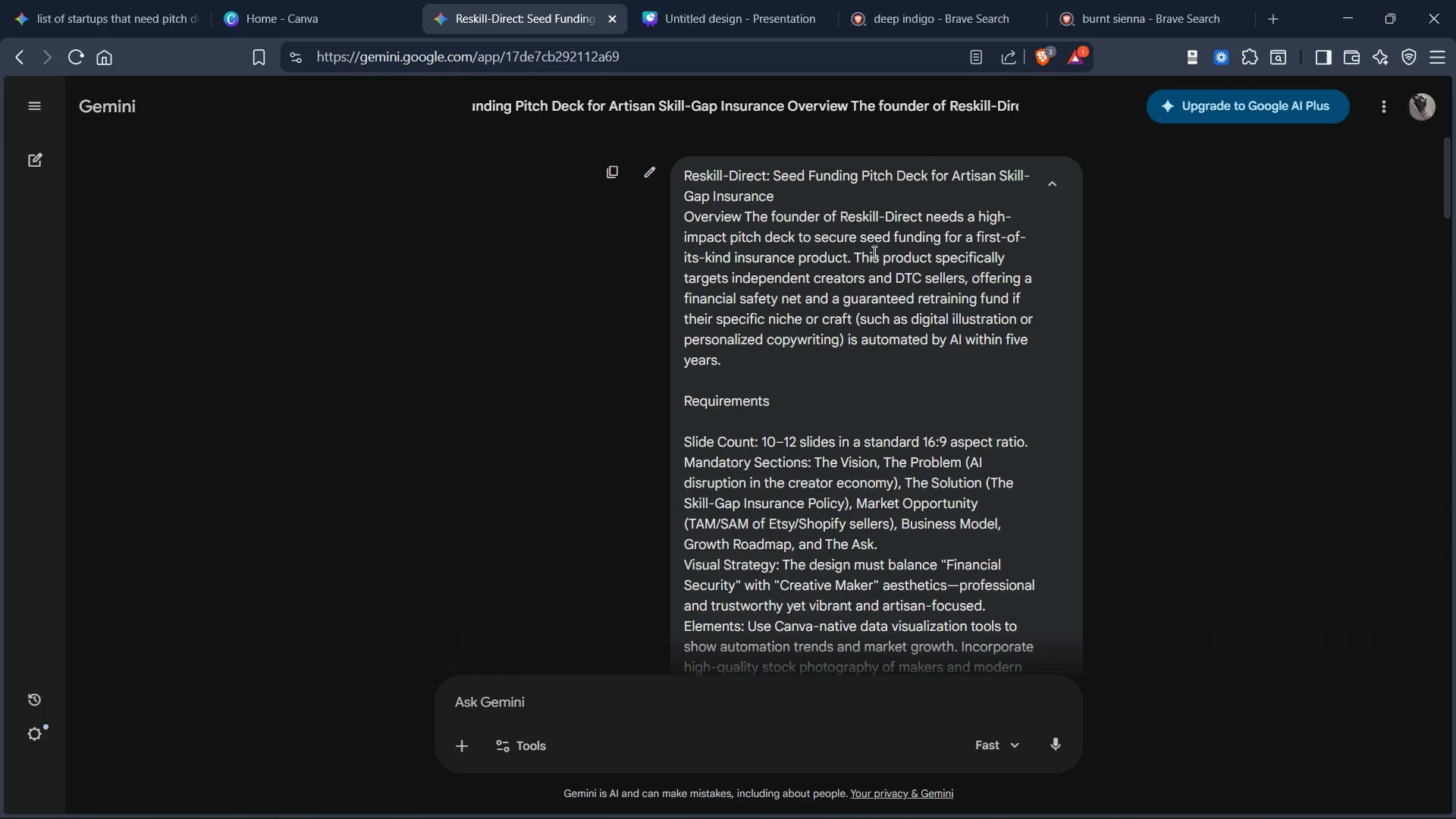 
scroll: coordinate [877, 283], scroll_direction: down, amount: 15.0
 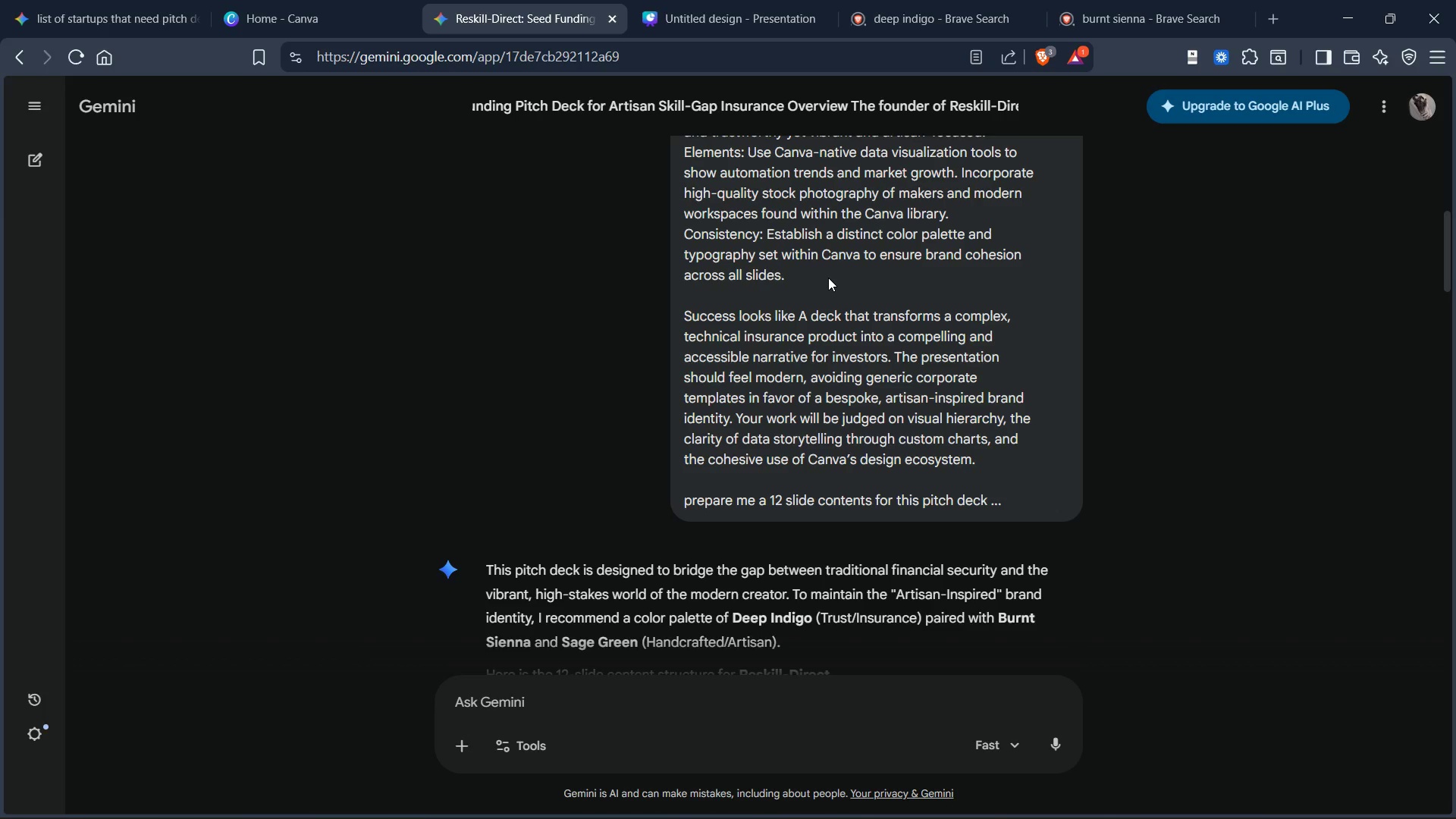 
wait(43.09)
 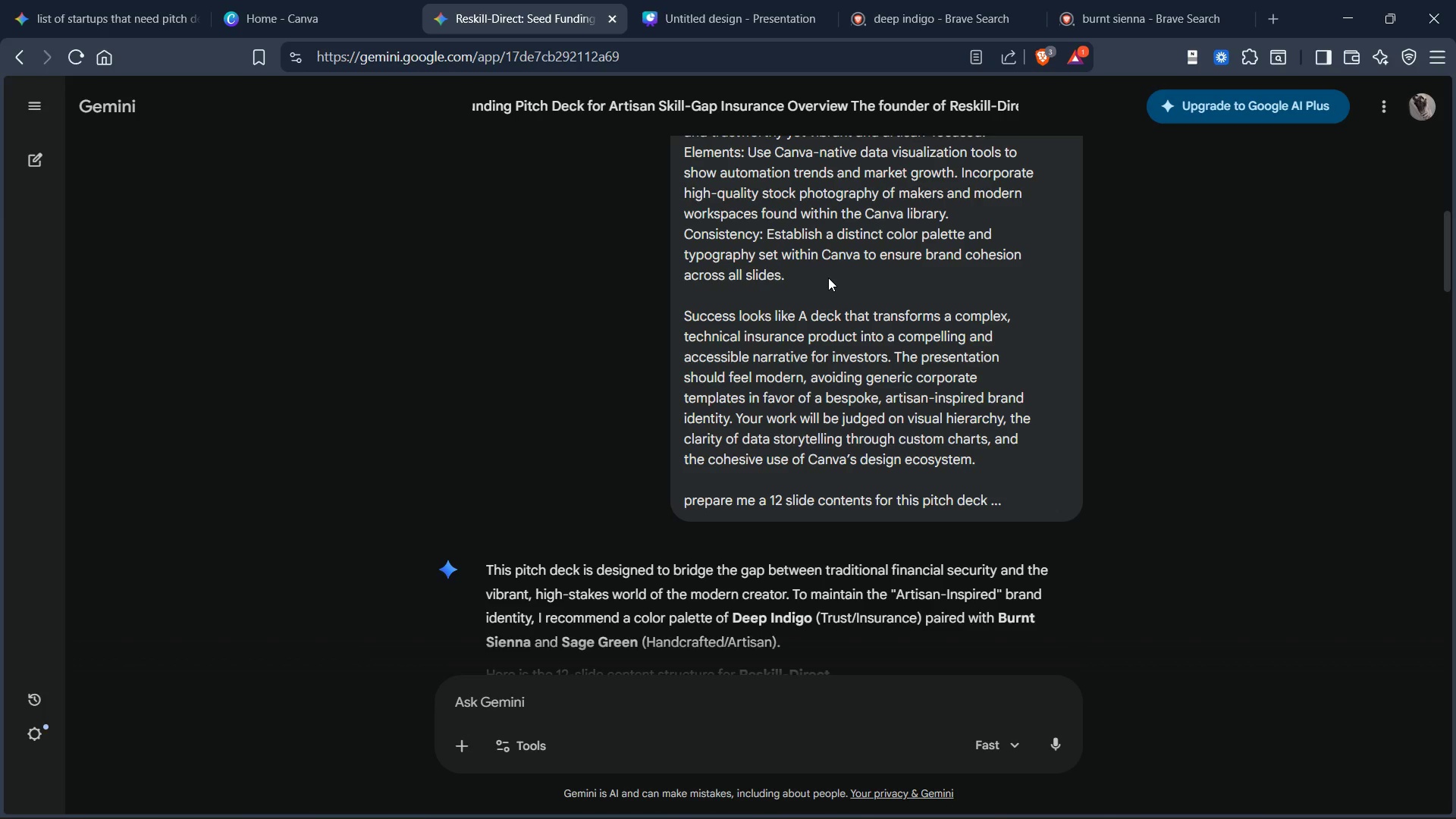 
scroll: coordinate [880, 301], scroll_direction: down, amount: 5.0
 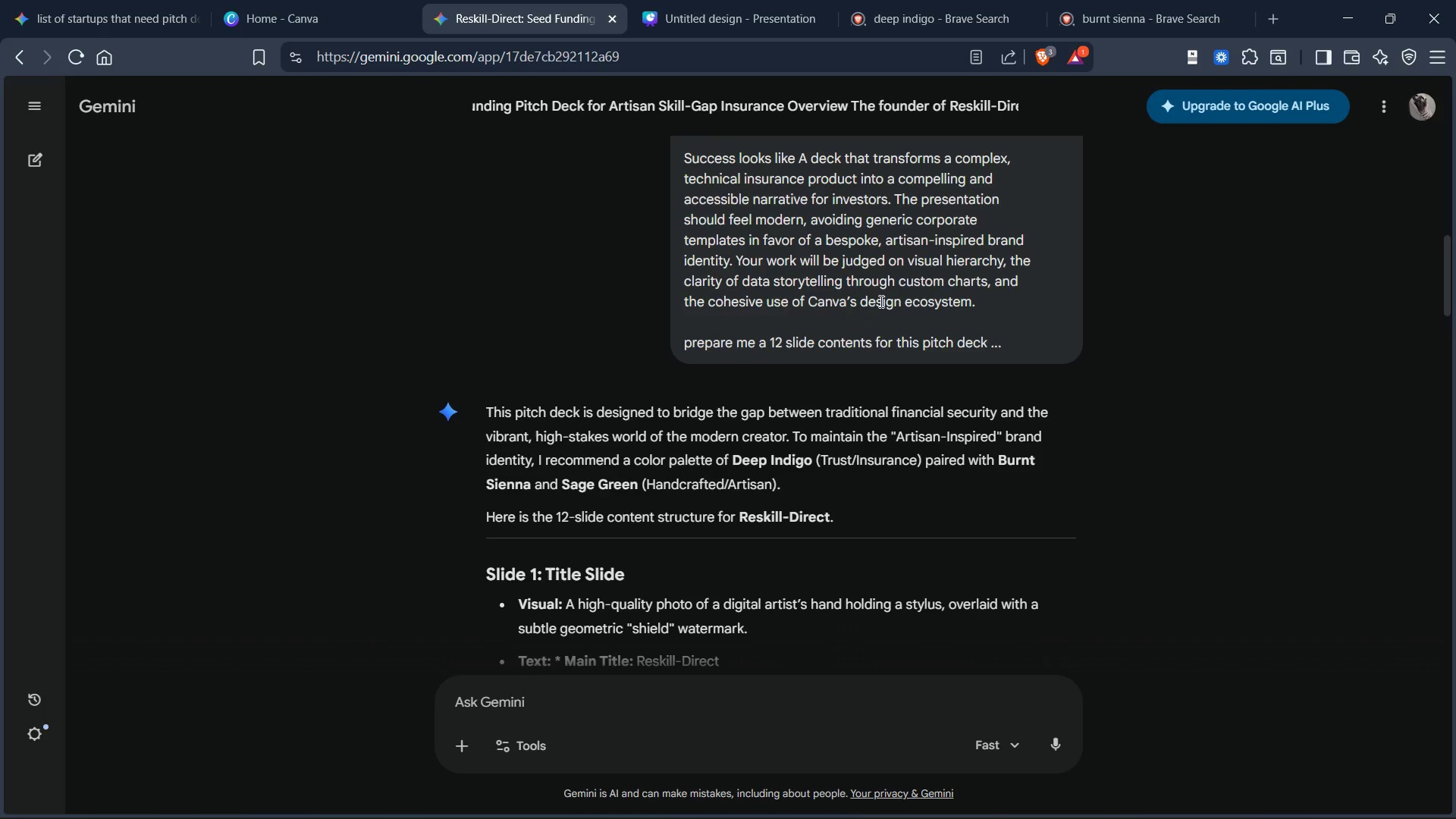 
scroll: coordinate [880, 301], scroll_direction: up, amount: 2.0
 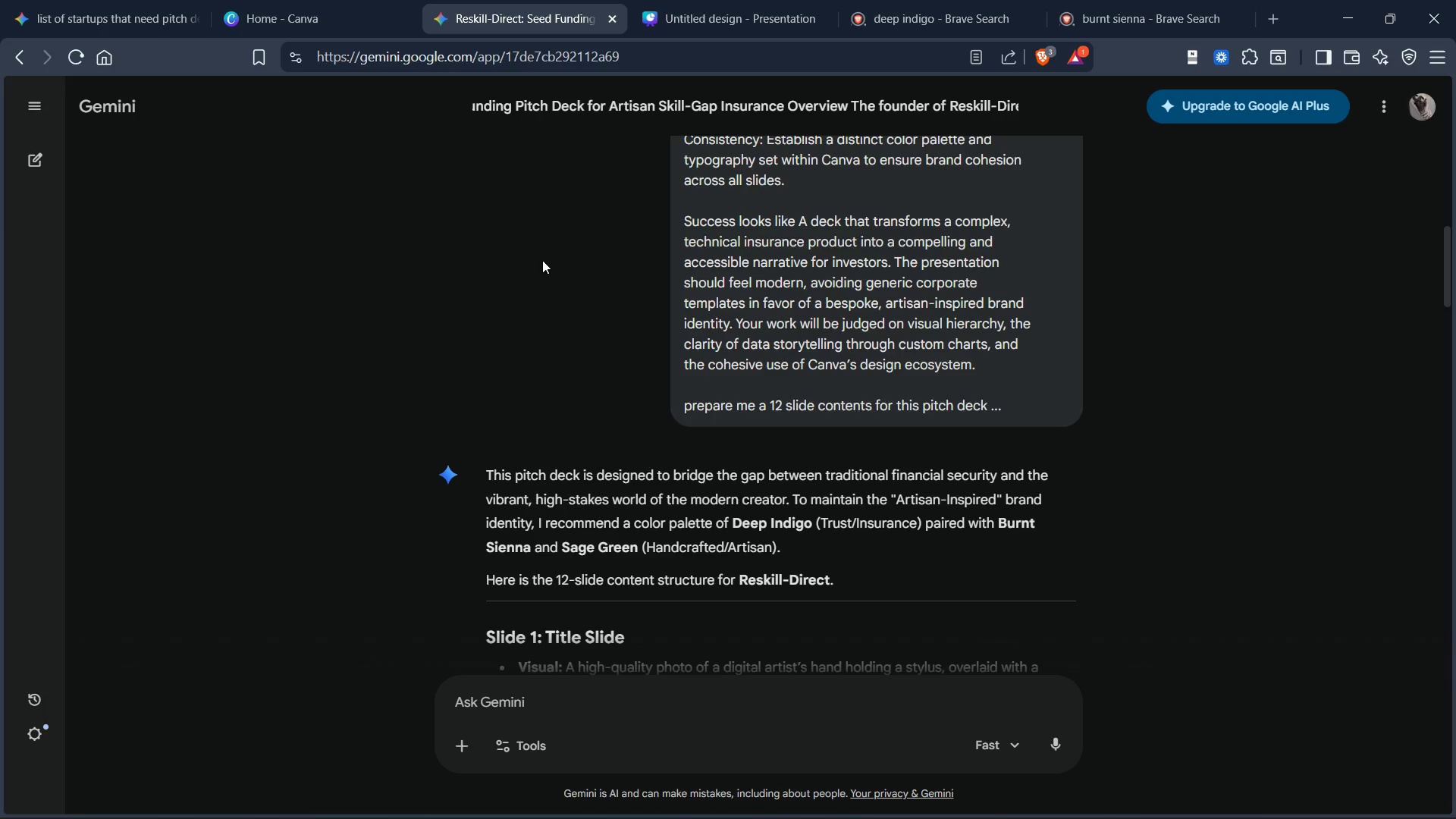 
scroll: coordinate [761, 239], scroll_direction: down, amount: 1.0
 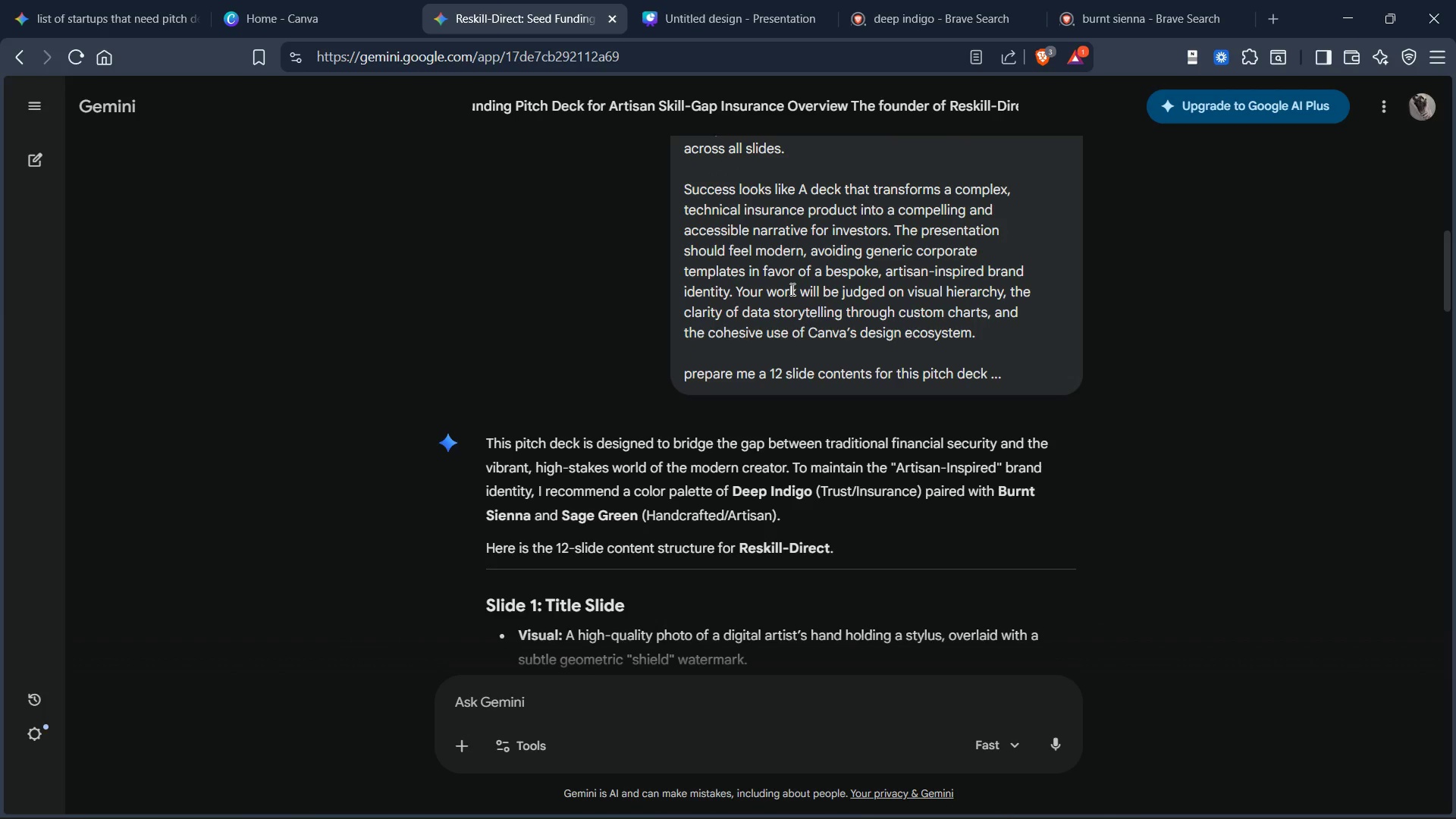 
wait(9.58)
 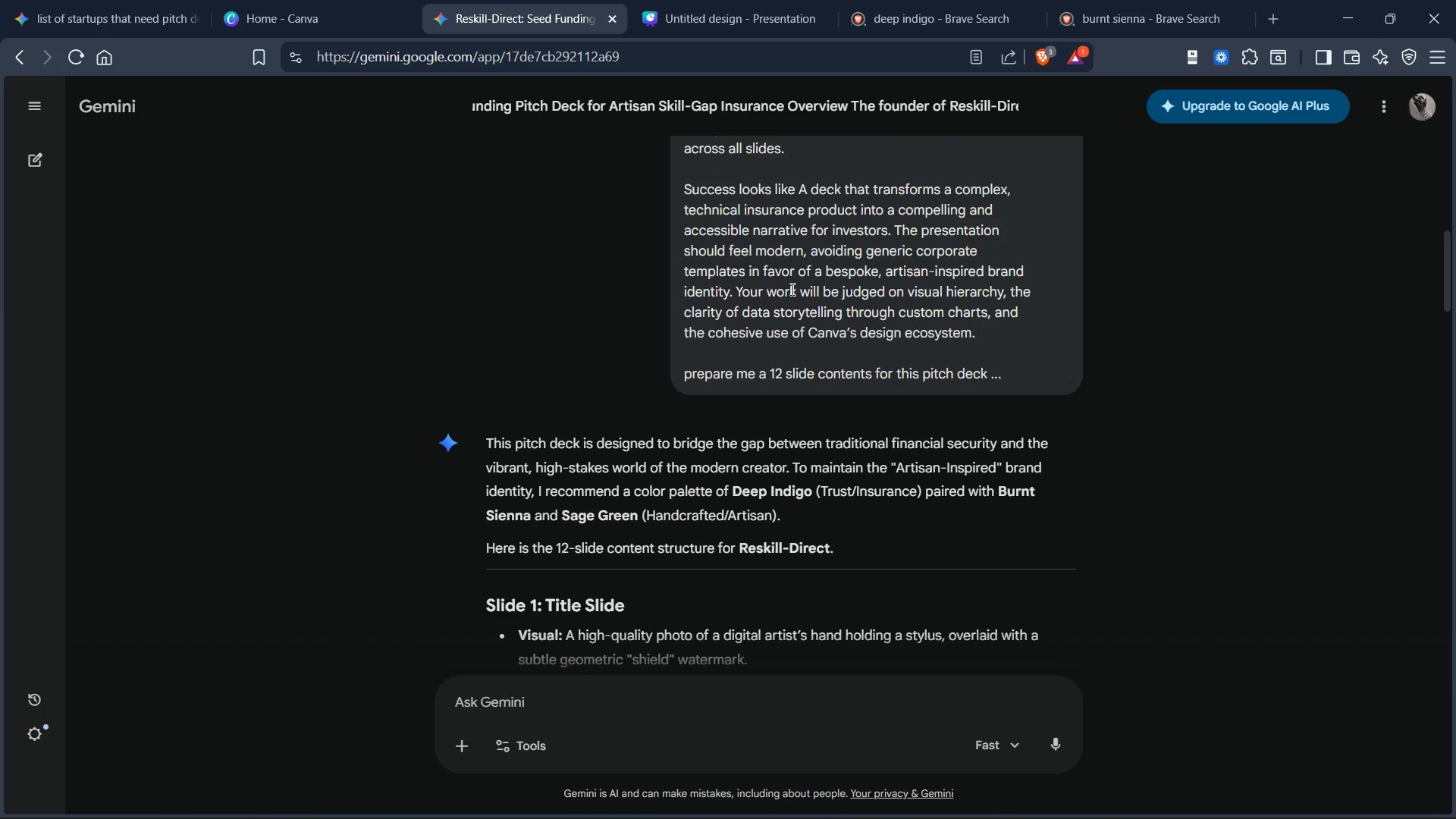 
scroll: coordinate [794, 181], scroll_direction: down, amount: 3.0
 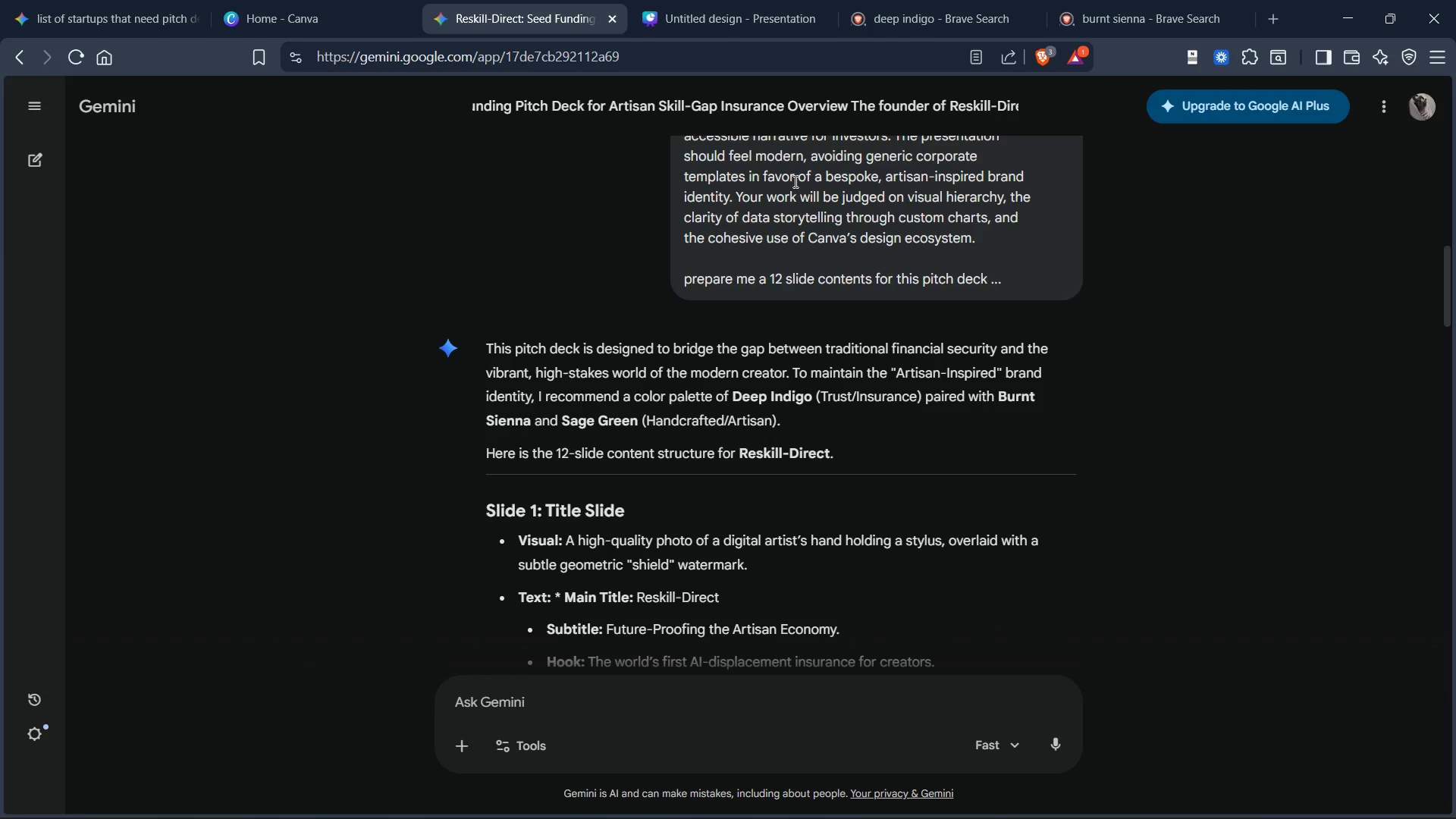 
scroll: coordinate [794, 180], scroll_direction: up, amount: 3.0
 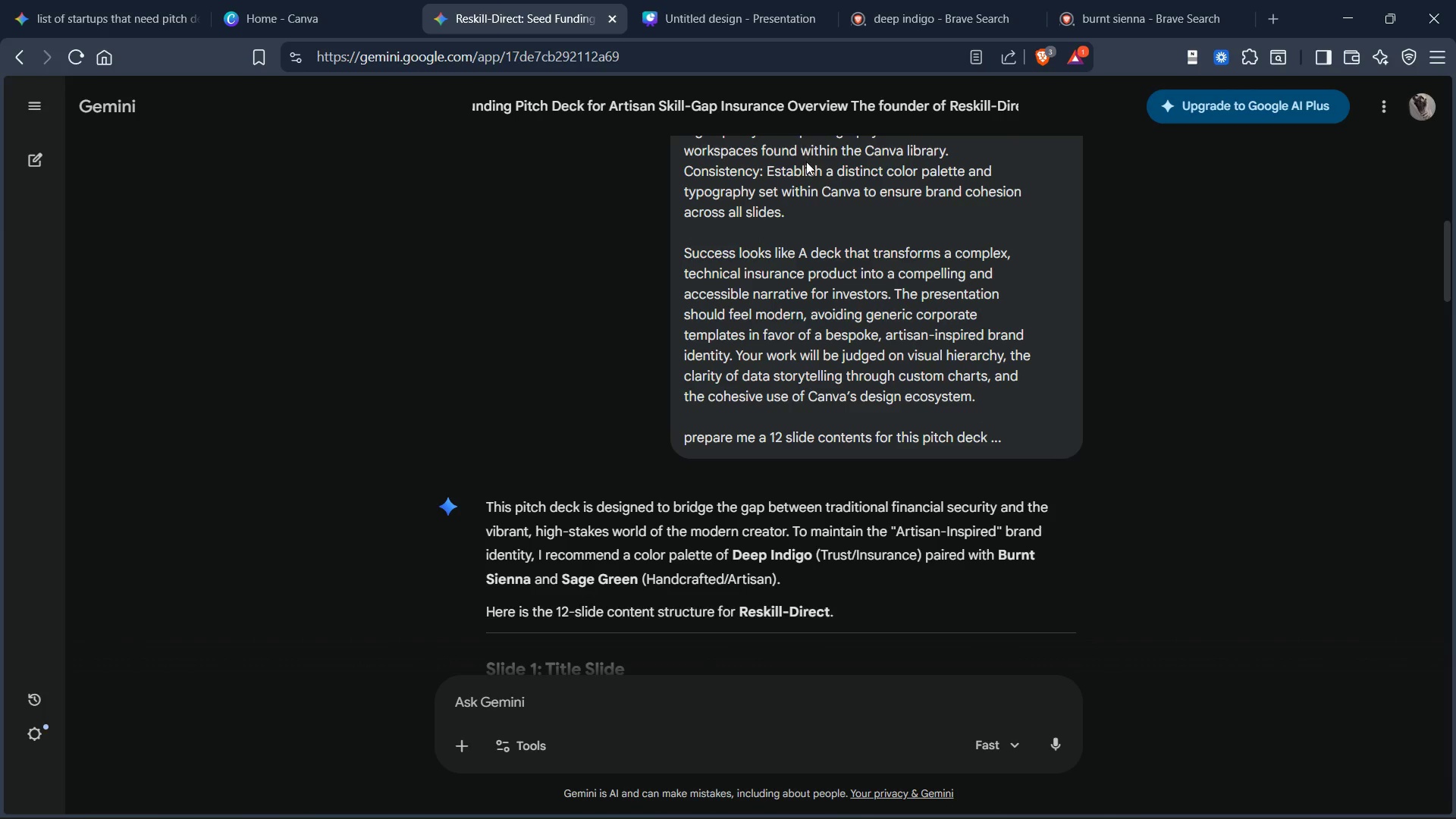 
scroll: coordinate [880, 239], scroll_direction: down, amount: 2.0
 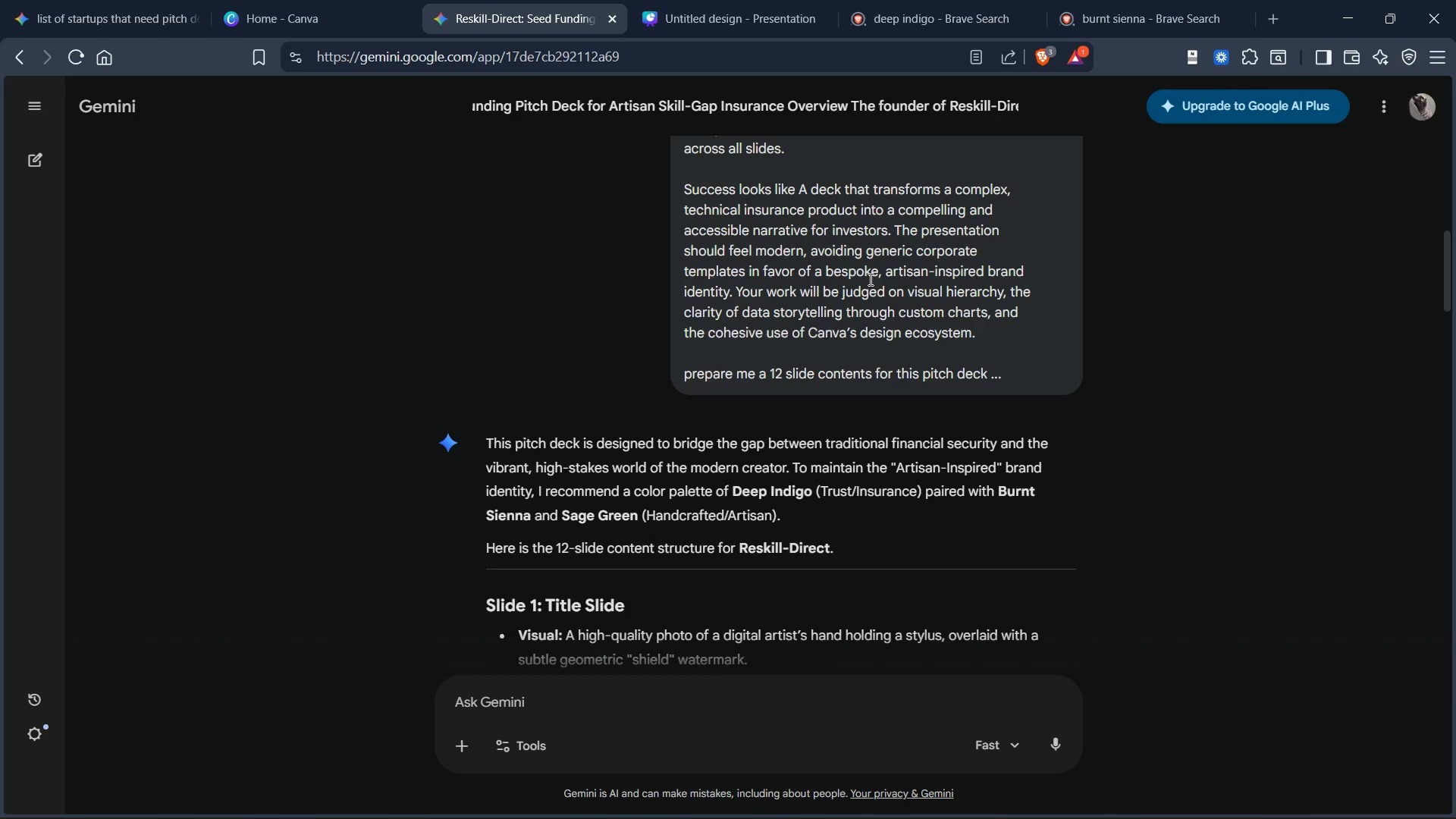 
wait(13.79)
 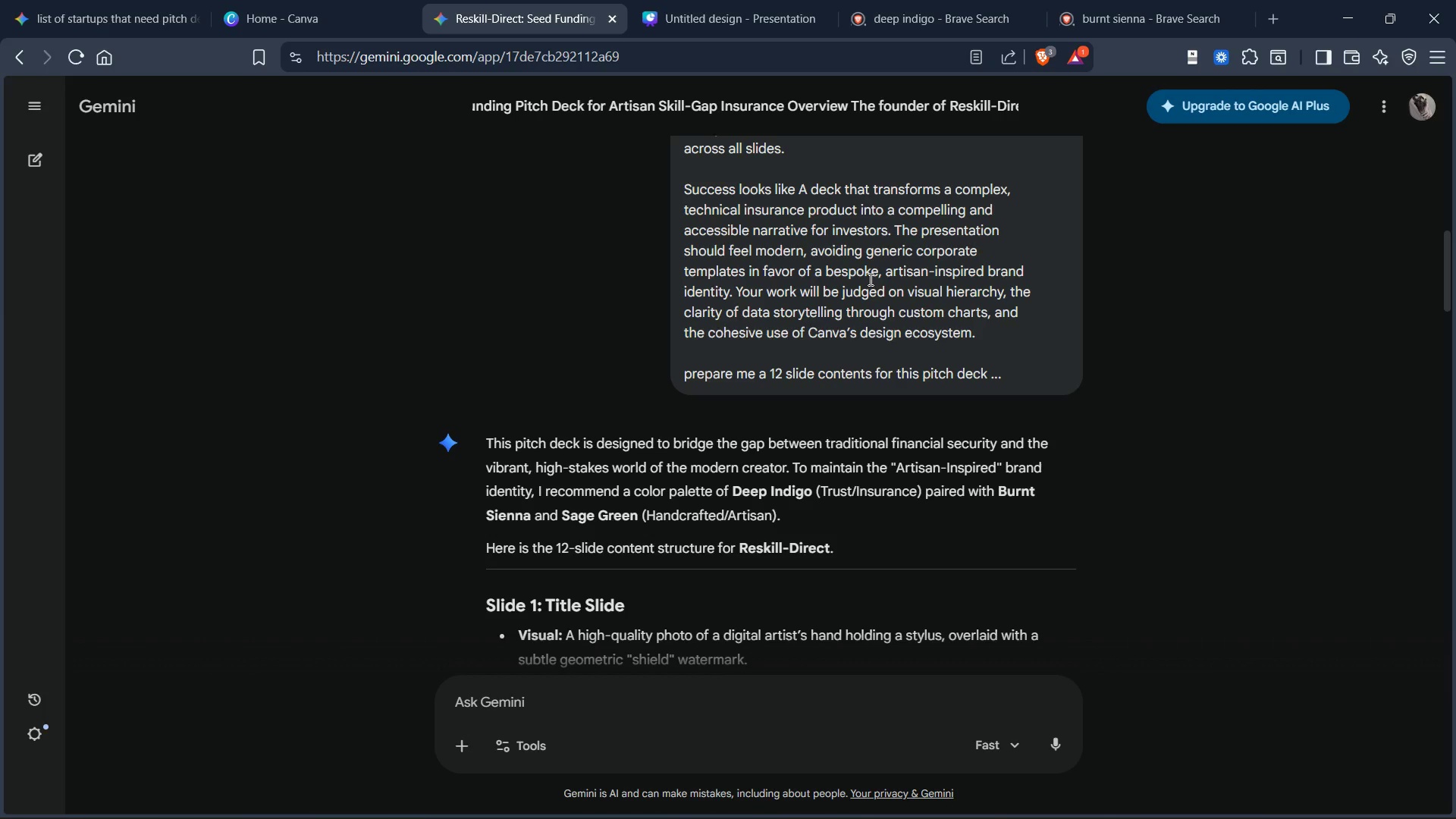 
scroll: coordinate [958, 277], scroll_direction: down, amount: 1.0
 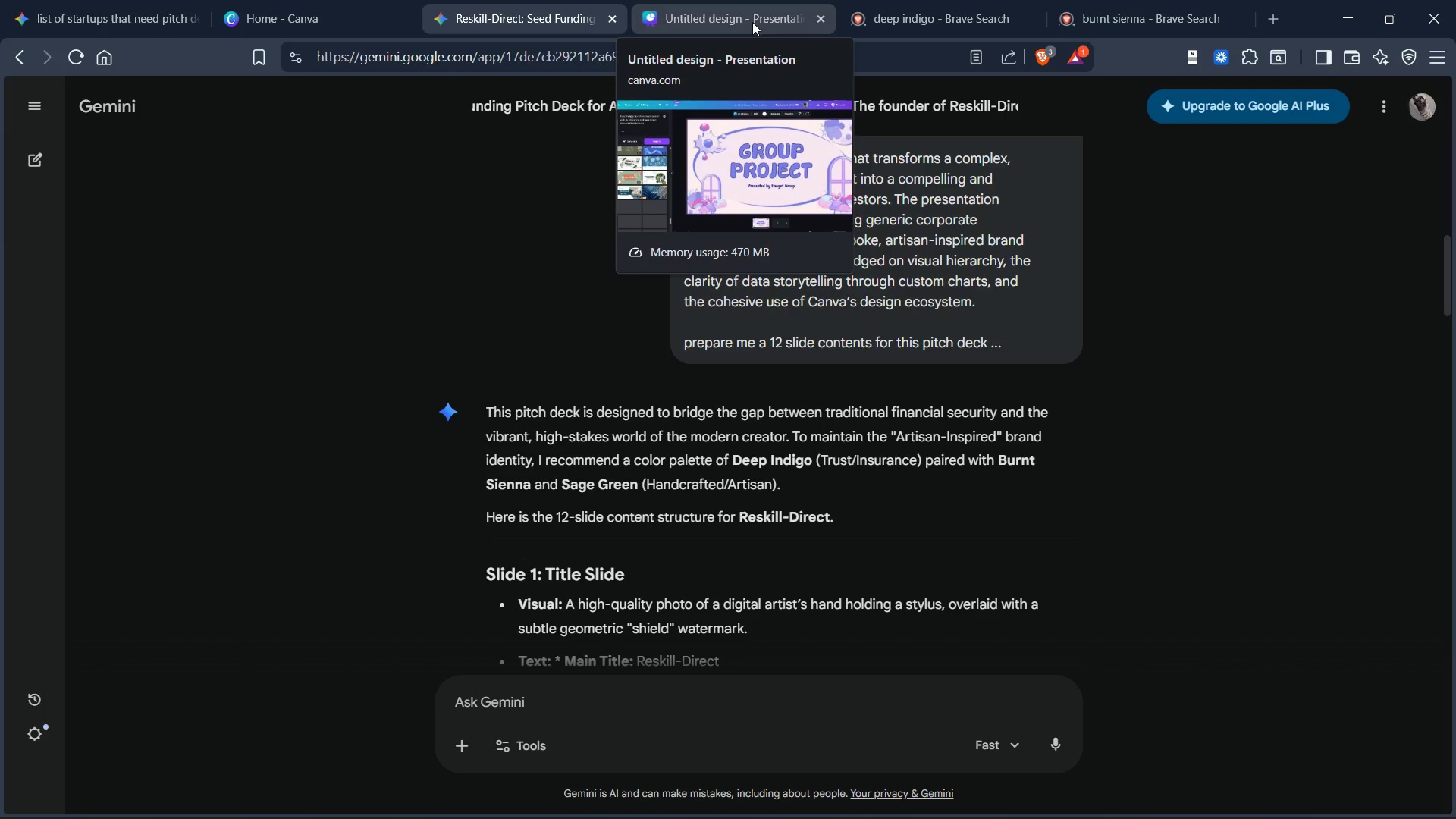 
wait(13.7)
 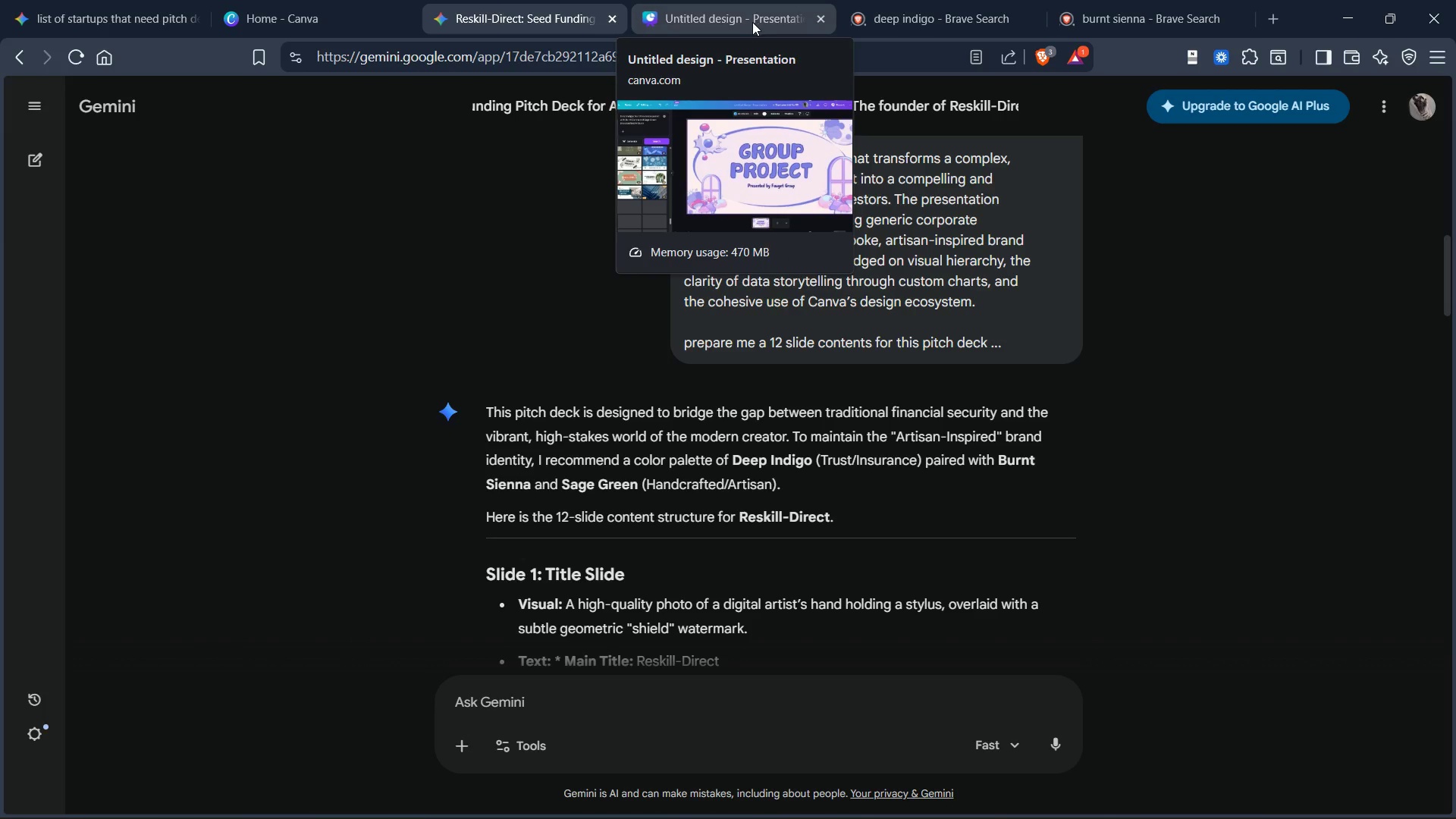 
left_click([732, 13])
 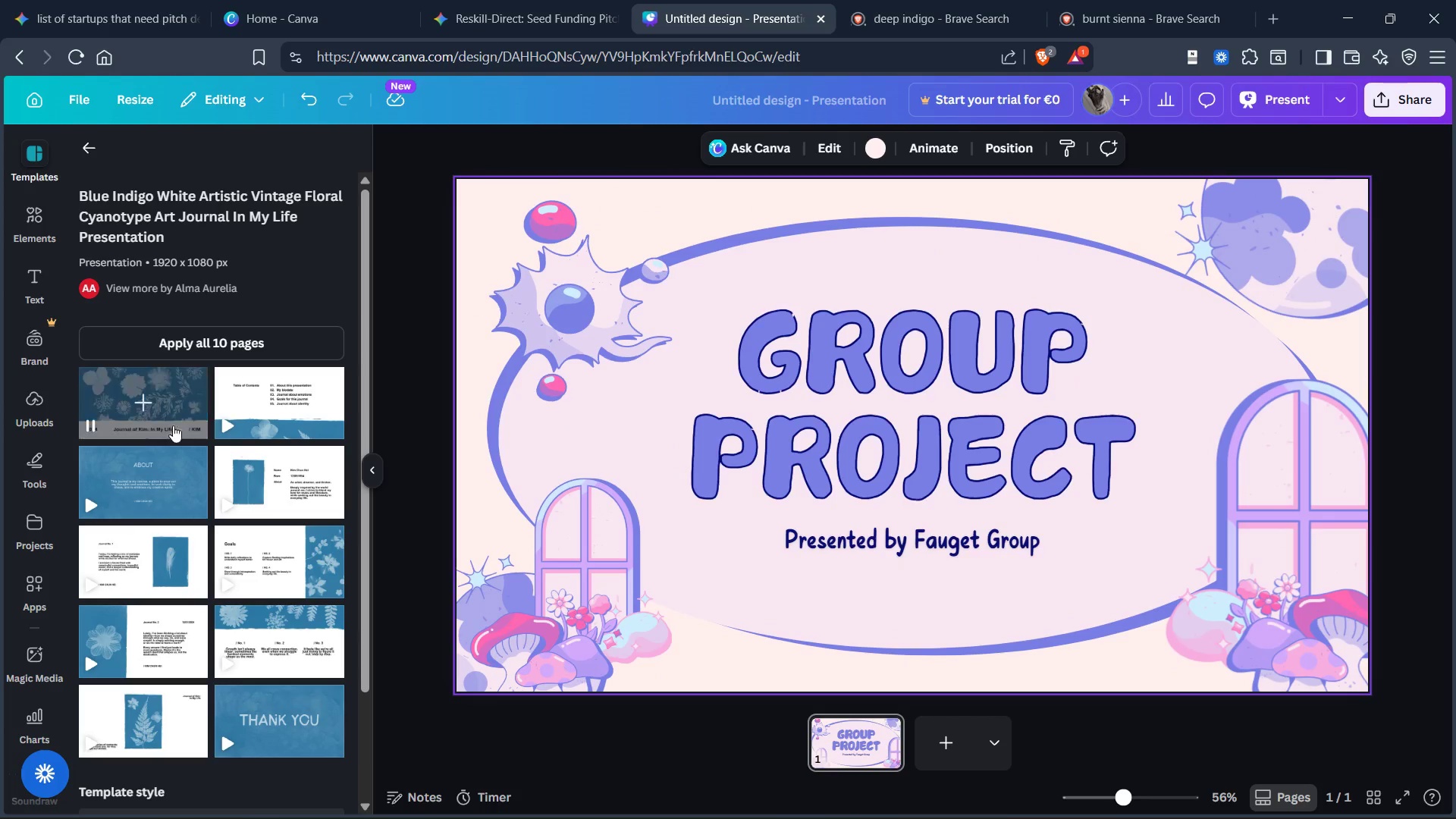 
left_click([142, 377])
 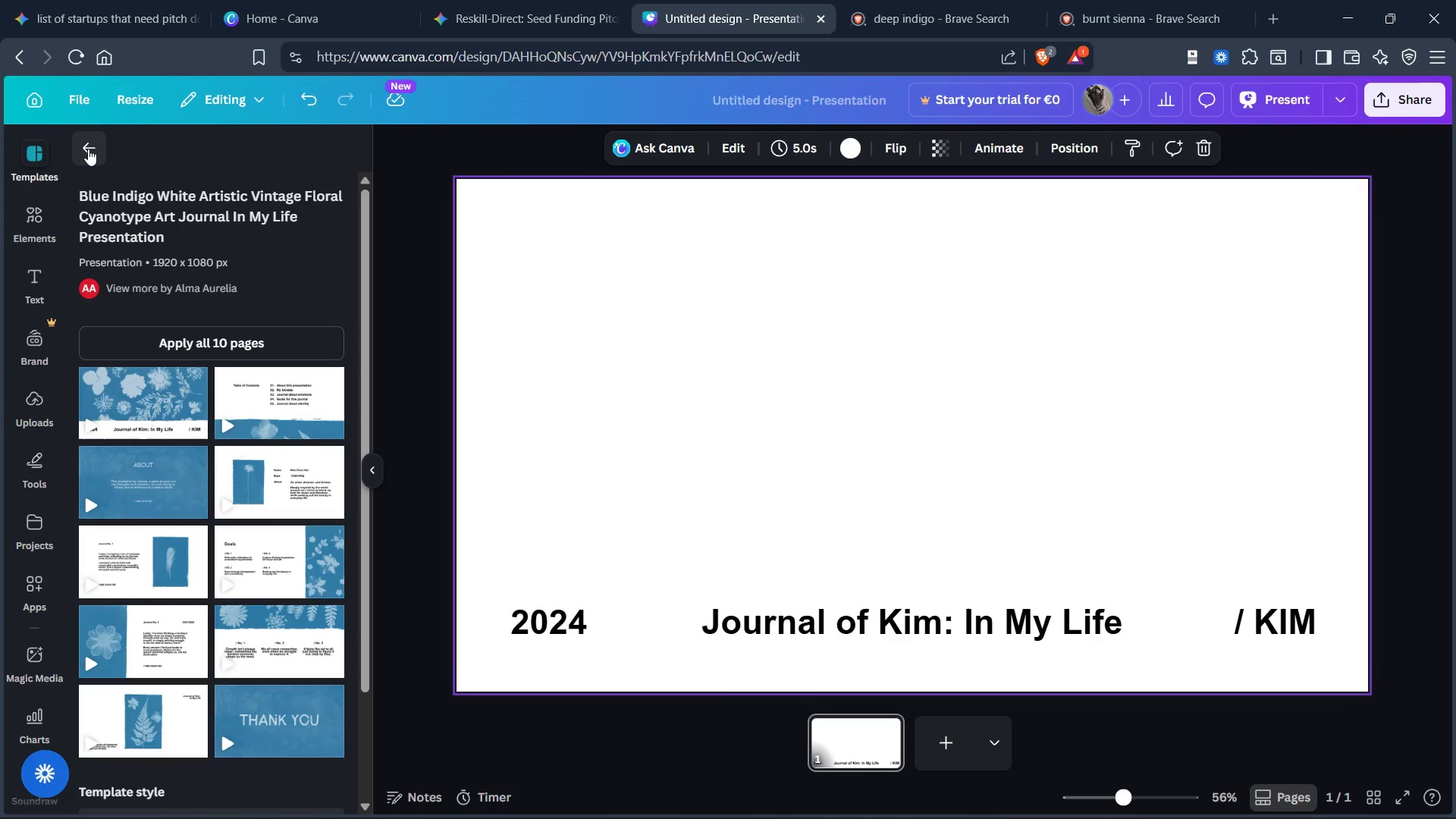 
wait(5.69)
 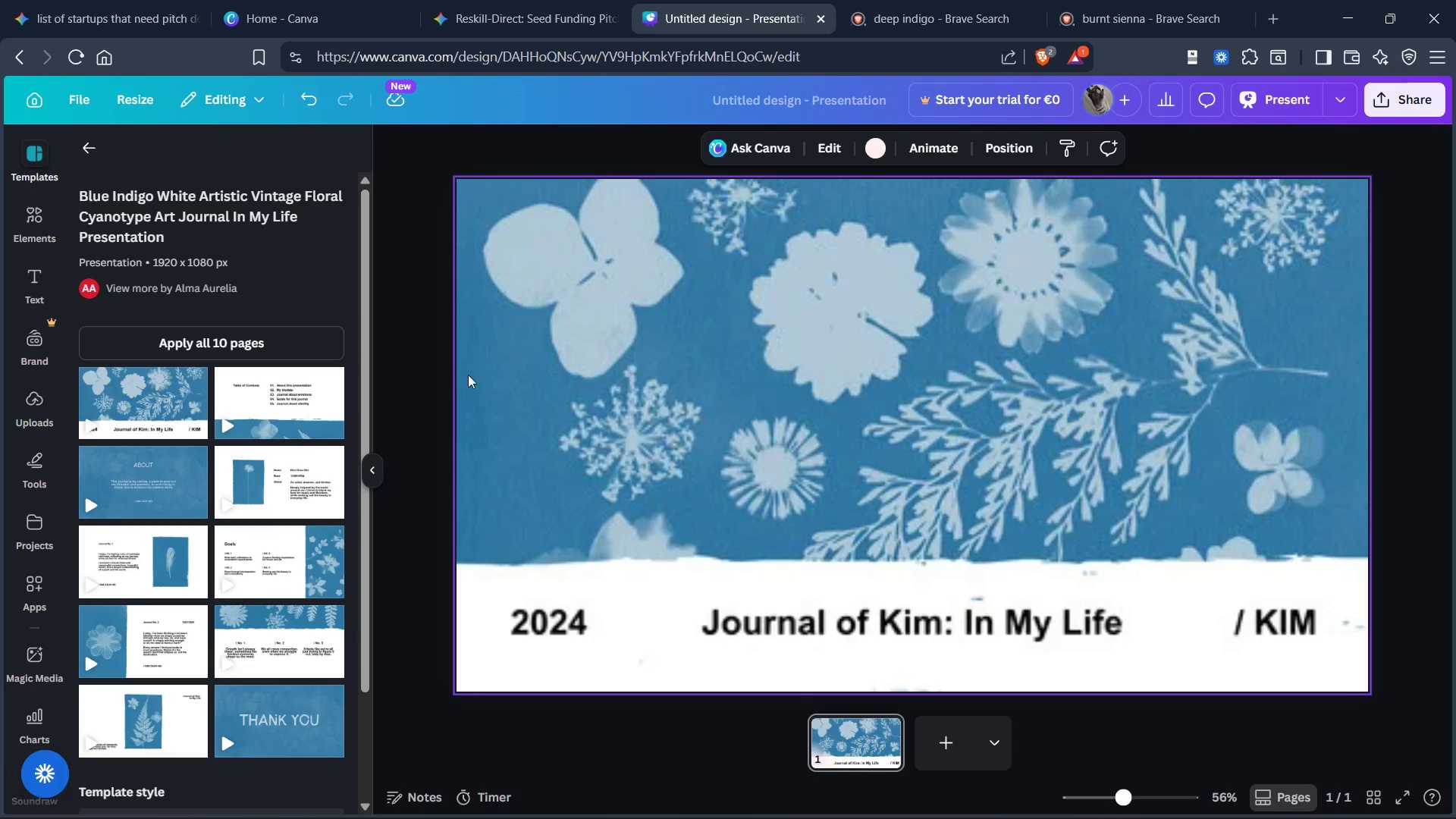 
scroll: coordinate [171, 204], scroll_direction: down, amount: 8.0
 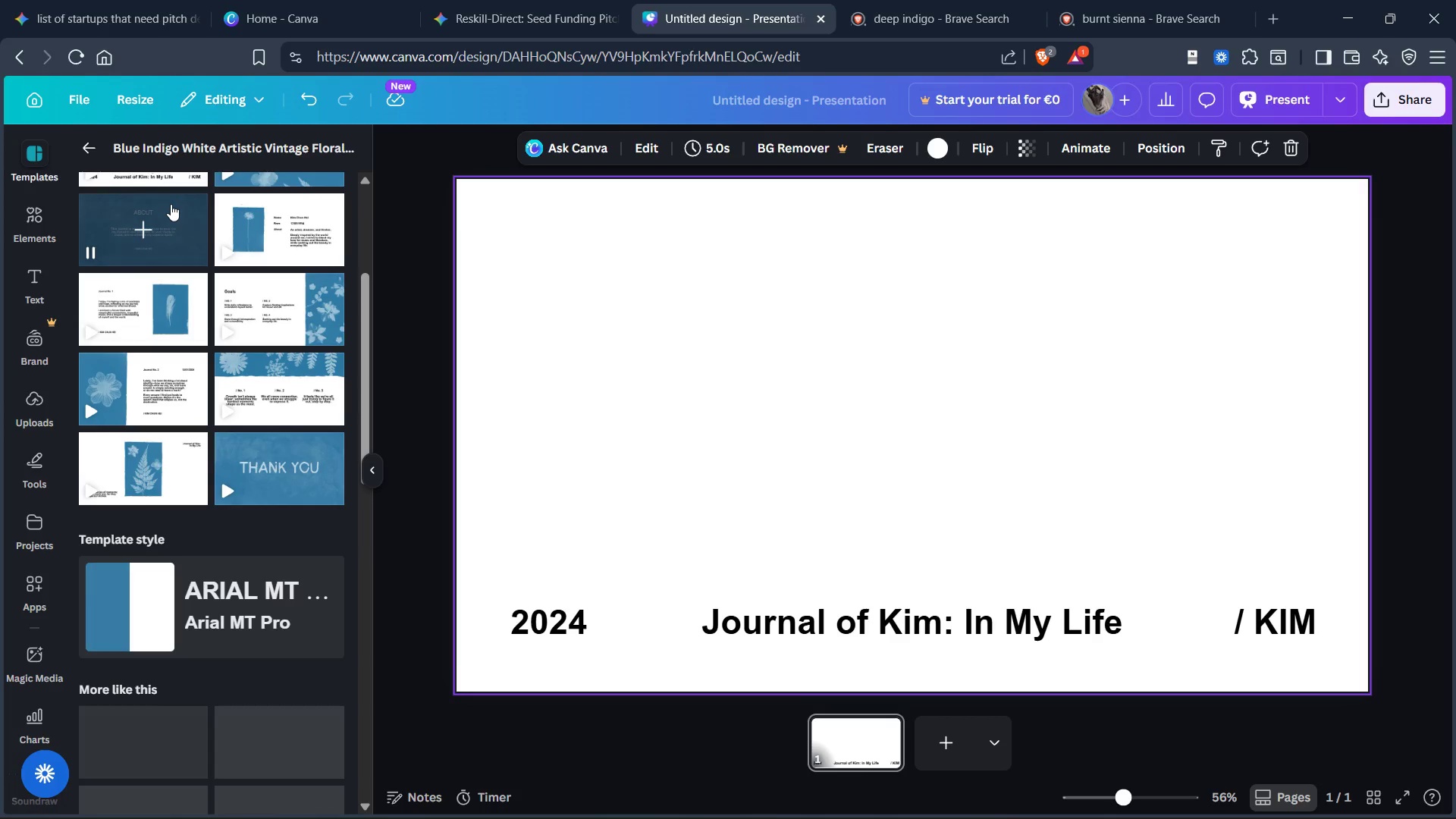 
scroll: coordinate [171, 203], scroll_direction: up, amount: 10.0
 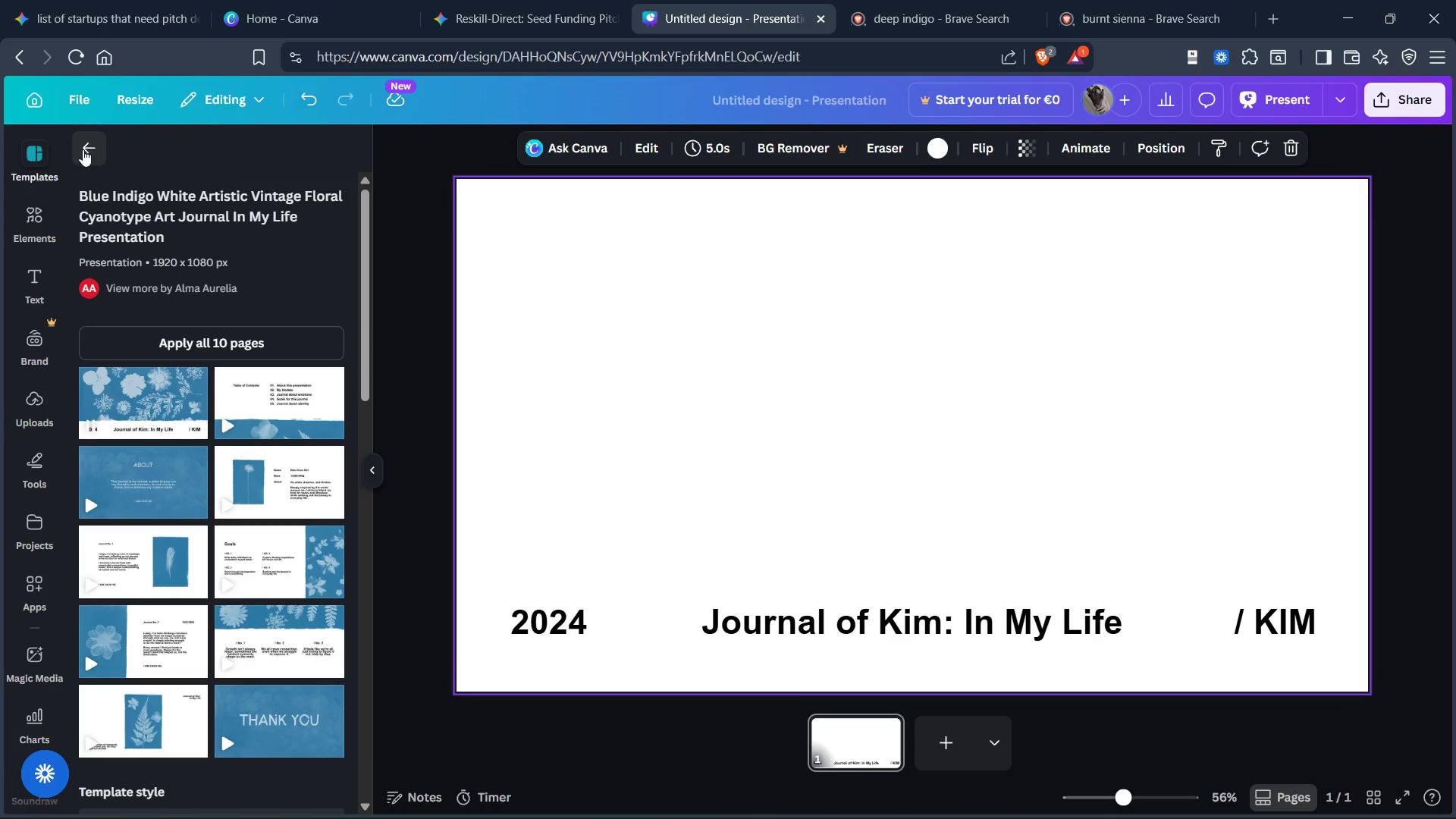 
left_click([83, 149])
 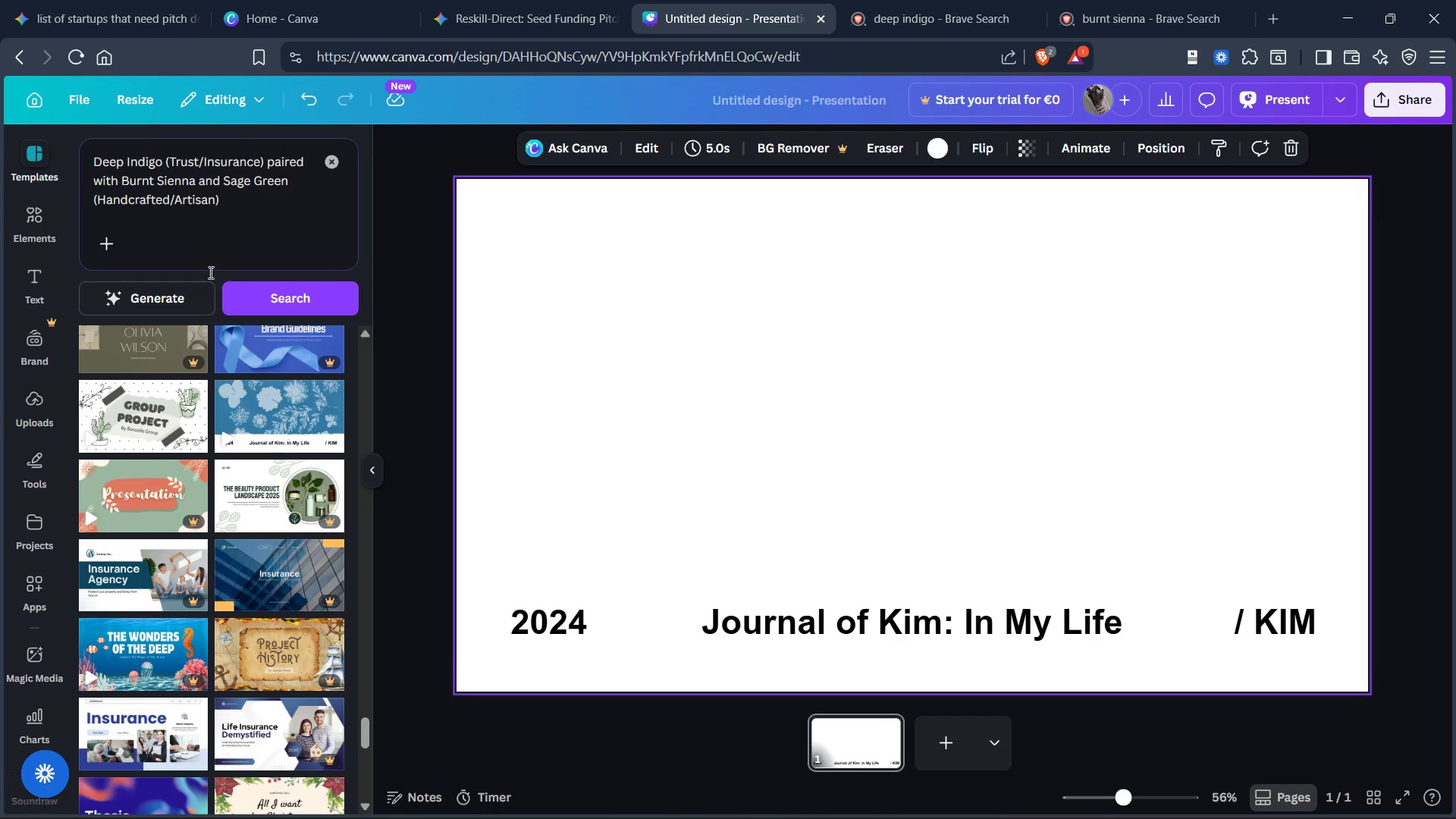 
scroll: coordinate [263, 393], scroll_direction: down, amount: 22.0
 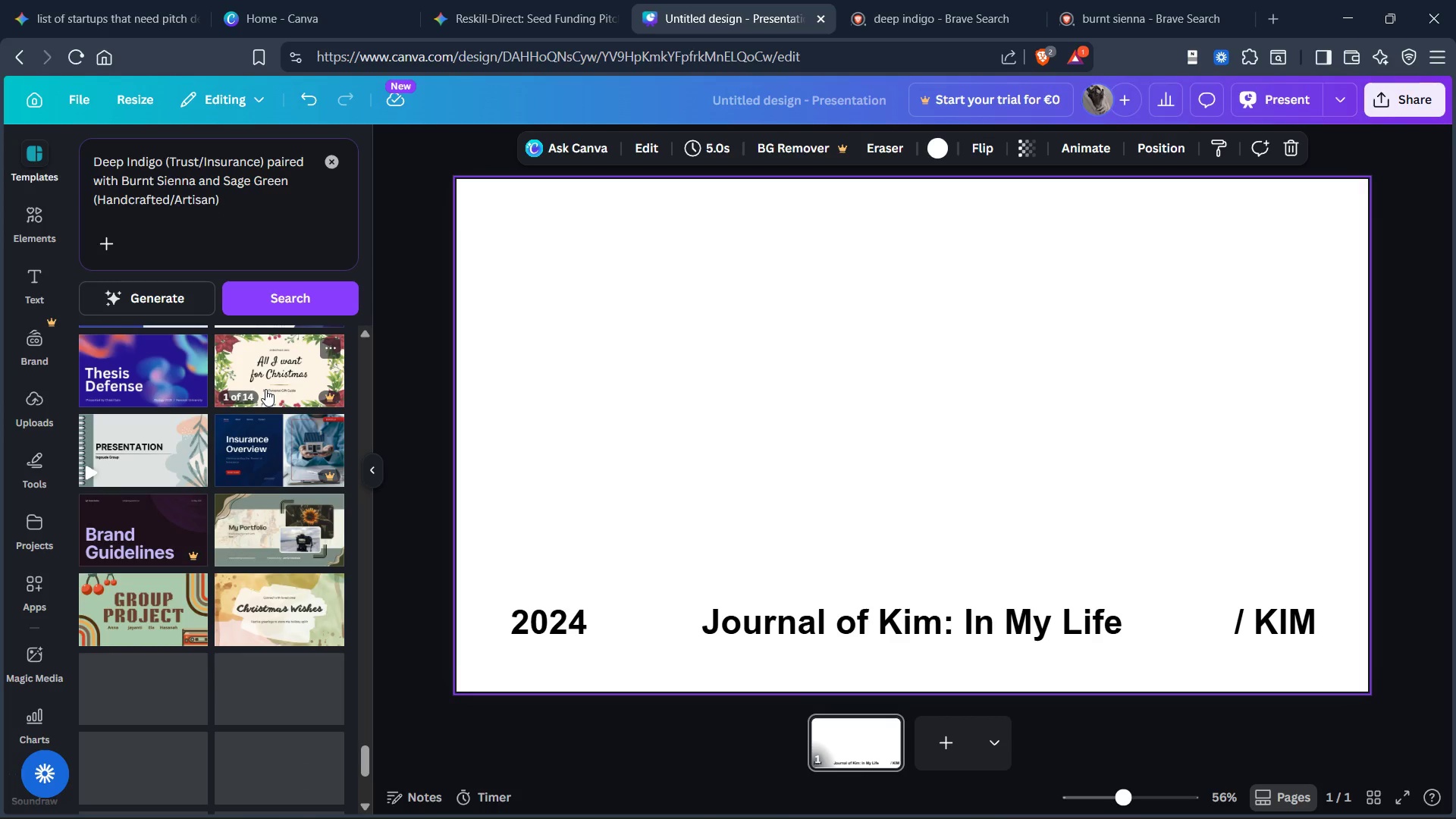 
wait(7.67)
 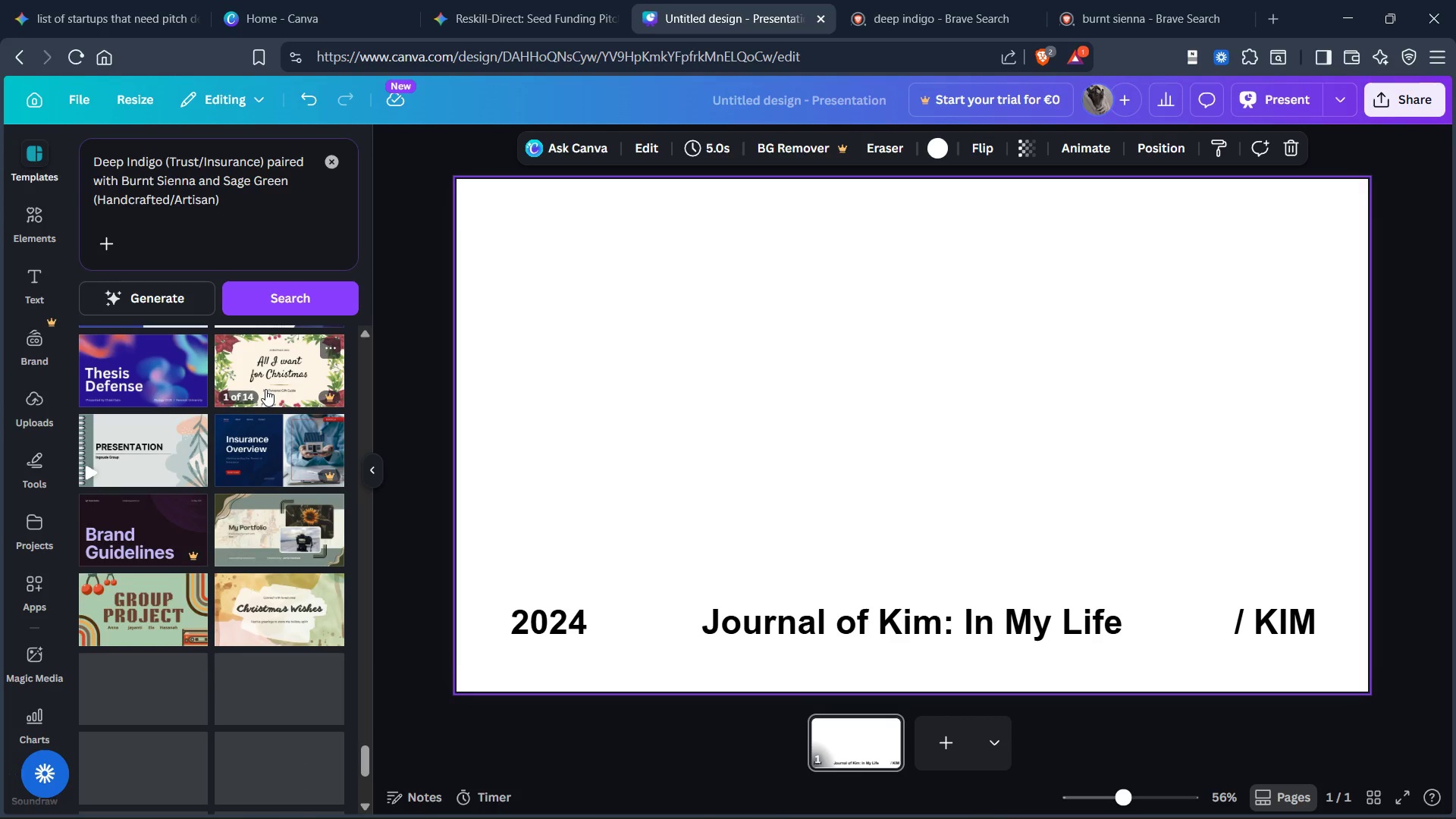 
scroll: coordinate [240, 544], scroll_direction: down, amount: 23.0
 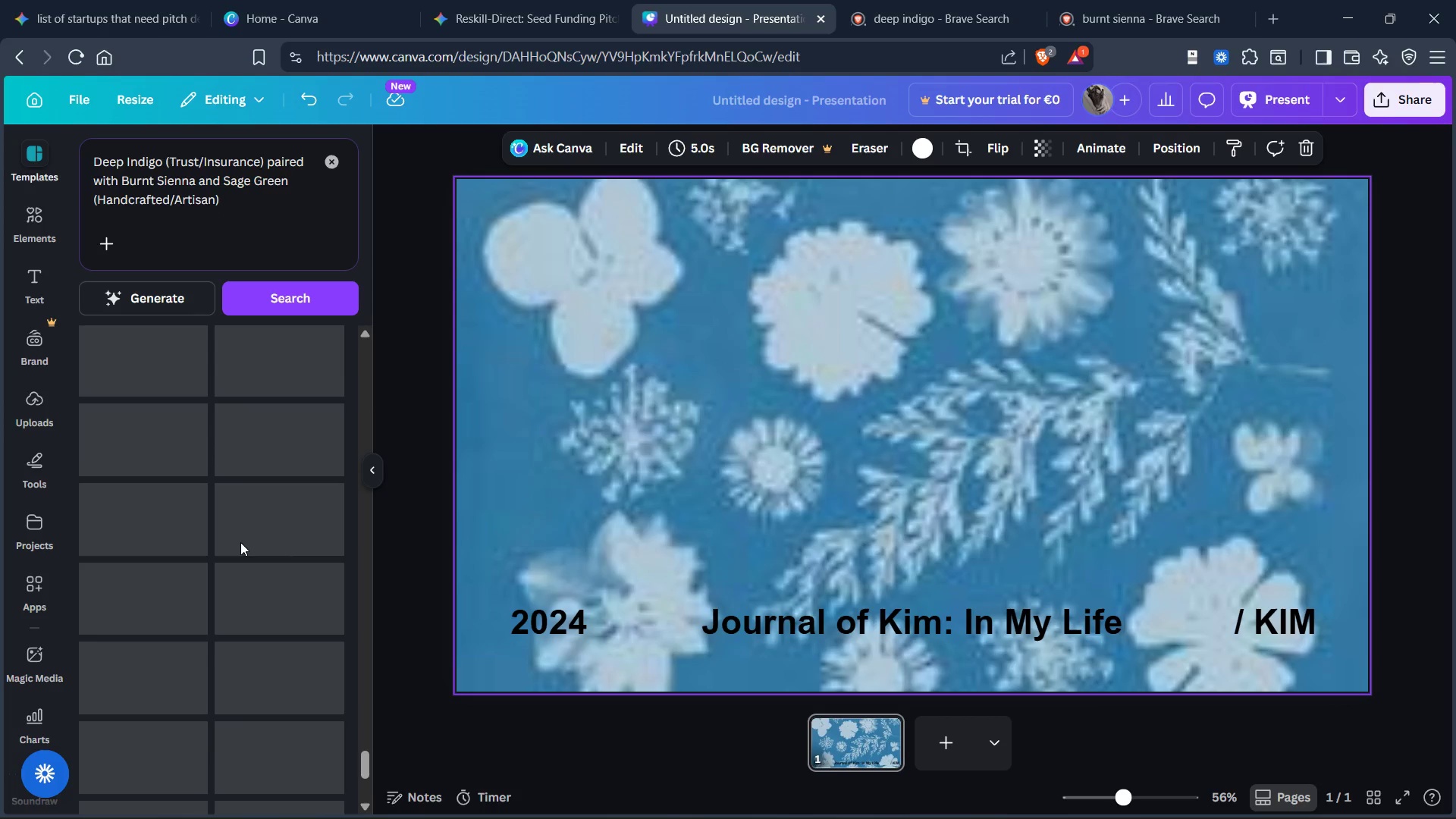 
scroll: coordinate [240, 541], scroll_direction: up, amount: 11.0
 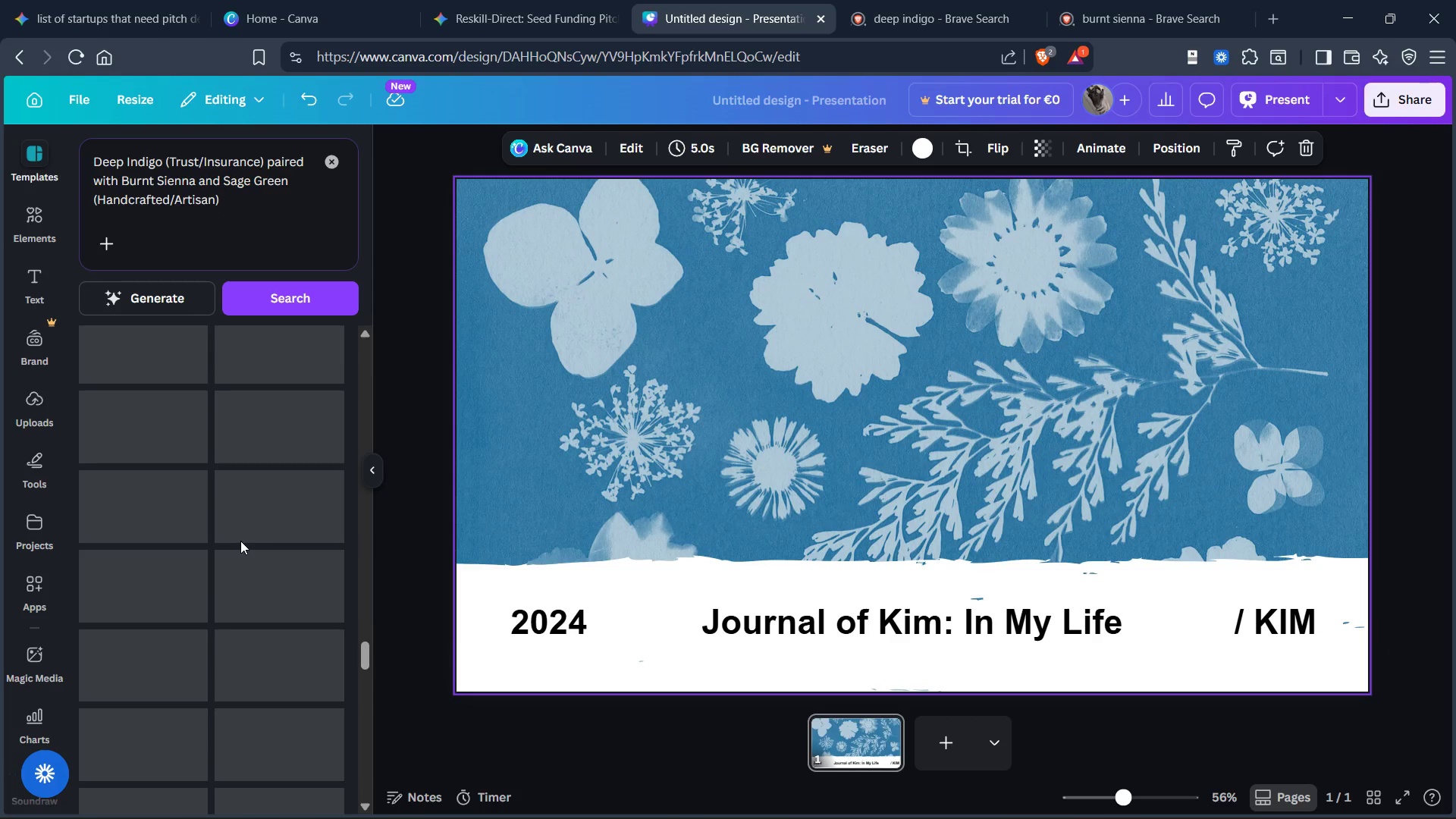 
left_click_drag(start_coordinate=[366, 714], to_coordinate=[347, 814])
 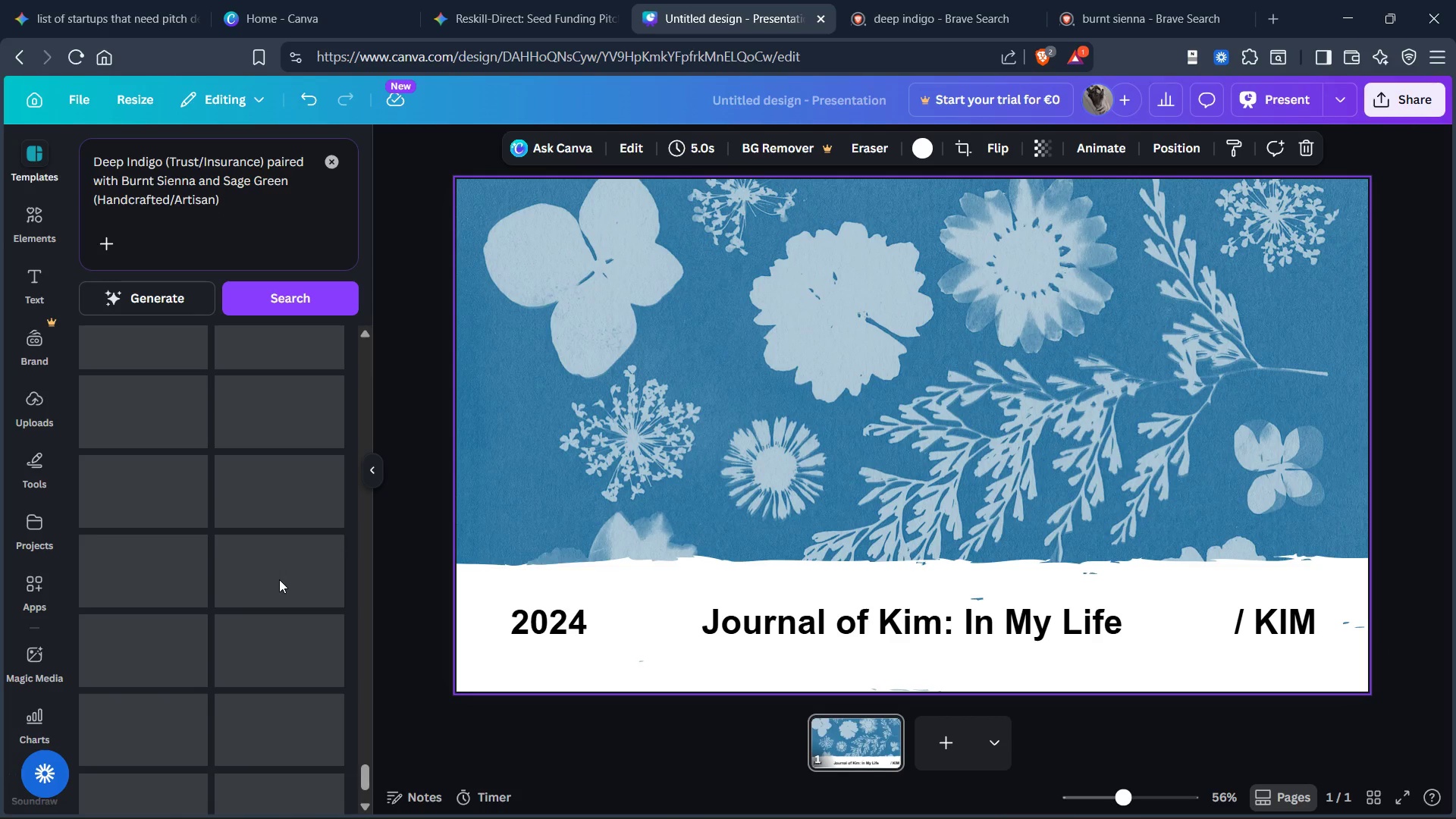 
scroll: coordinate [275, 586], scroll_direction: down, amount: 16.0
 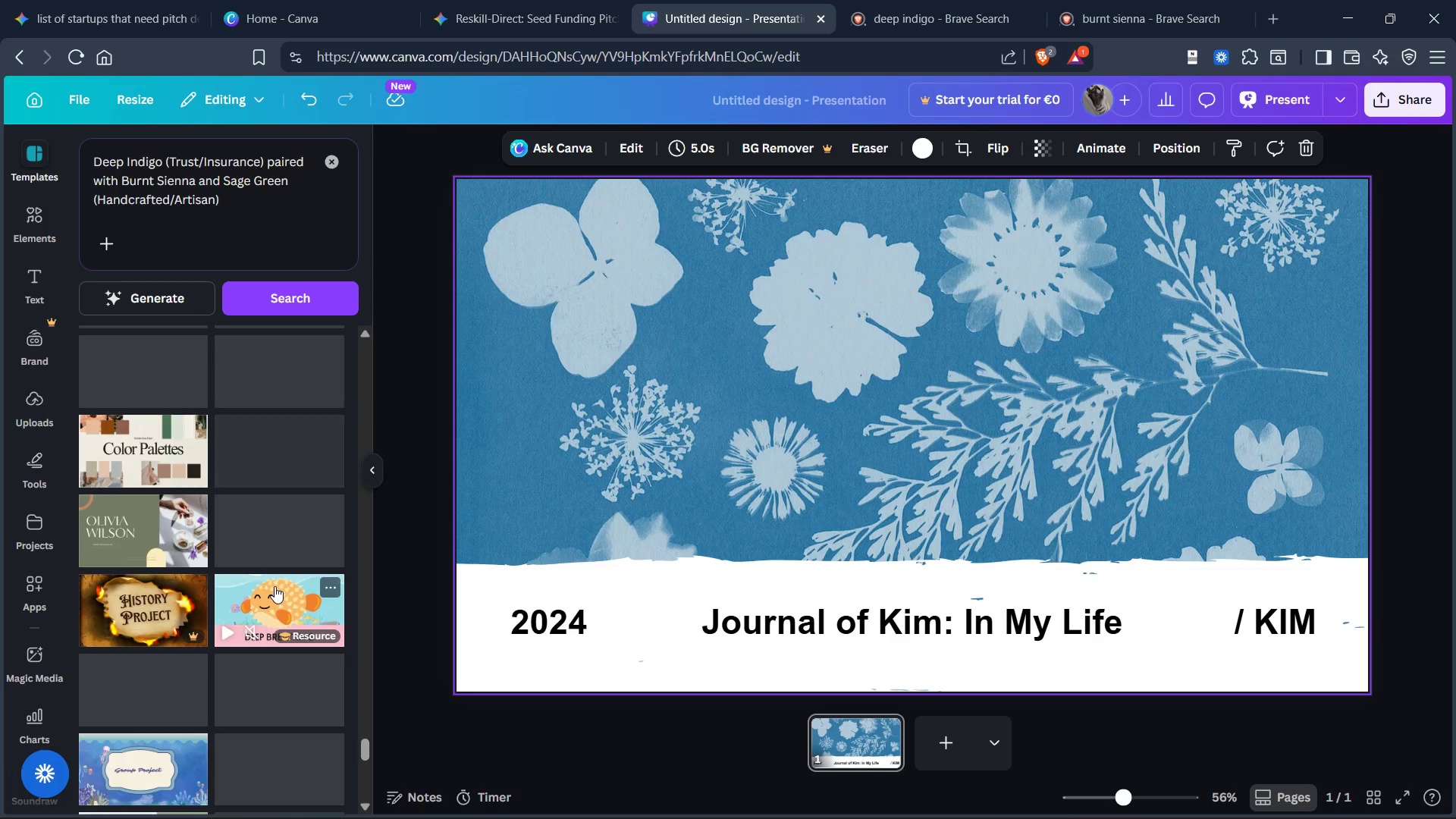 
wait(56.26)
 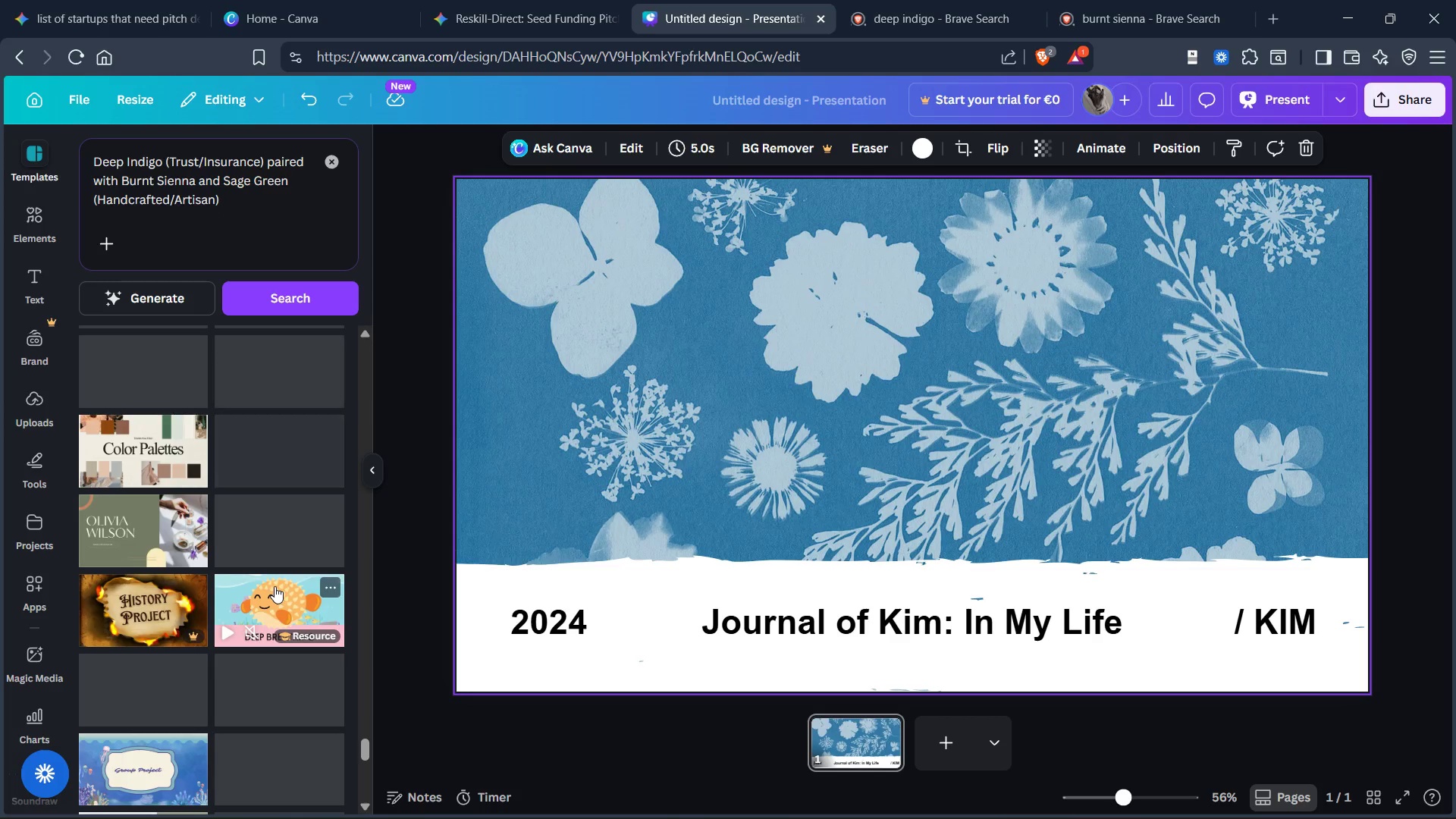 
scroll: coordinate [193, 574], scroll_direction: down, amount: 8.0
 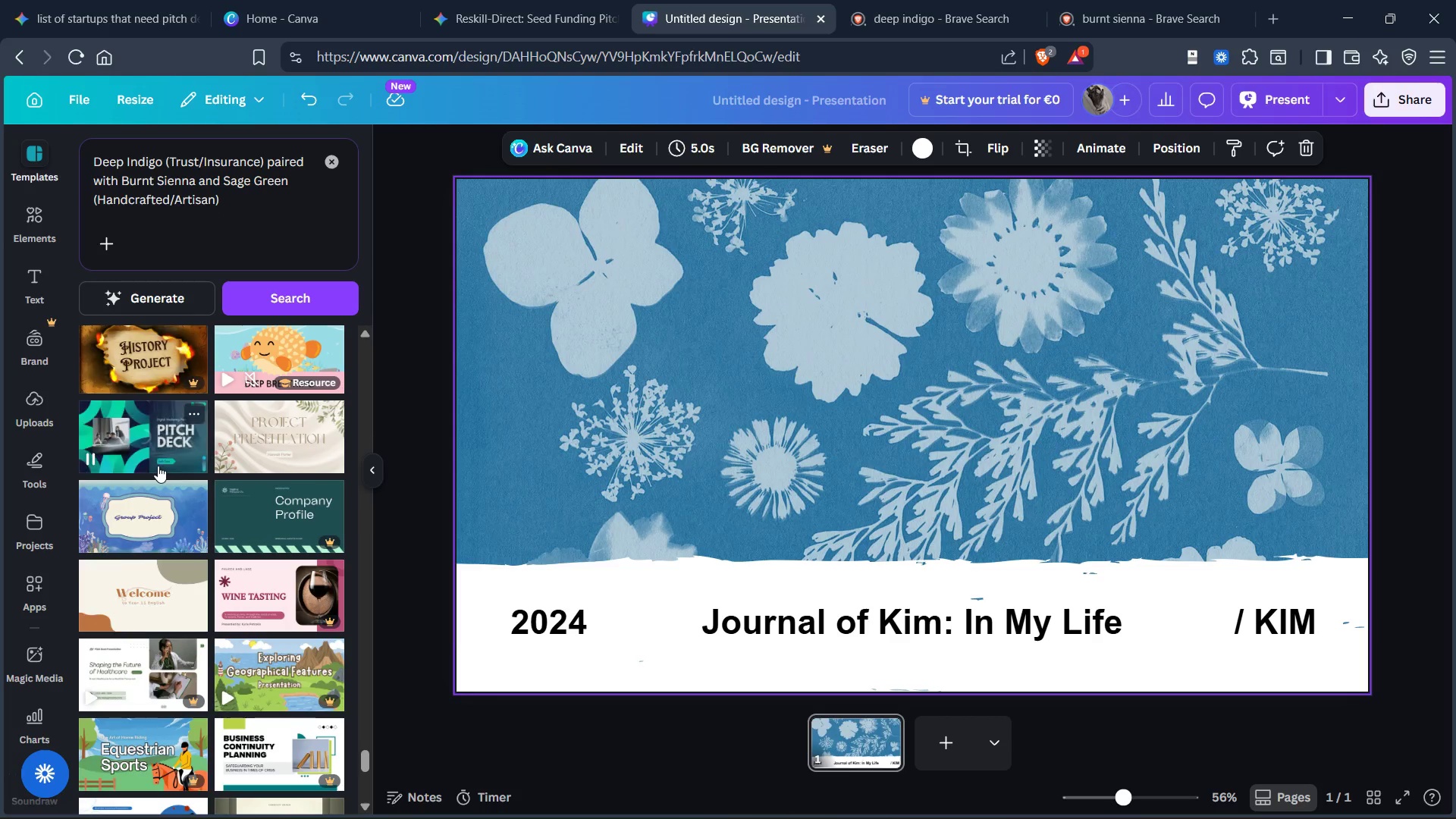 
mouse_move([174, 439])
 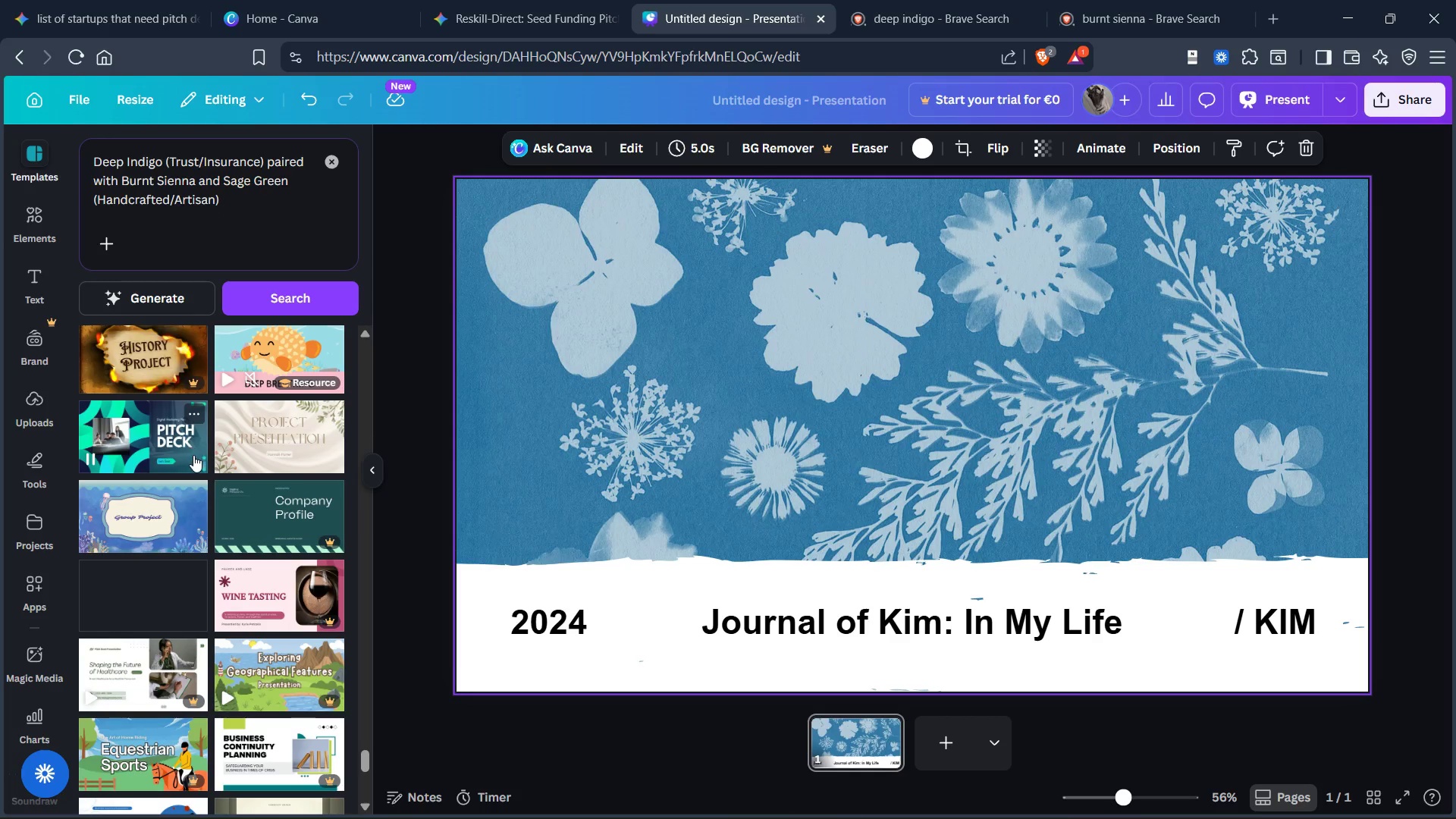 
scroll: coordinate [192, 480], scroll_direction: down, amount: 16.0
 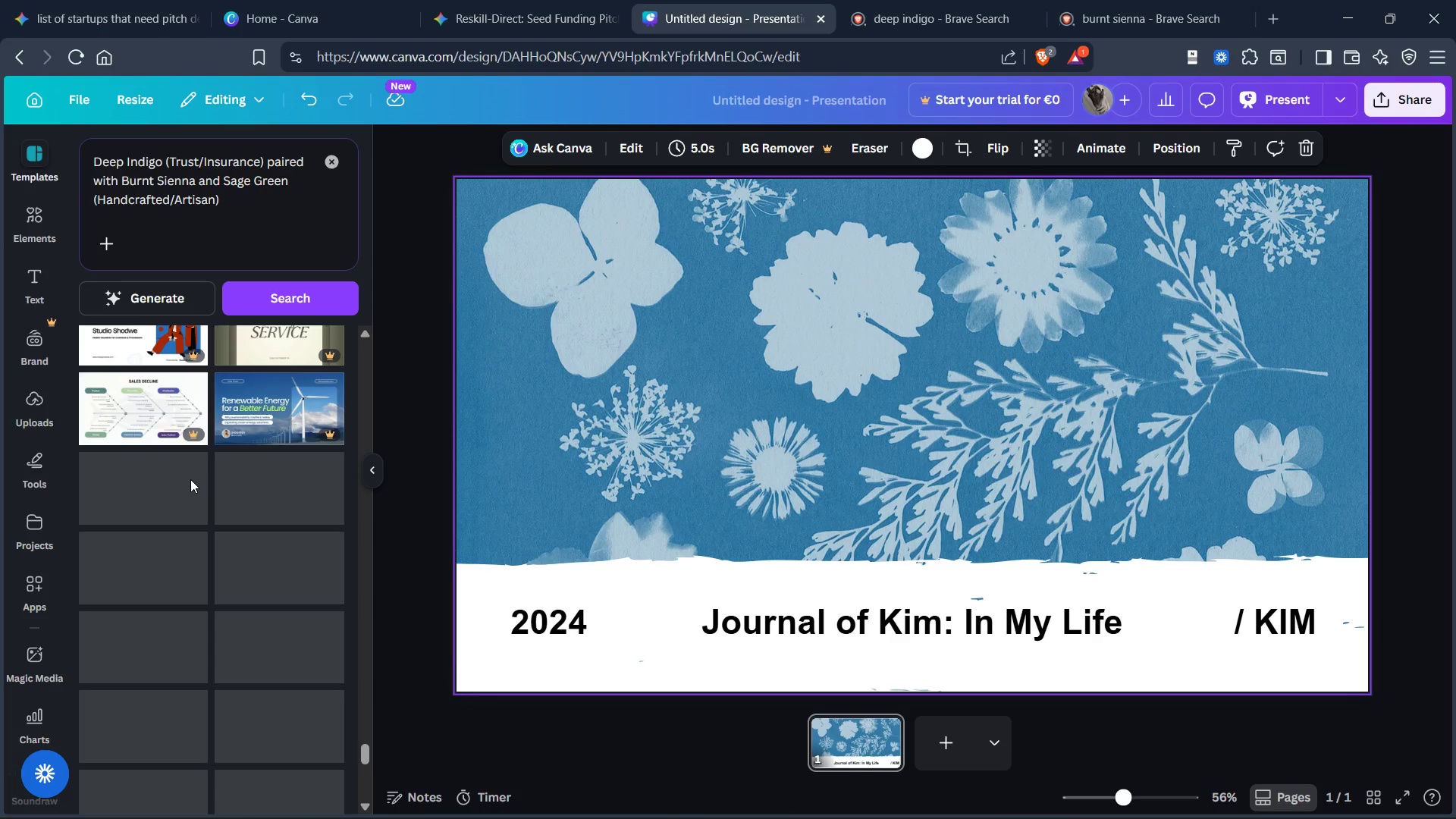 
scroll: coordinate [190, 479], scroll_direction: up, amount: 49.0
 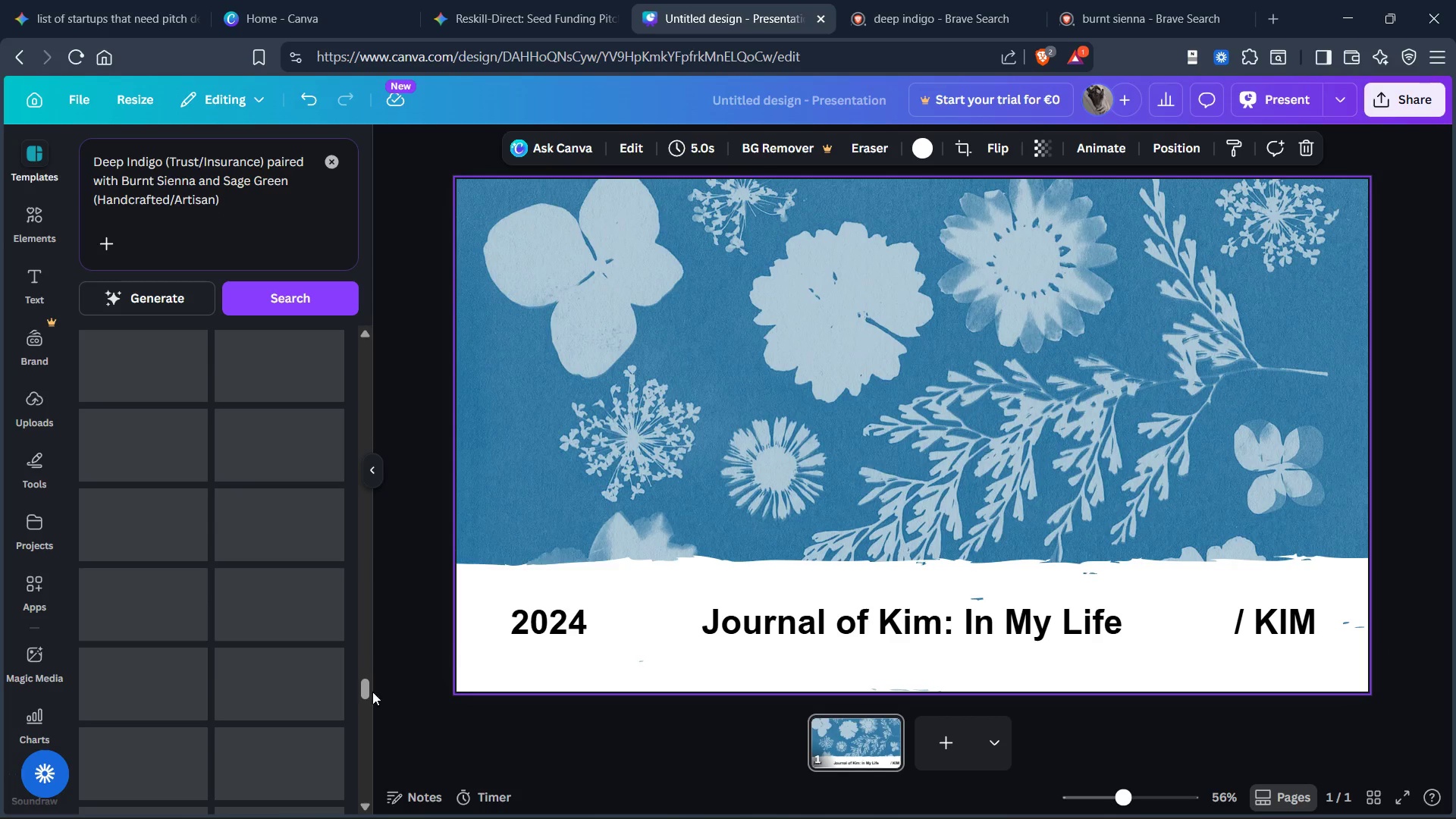 
left_click_drag(start_coordinate=[367, 692], to_coordinate=[388, 519])
 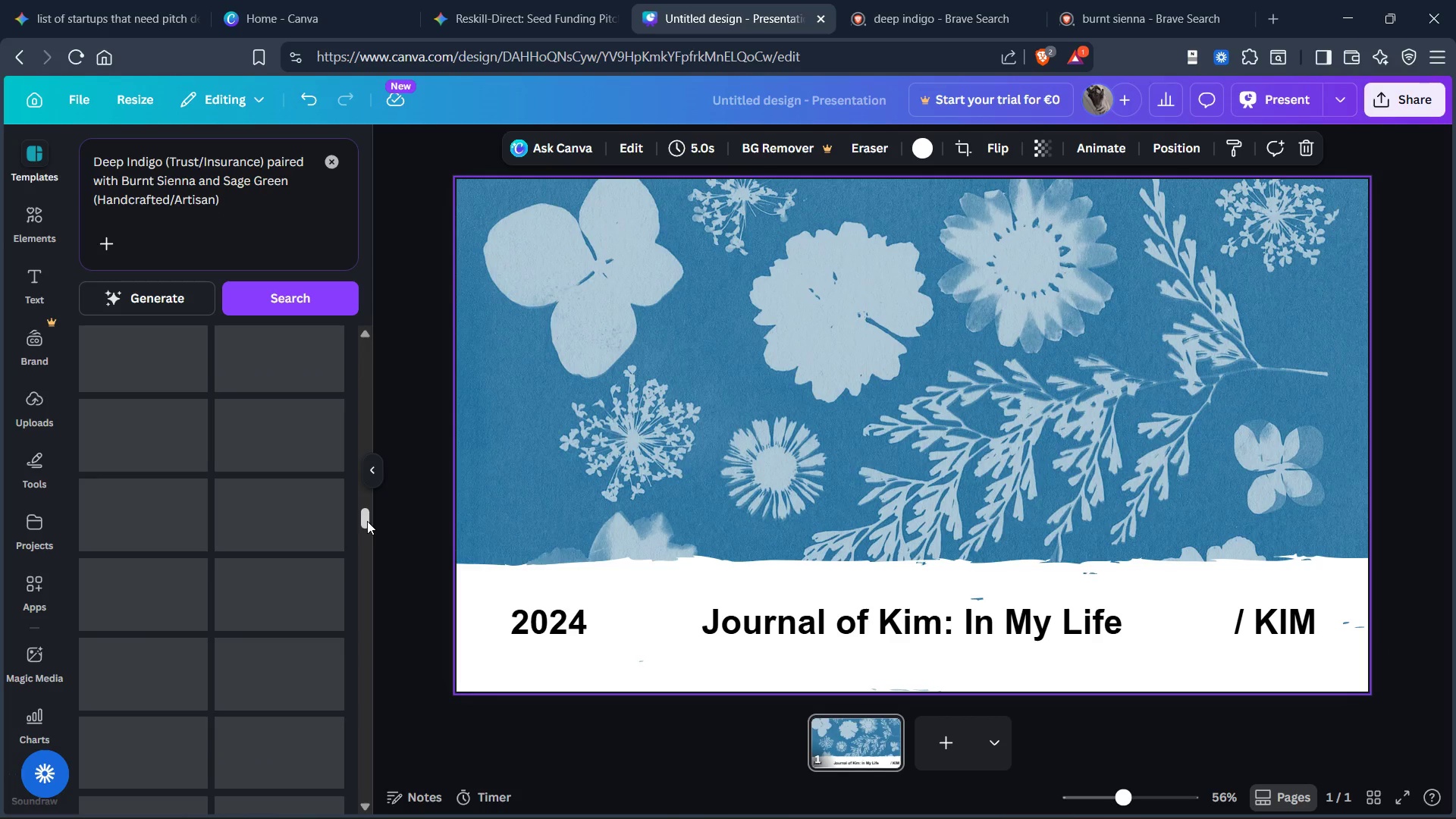 
left_click_drag(start_coordinate=[366, 522], to_coordinate=[369, 347])
 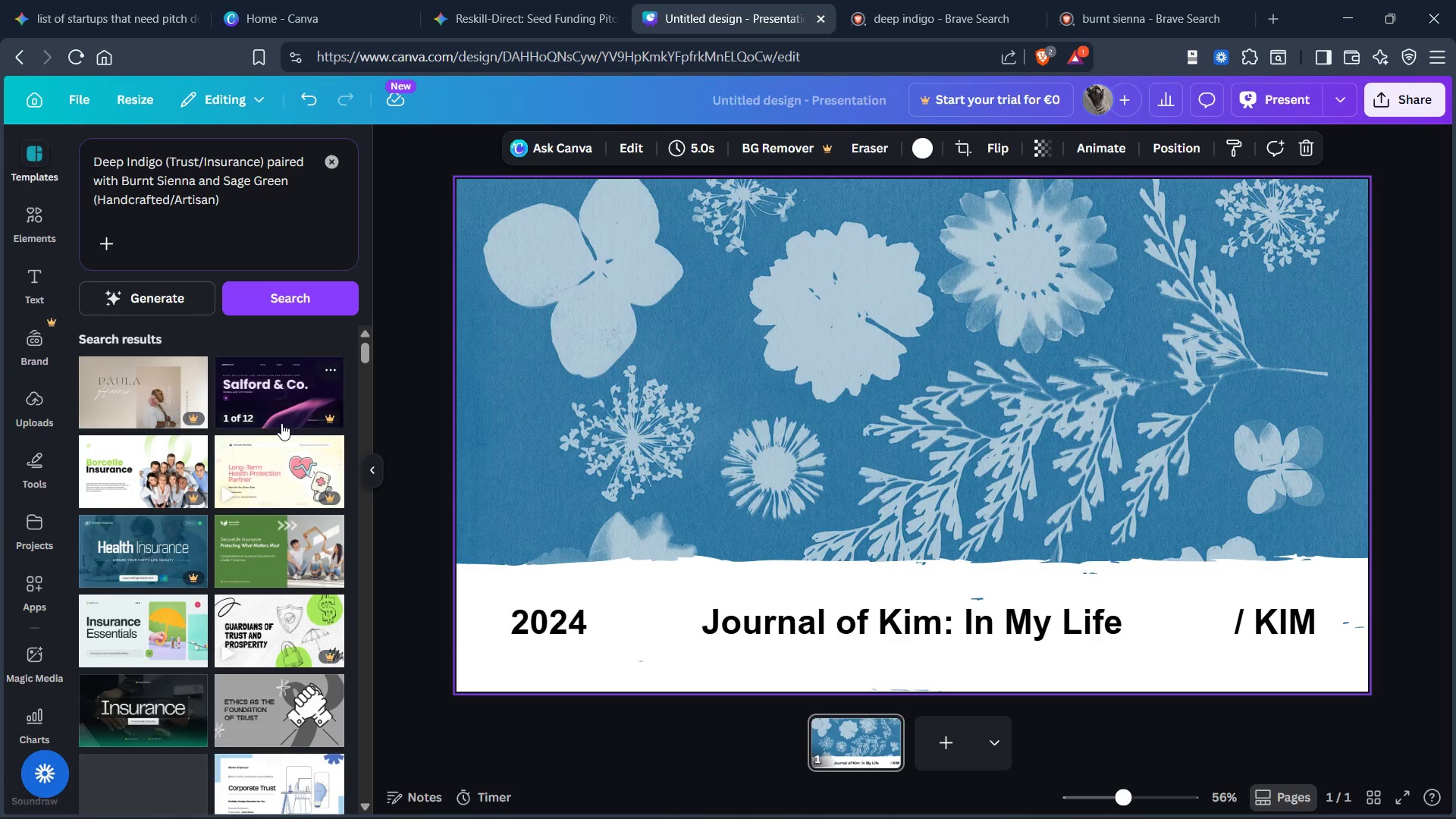 
scroll: coordinate [275, 444], scroll_direction: down, amount: 6.0
 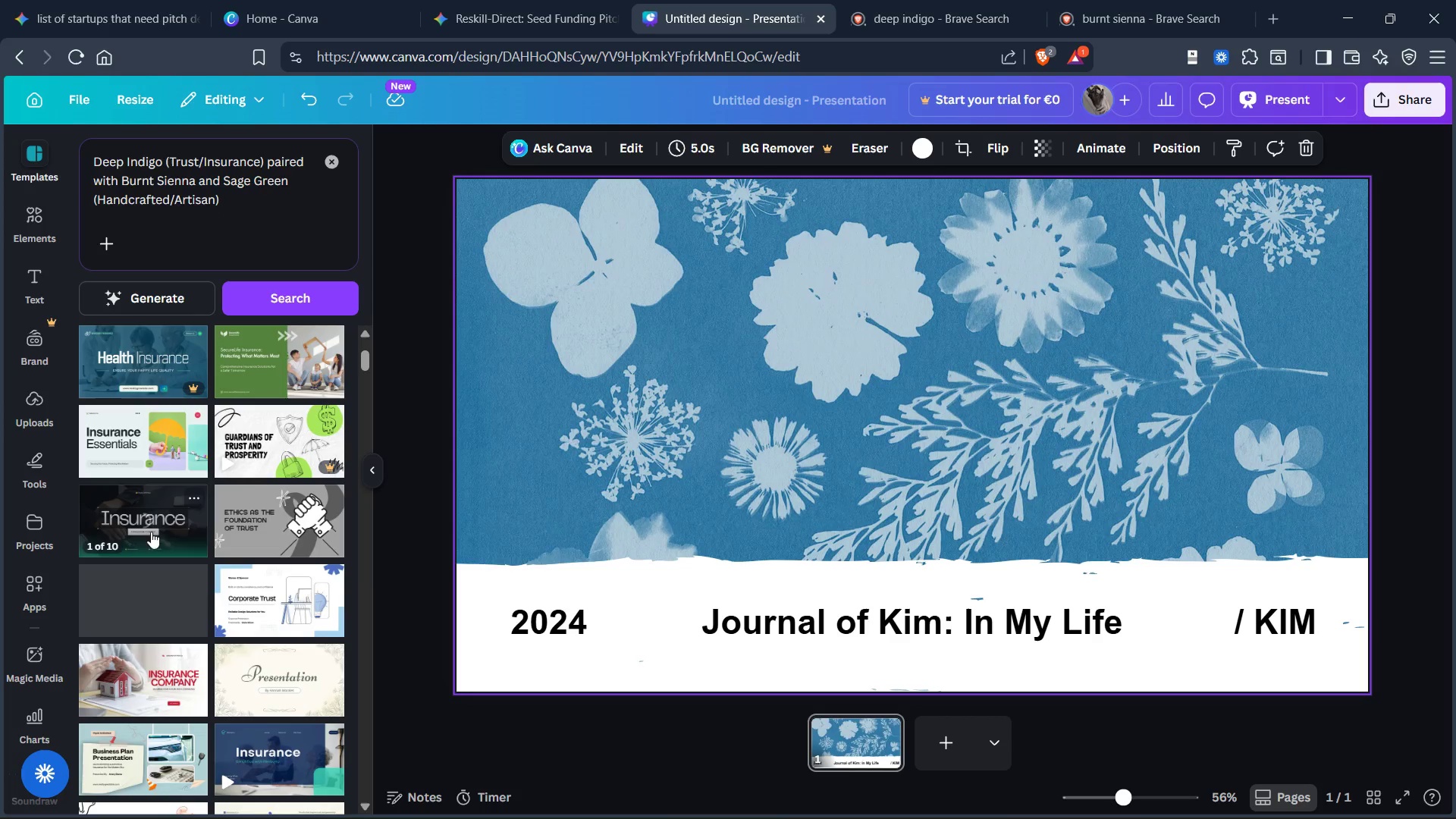 
left_click([157, 524])
 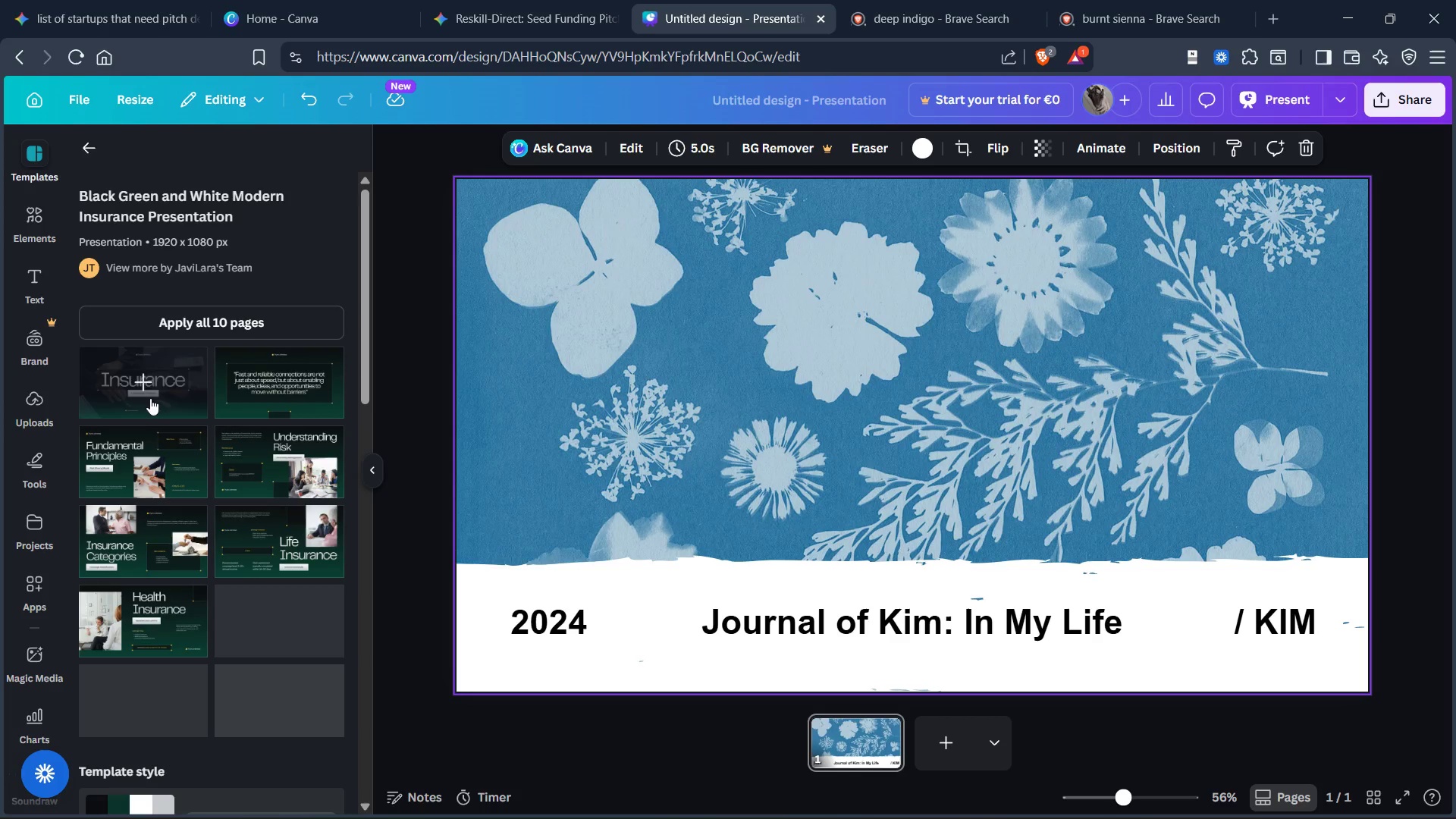 
wait(7.73)
 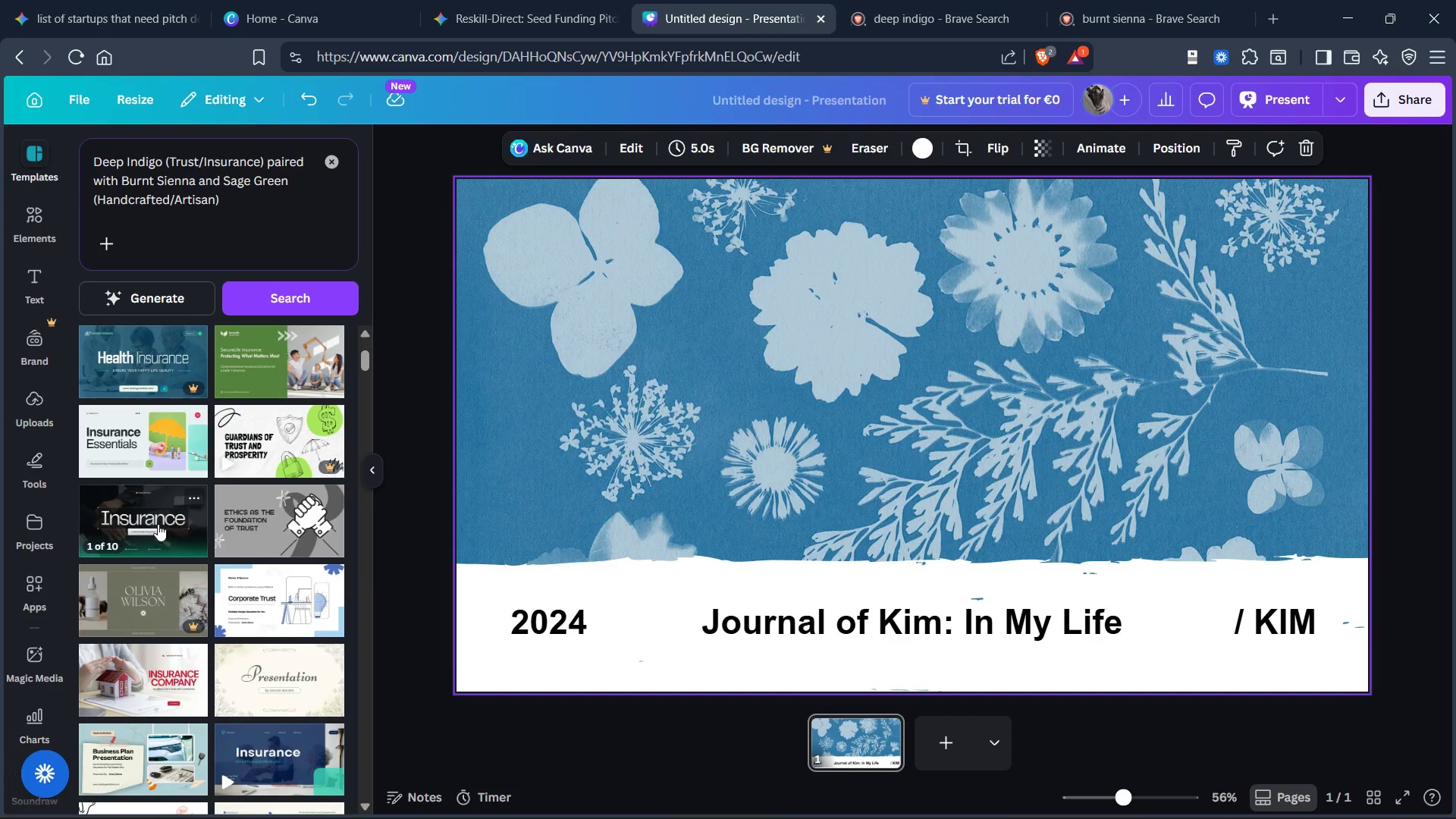 
left_click([149, 392])
 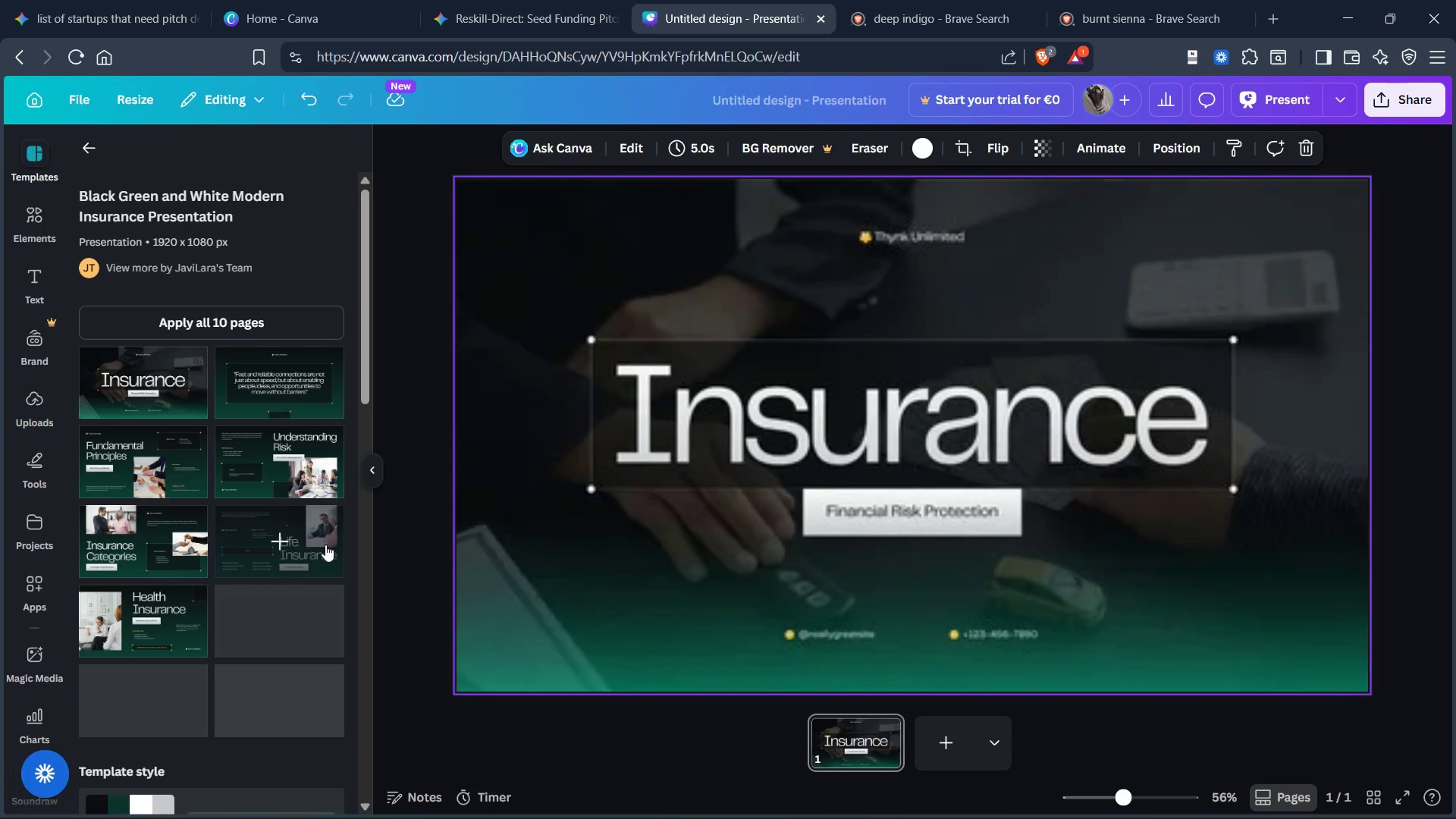 
scroll: coordinate [297, 557], scroll_direction: down, amount: 5.0
 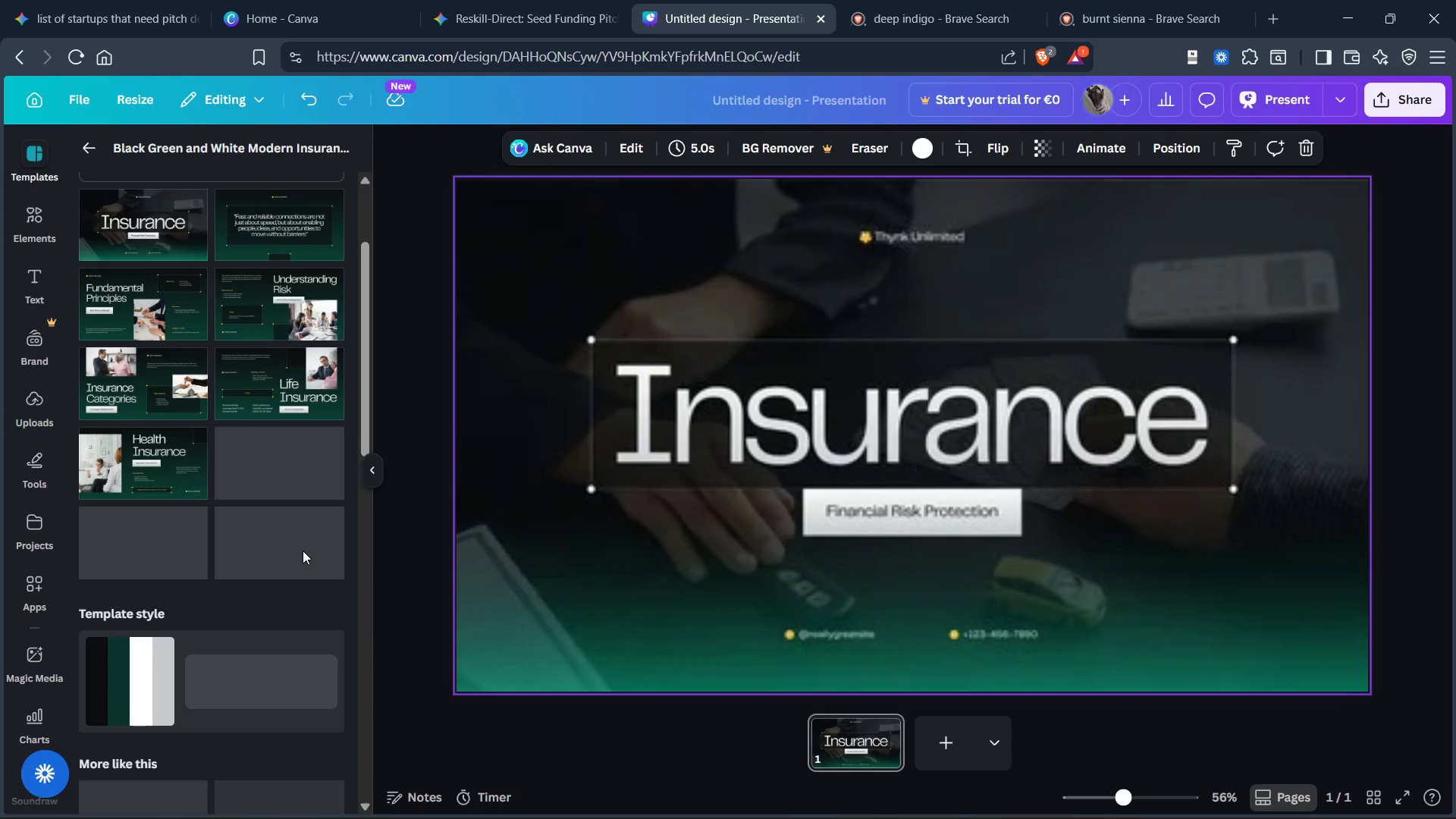 
scroll: coordinate [301, 541], scroll_direction: up, amount: 9.0
 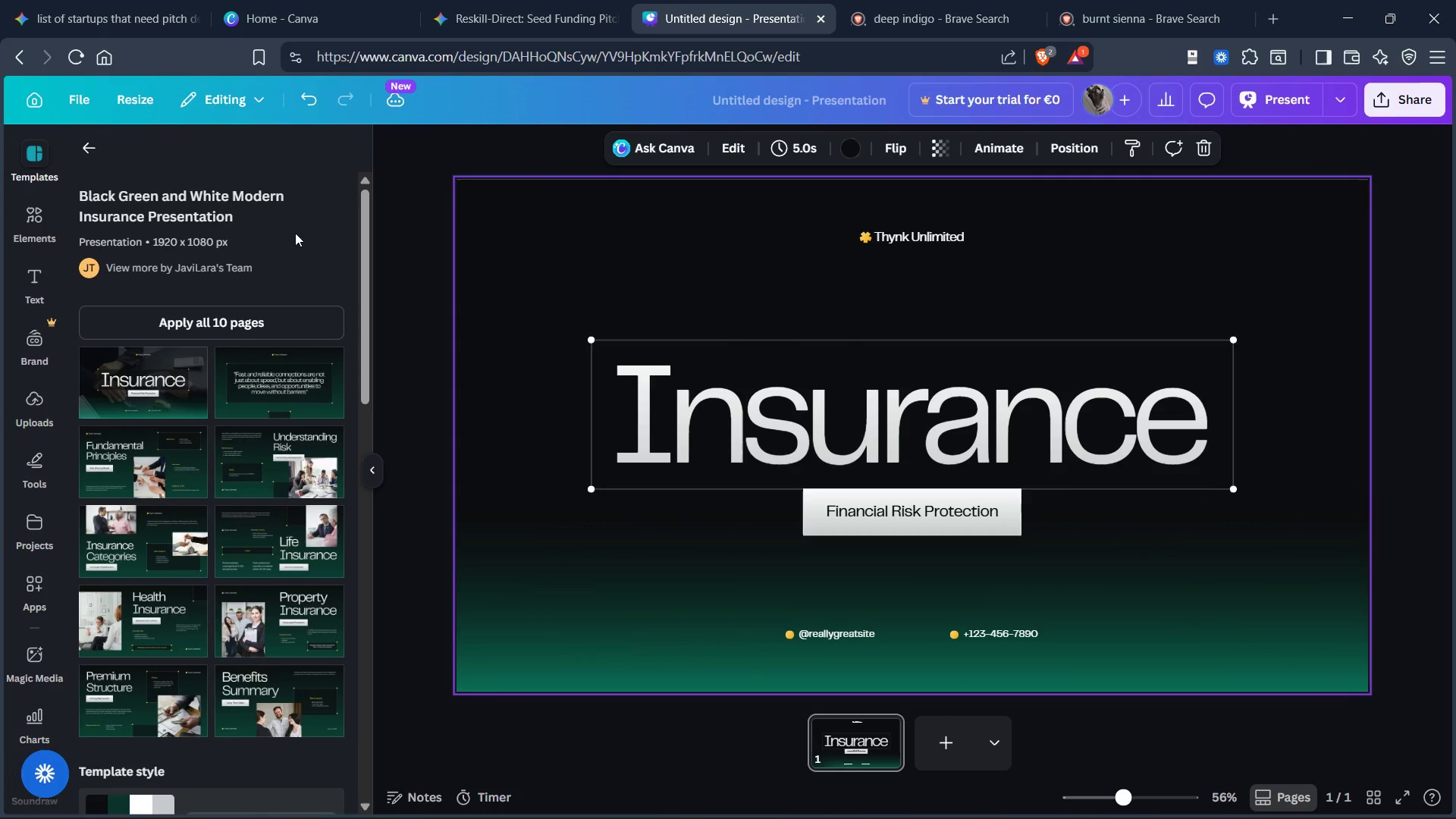 
wait(6.21)
 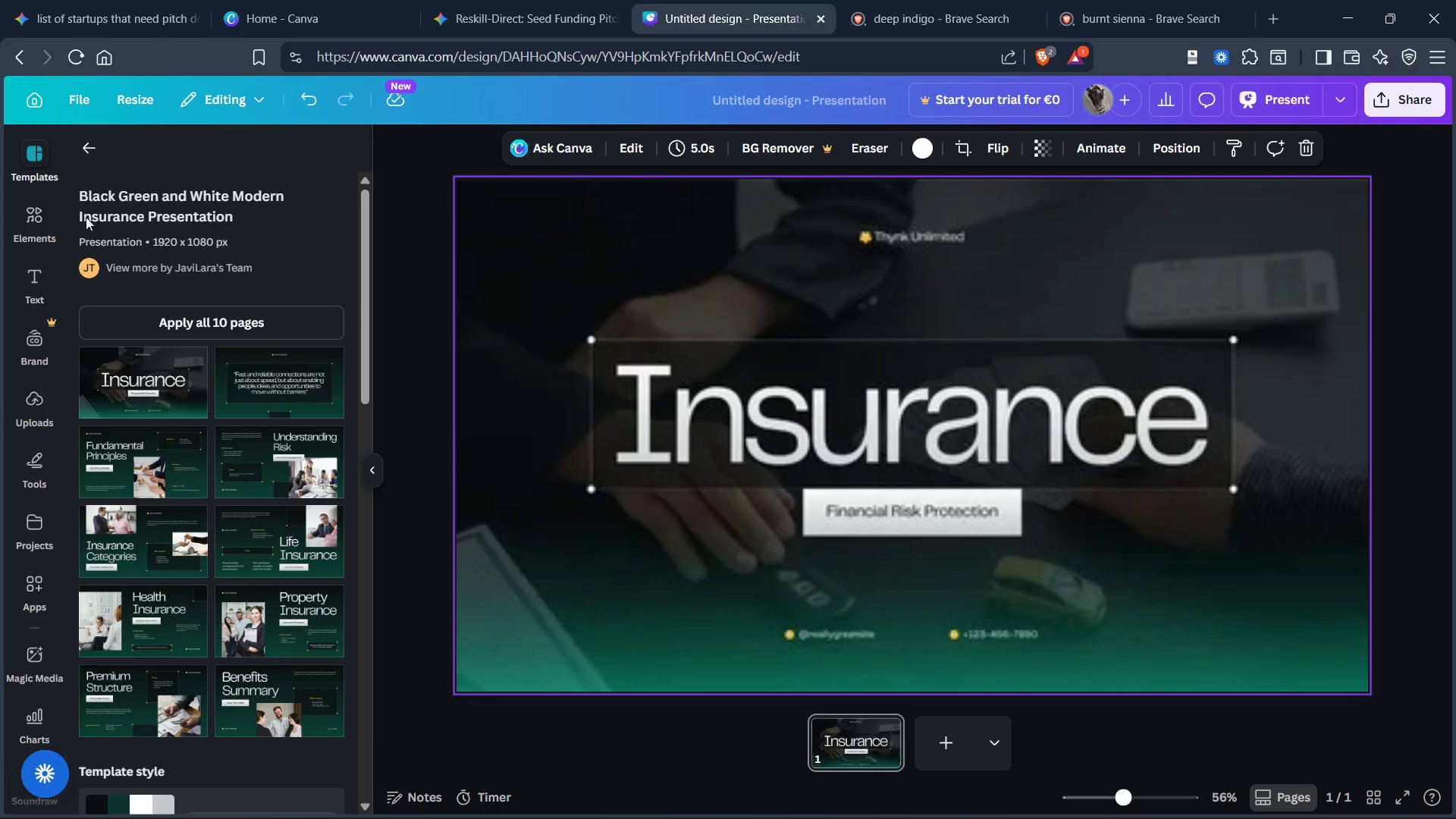 
scroll: coordinate [602, 282], scroll_direction: down, amount: 1.0
 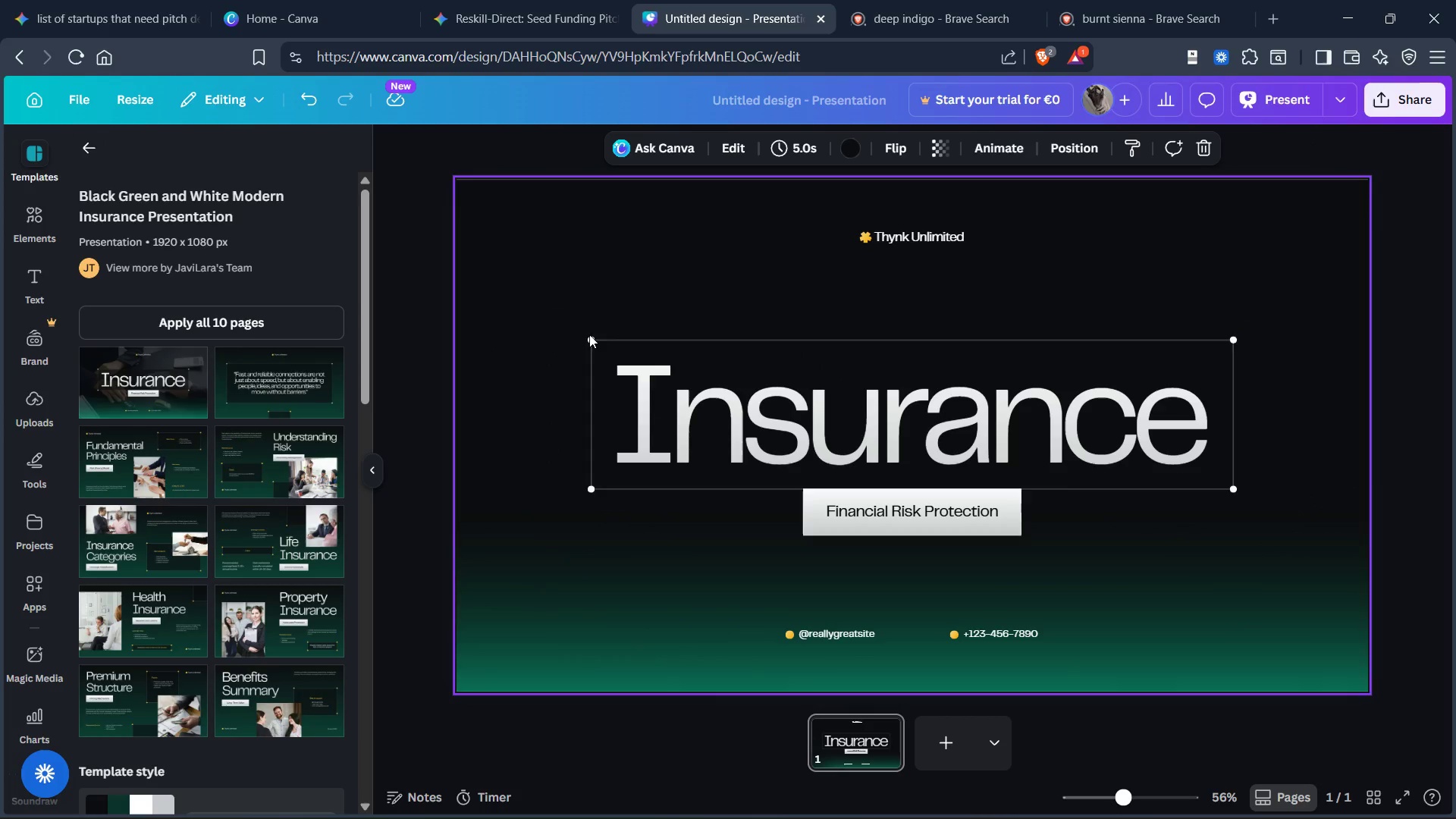 
left_click_drag(start_coordinate=[588, 337], to_coordinate=[638, 362])
 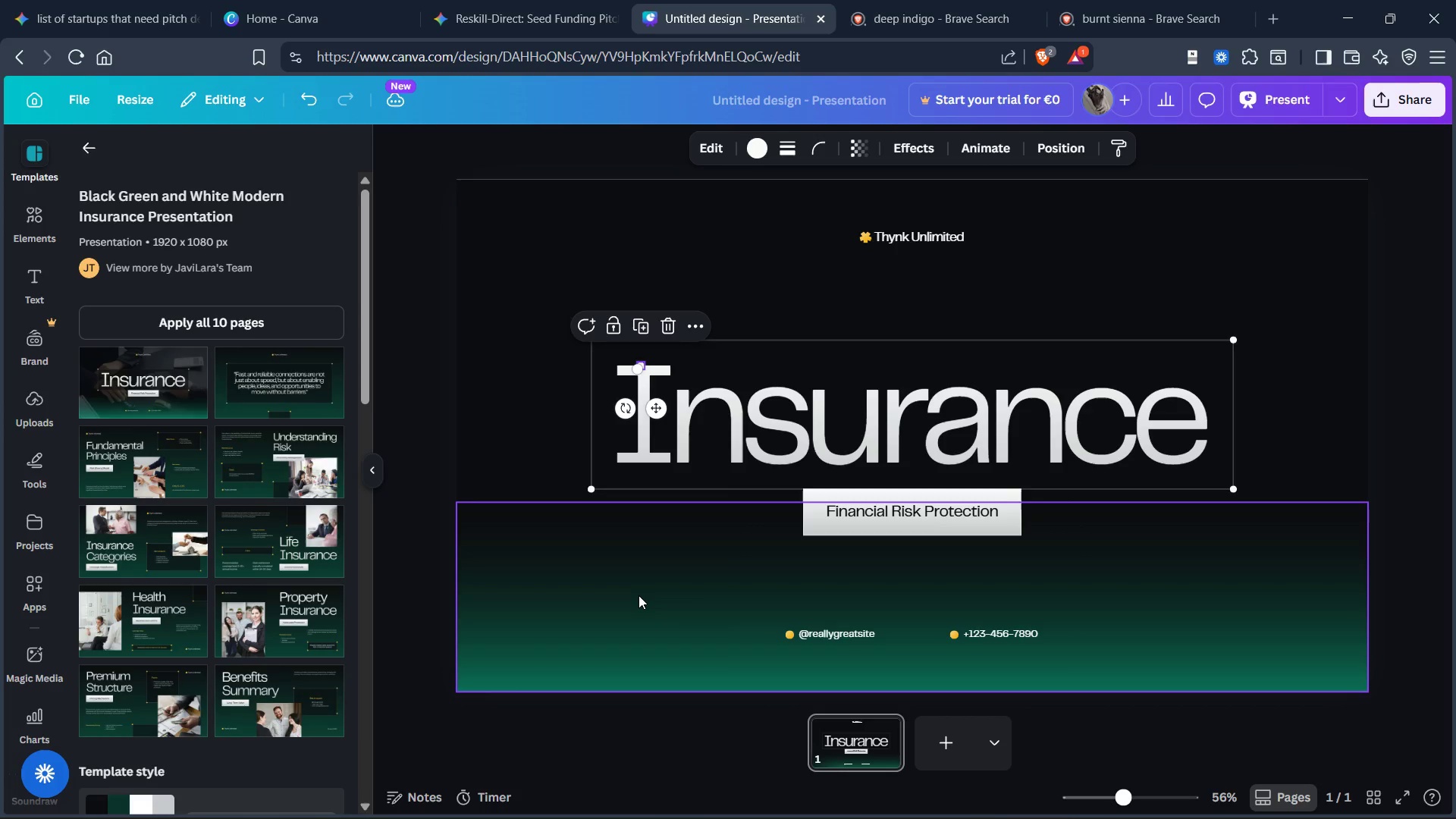 
left_click_drag(start_coordinate=[638, 582], to_coordinate=[638, 586])
 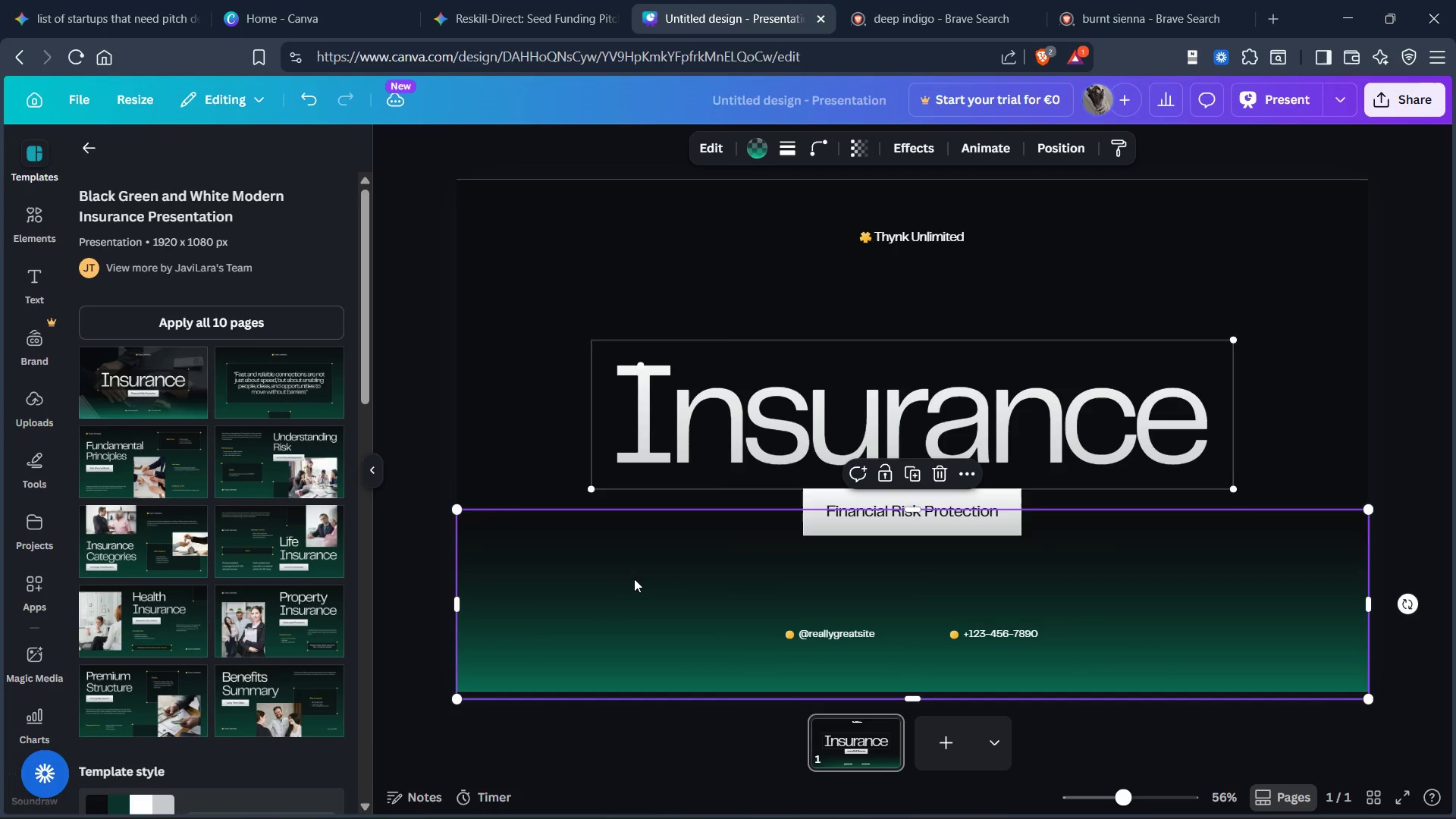 
key(Control+Z)
 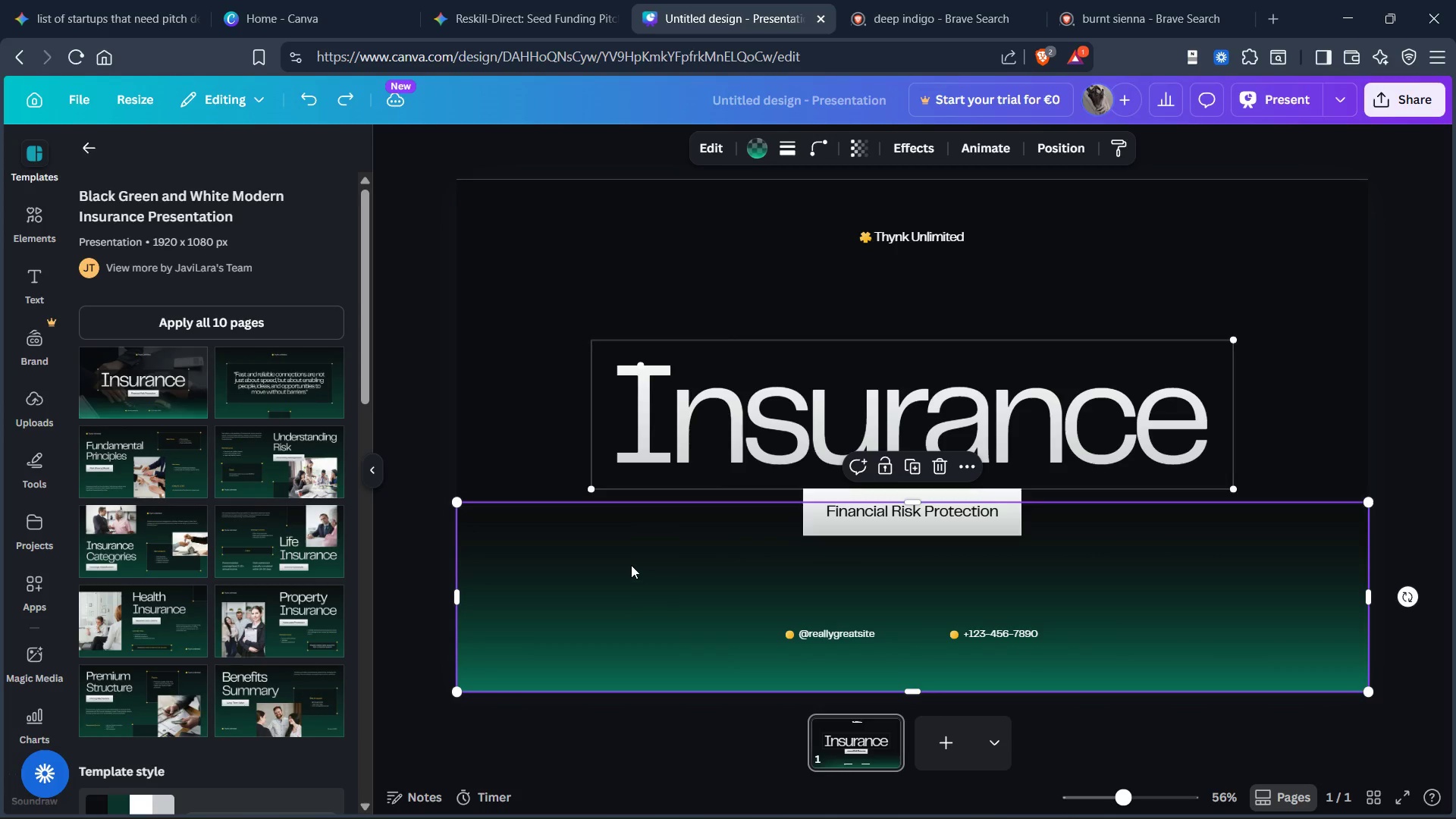 
key(Control+Z)
 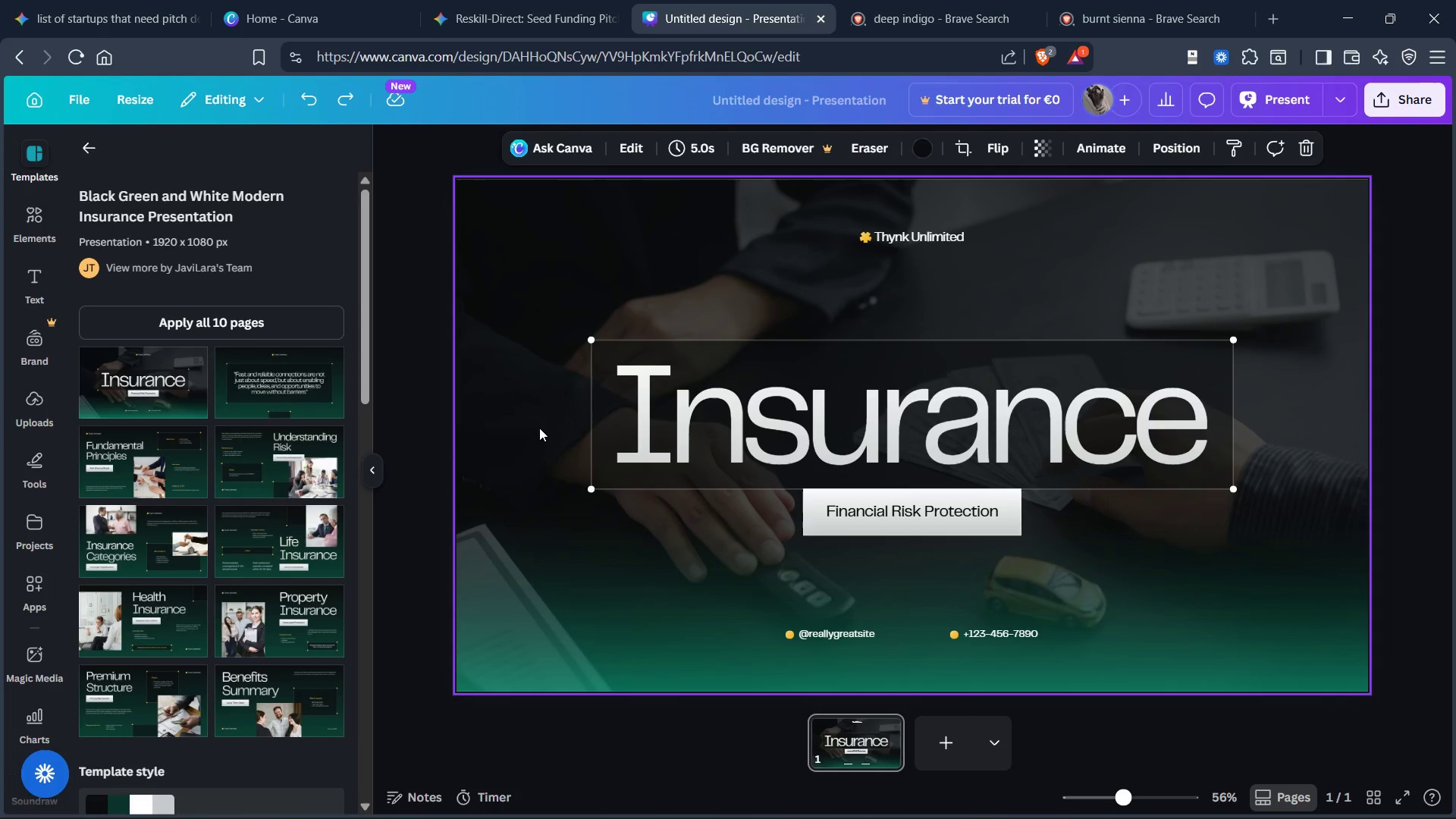 
wait(9.97)
 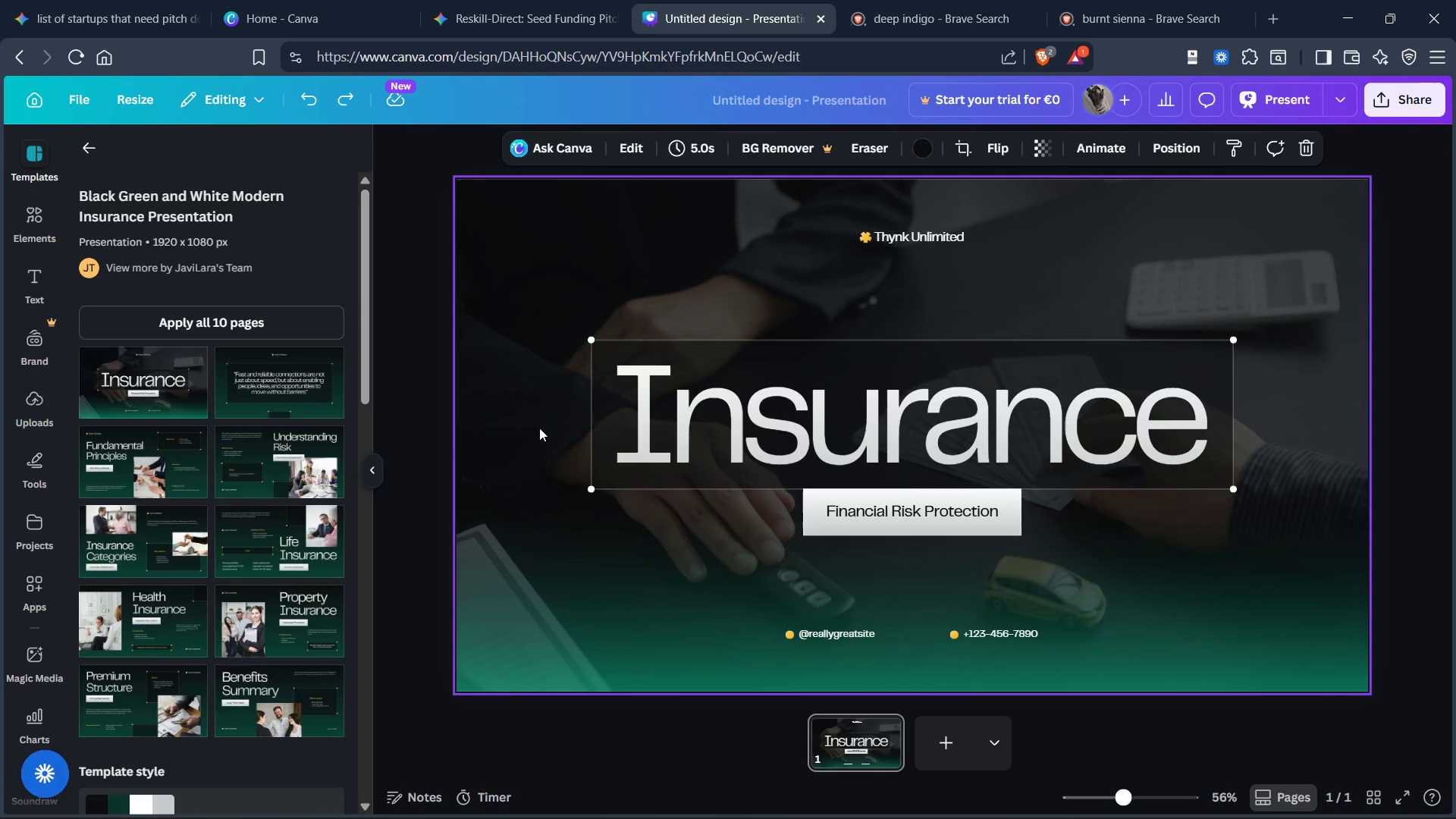 
left_click([1002, 633])
 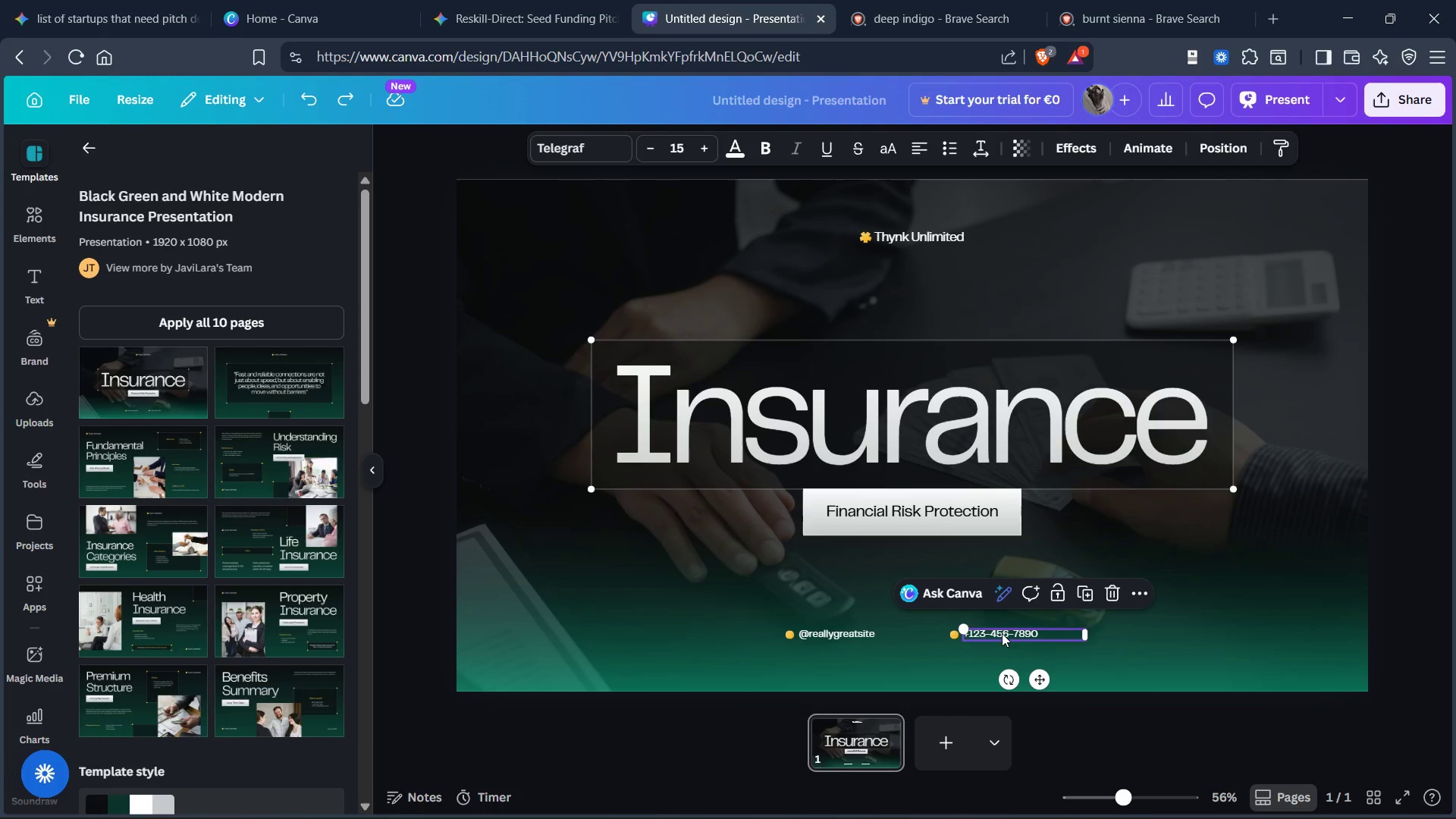 
double_click([1001, 632])
 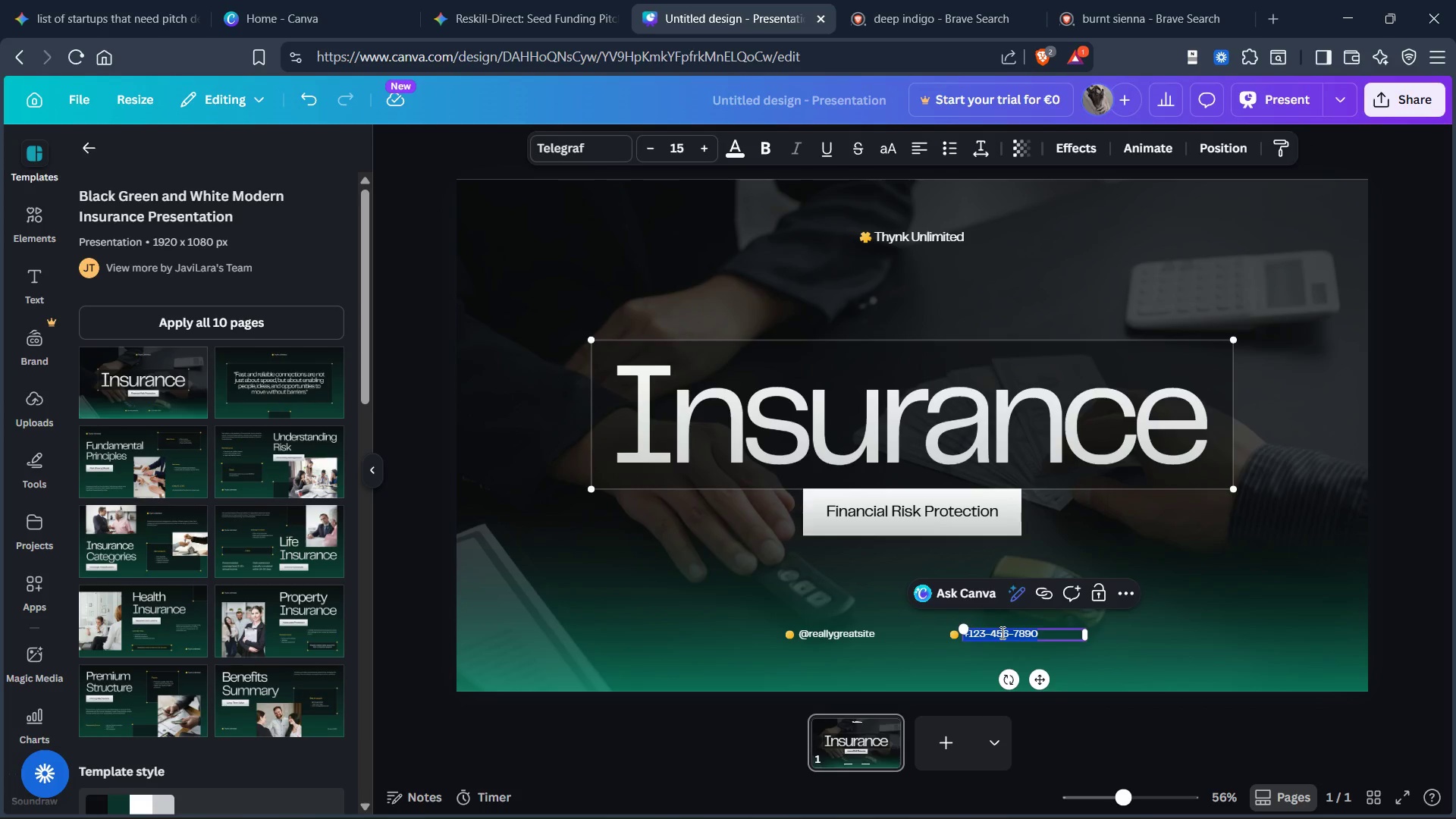 
left_click([1001, 632])
 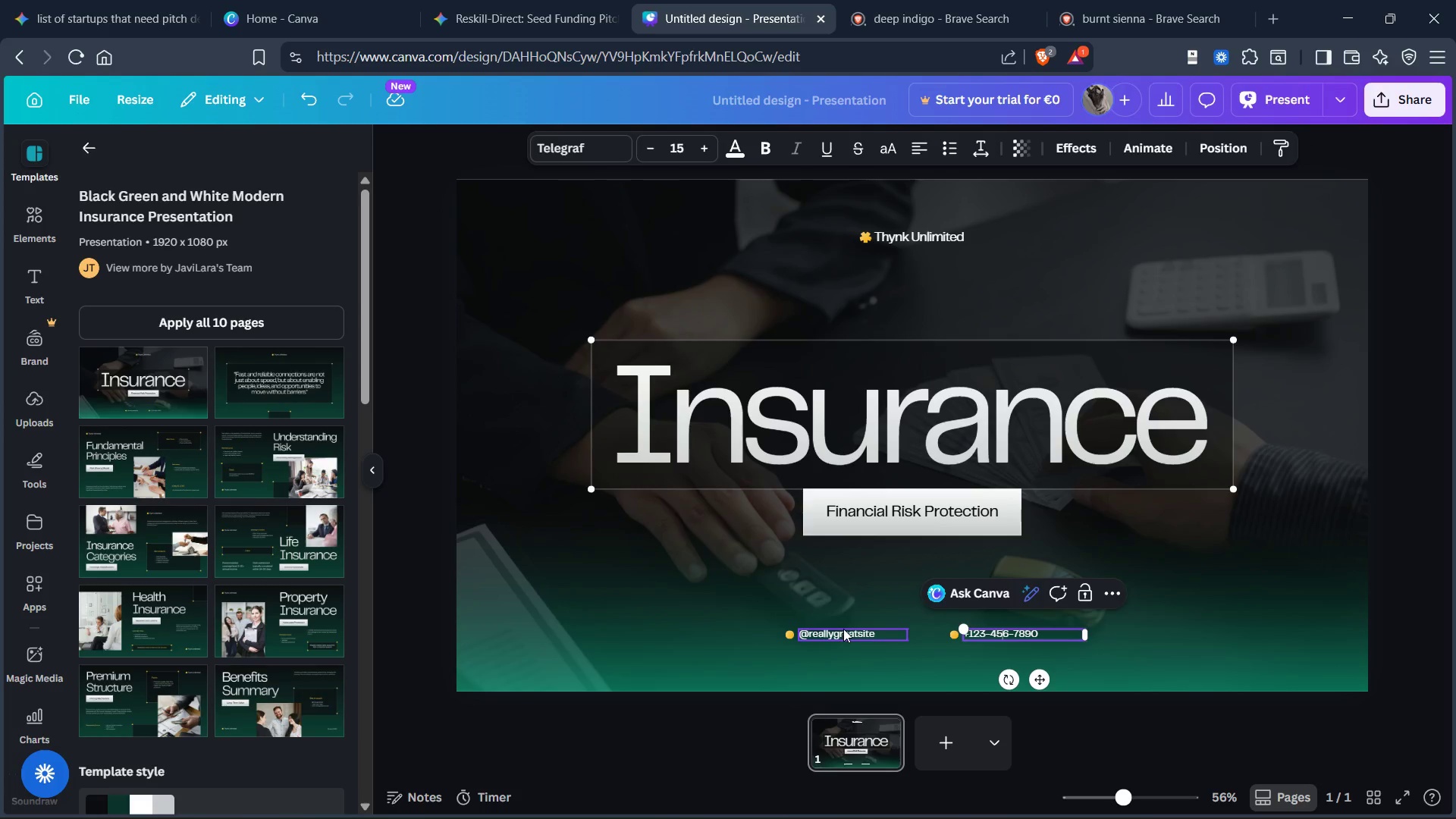 
double_click([845, 628])
 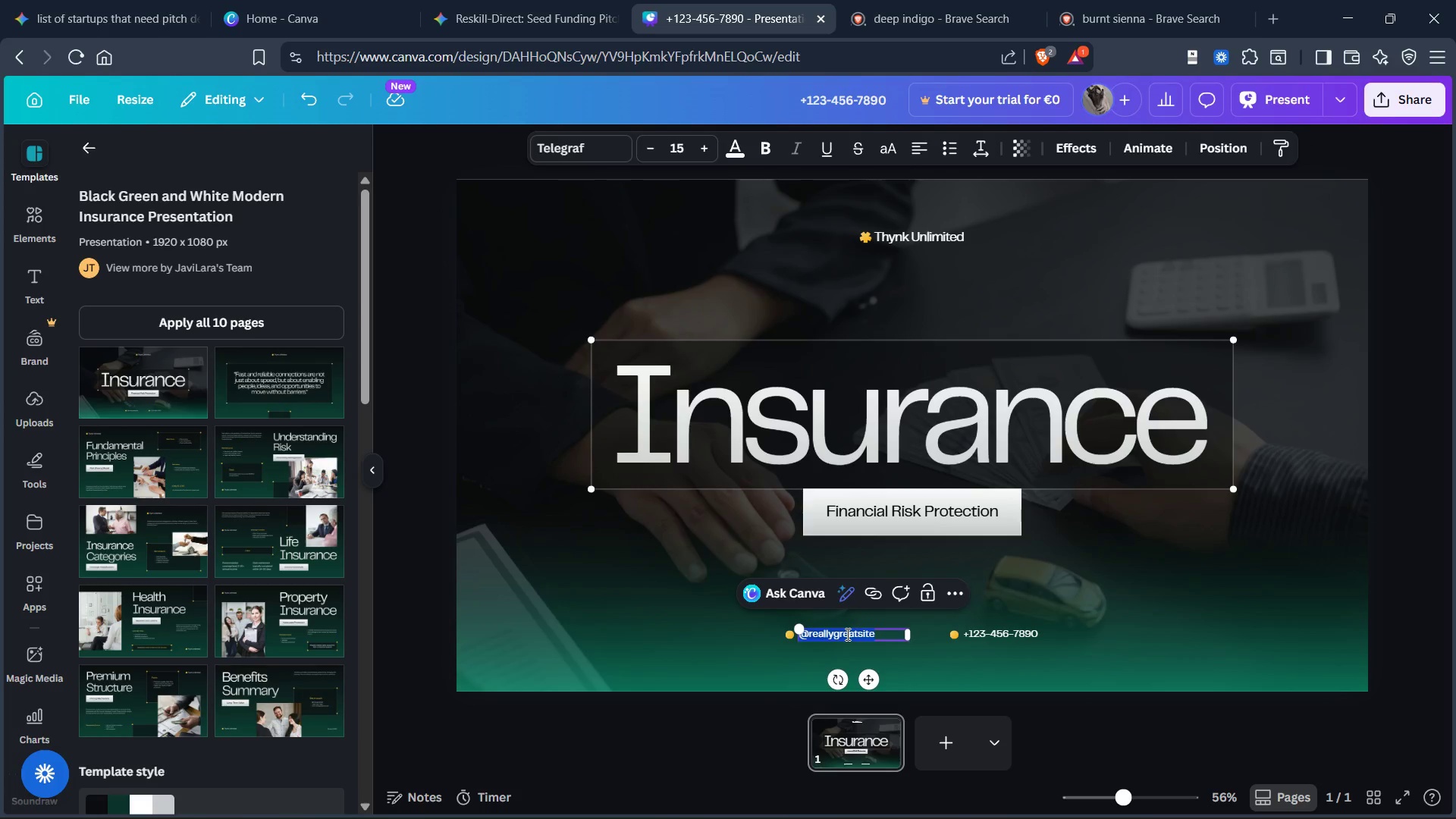 
type(www.)
key(Tab)
 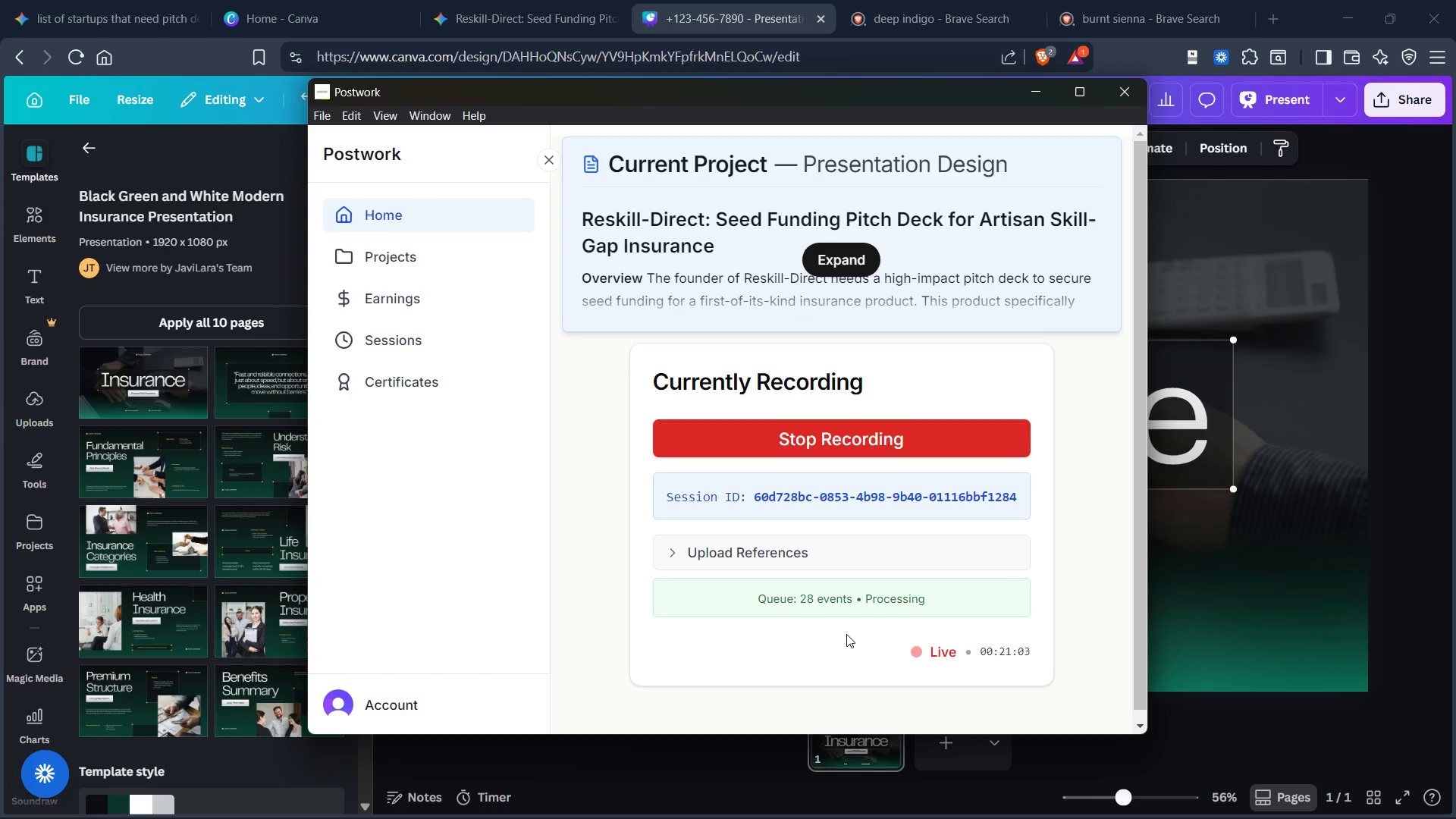 
hold_key(key=AltLeft, duration=0.66)
 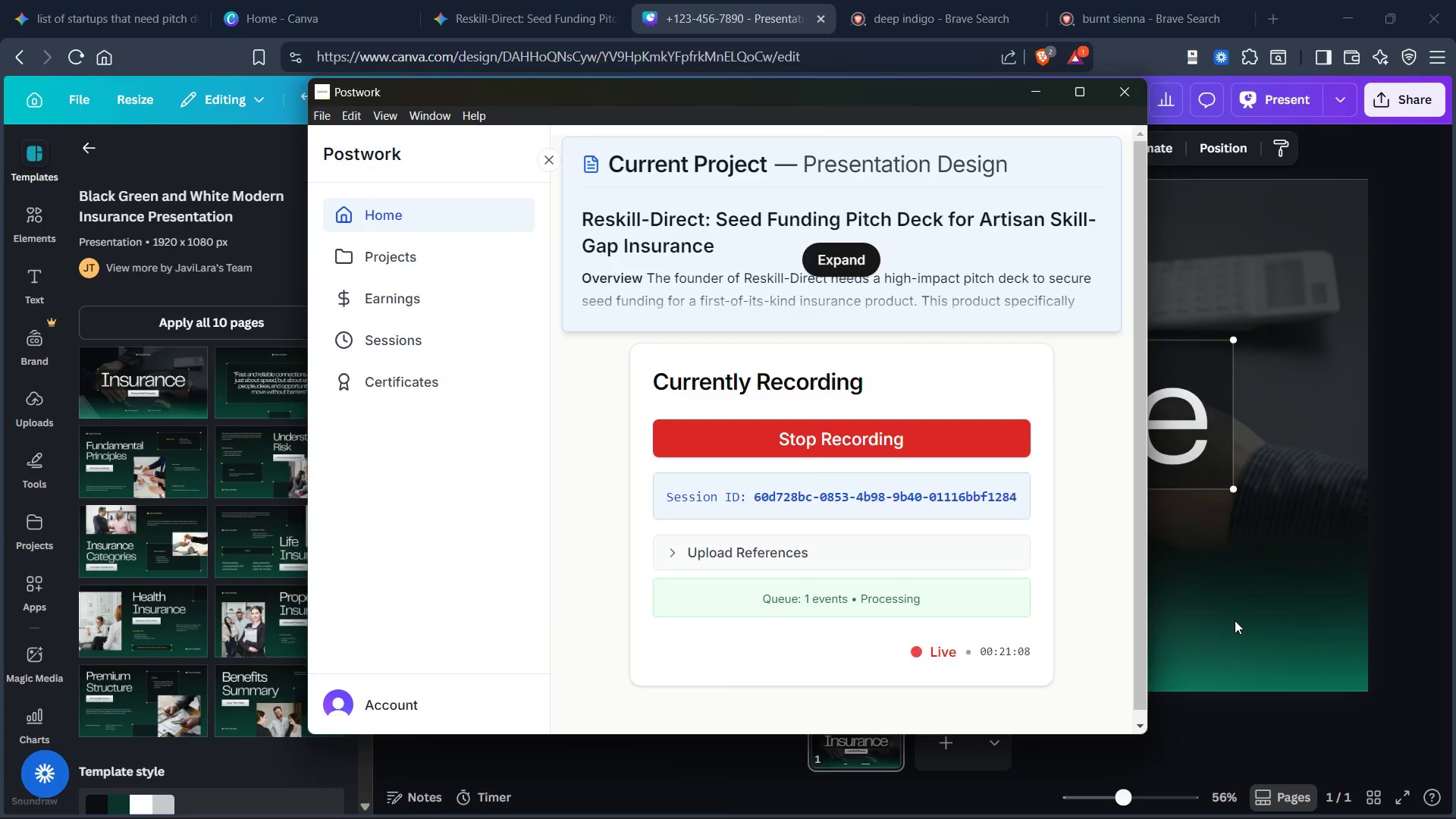 
wait(7.0)
 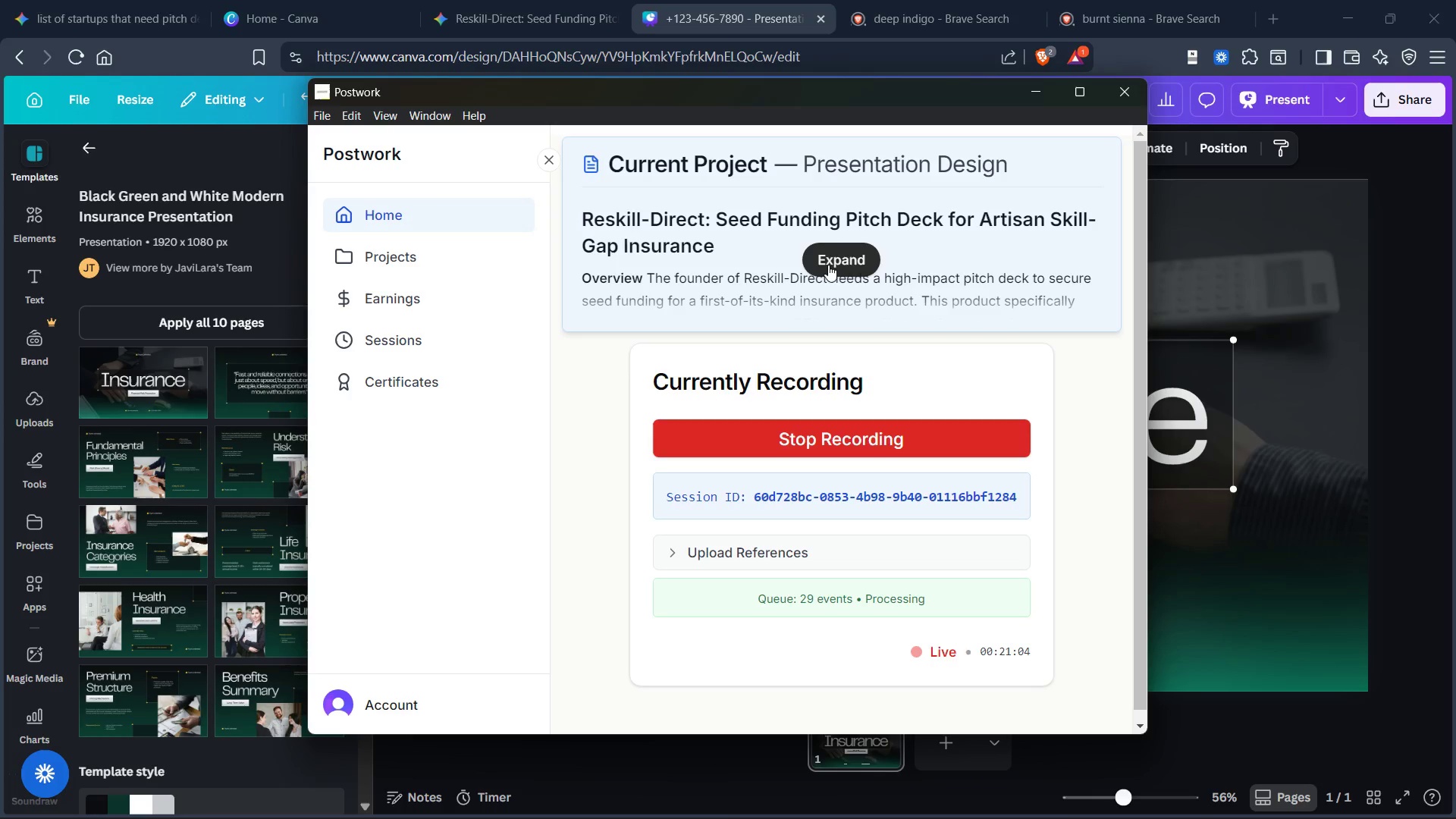 
double_click([832, 631])
 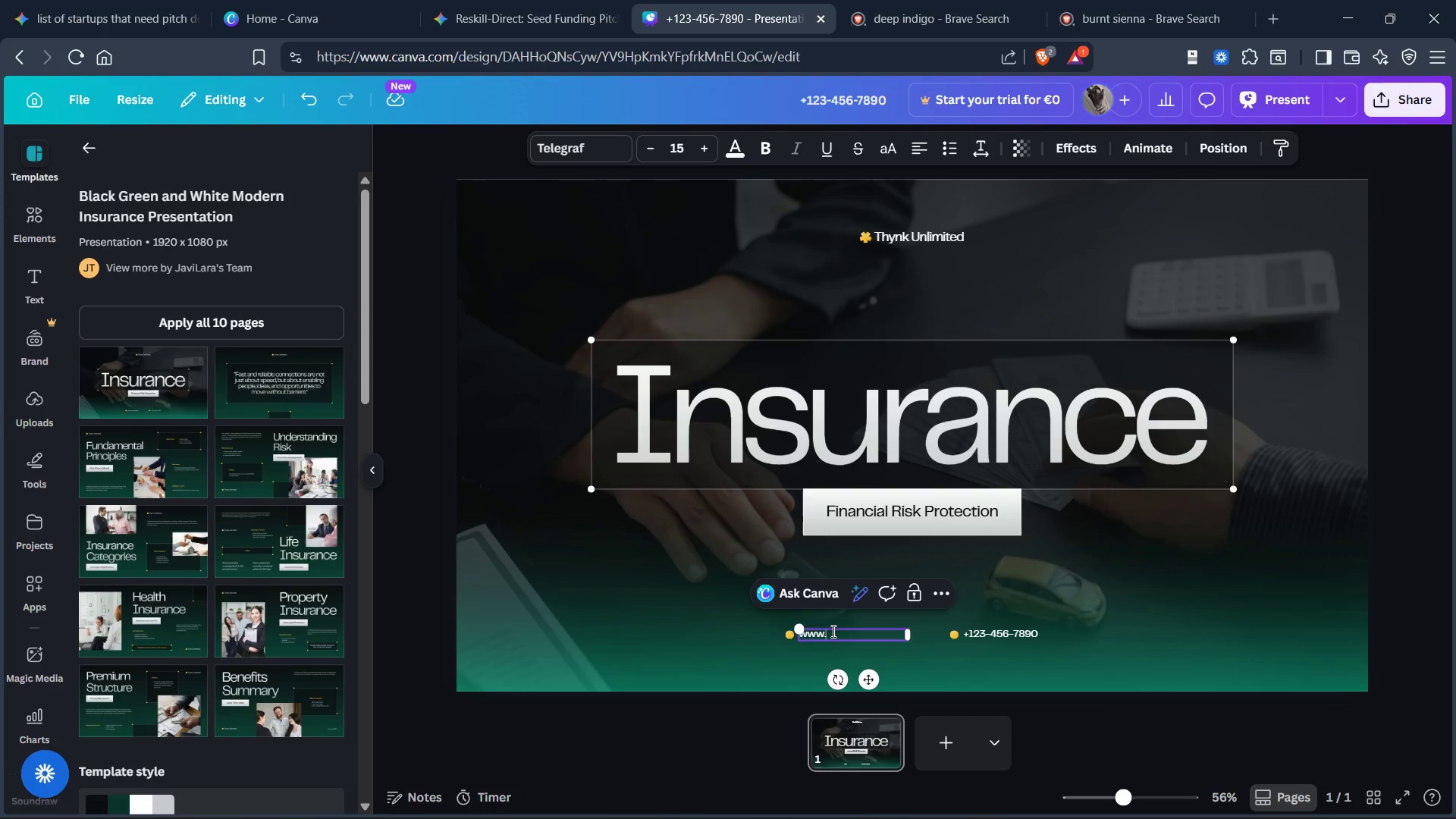 
triple_click([832, 631])
 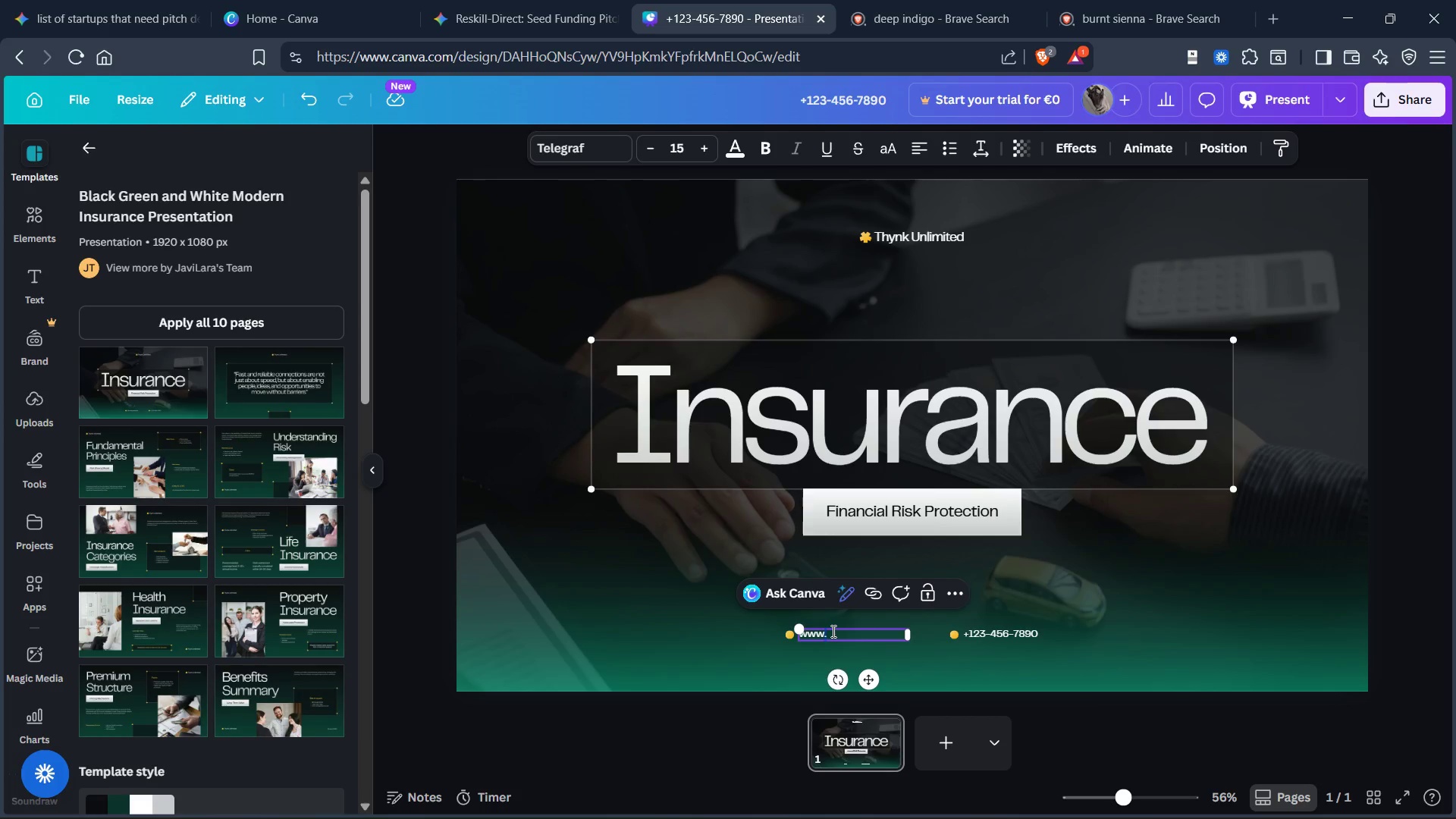 
left_click([832, 631])
 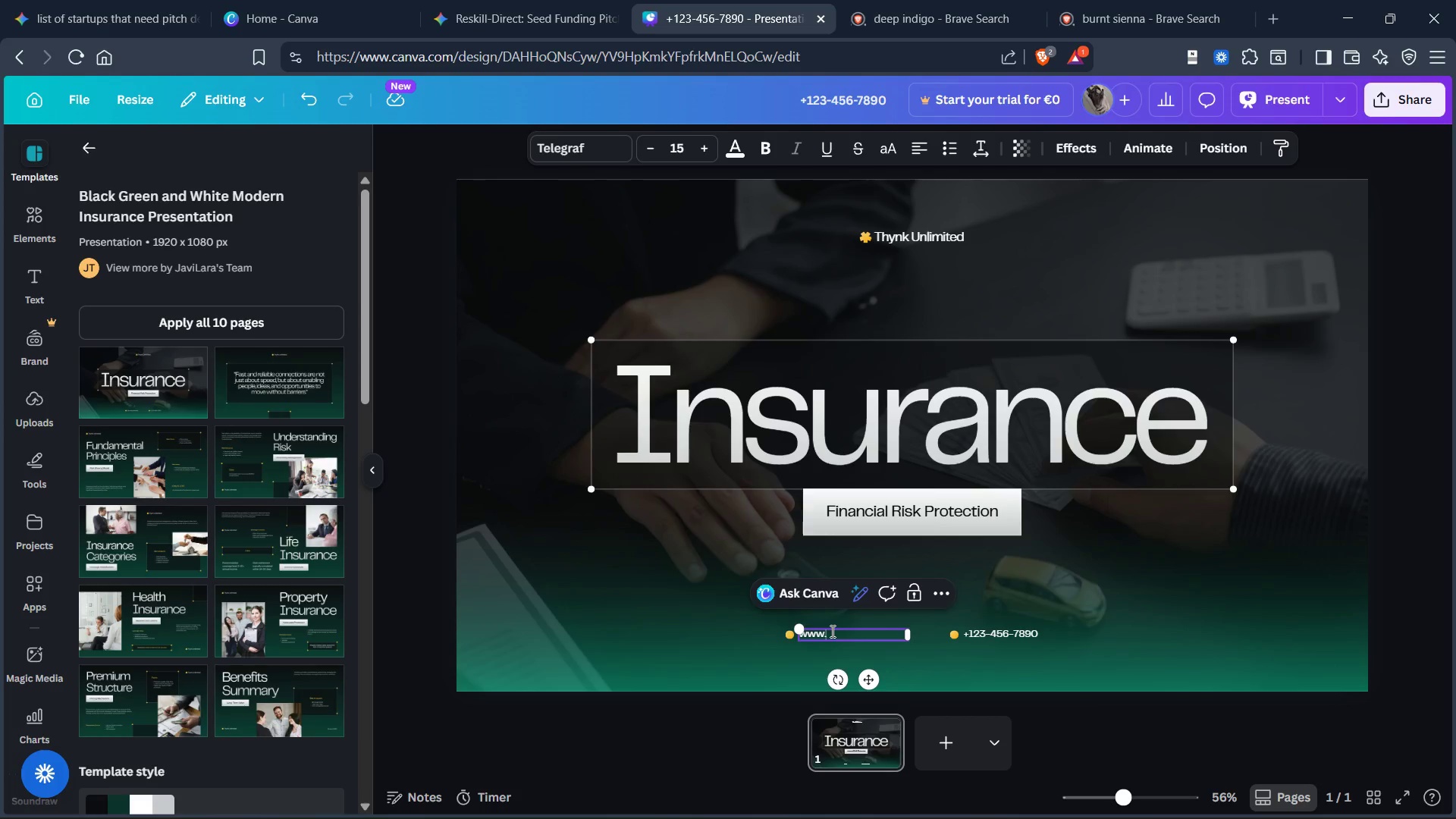 
type(reskill.com)
 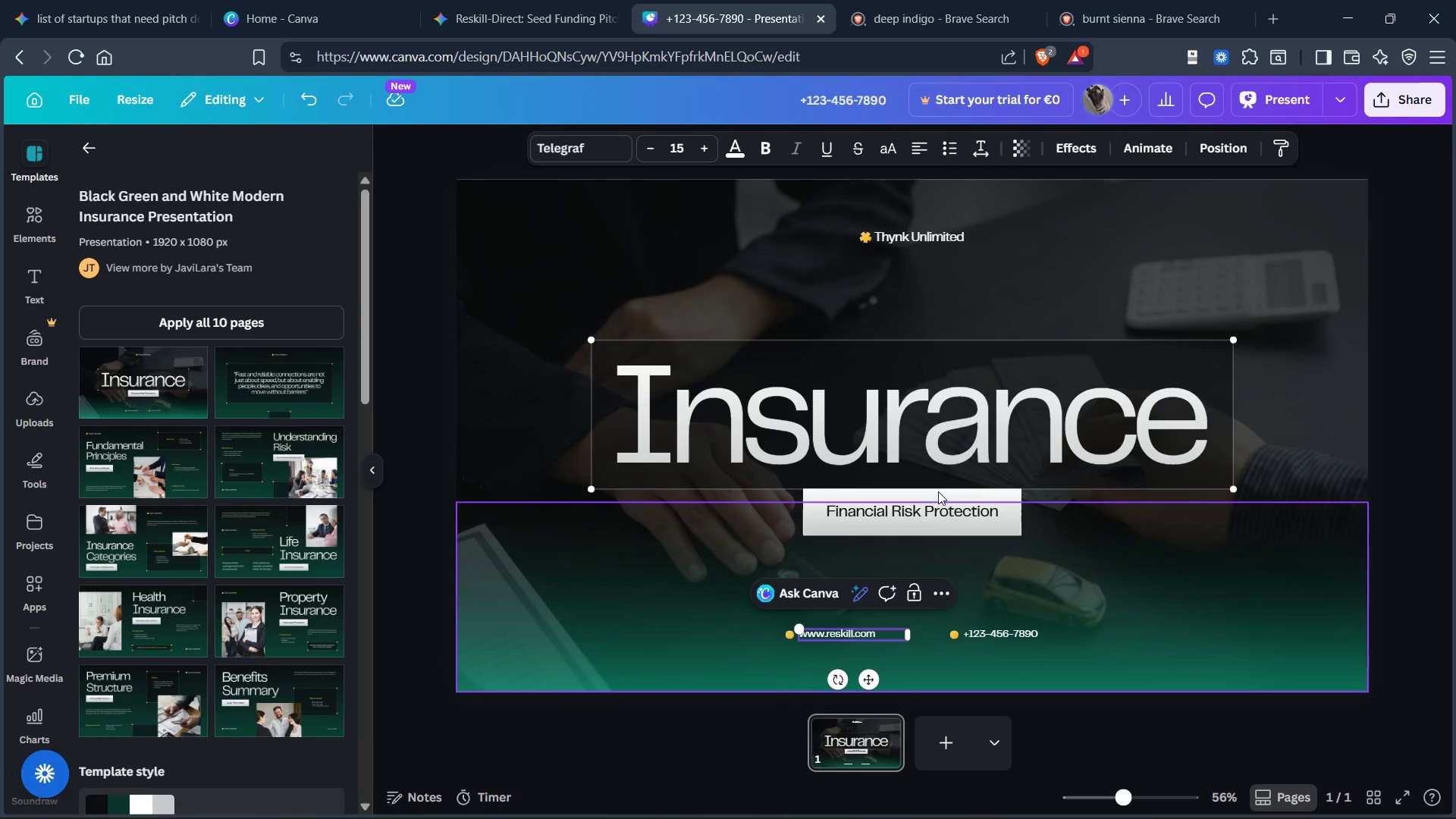 
wait(6.34)
 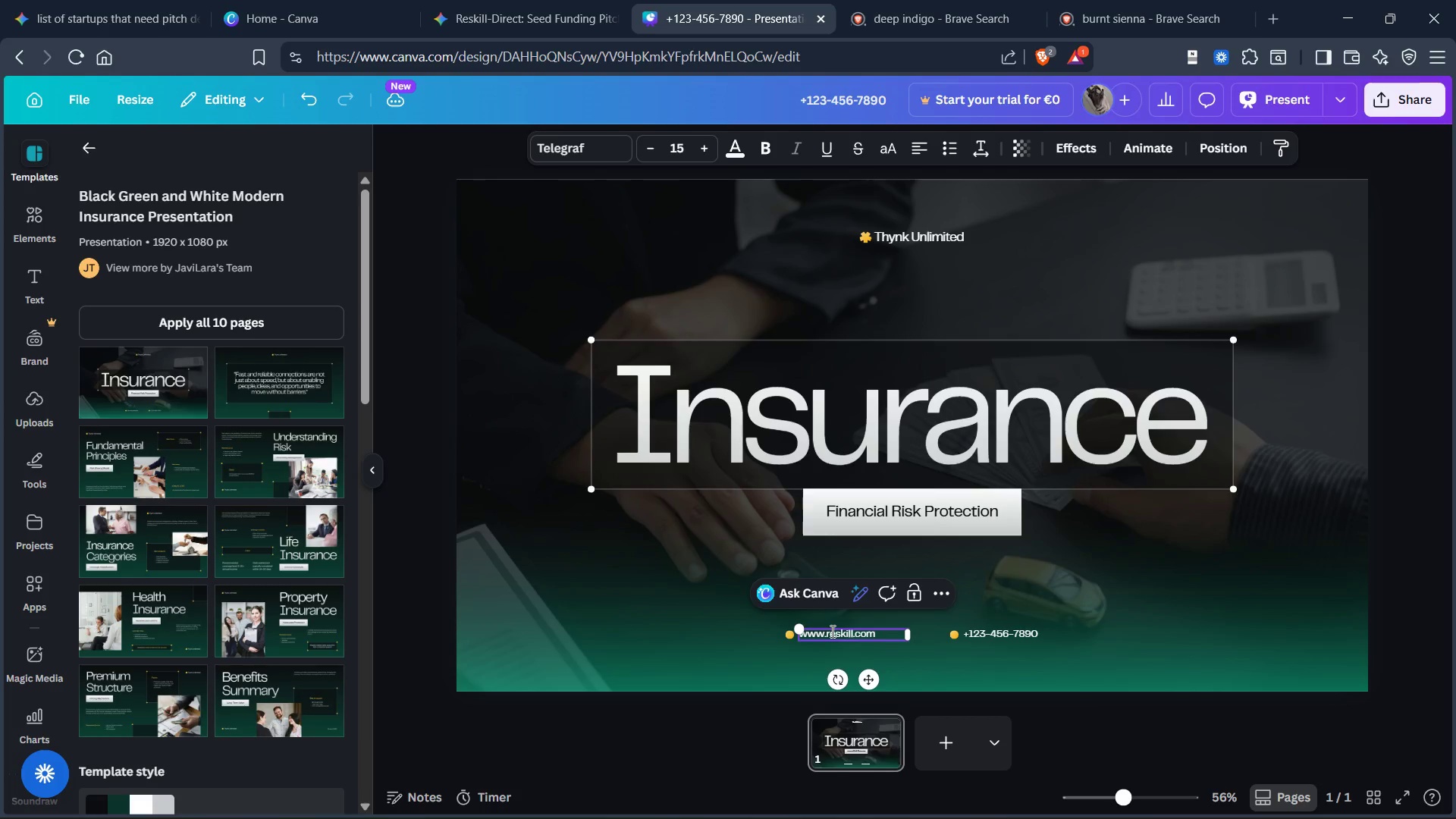 
left_click([692, 276])
 